 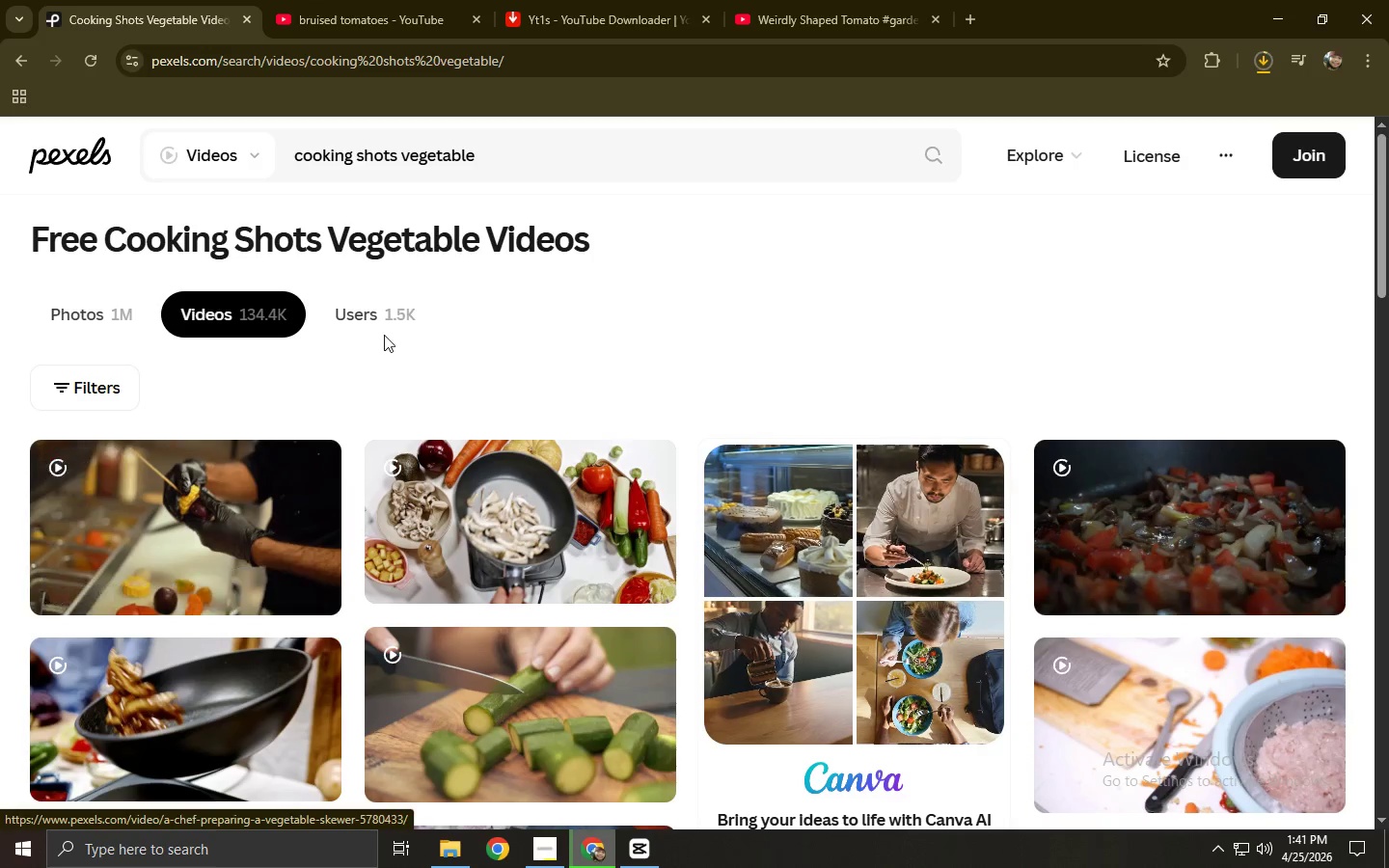 
left_click_drag(start_coordinate=[510, 167], to_coordinate=[304, 158])
 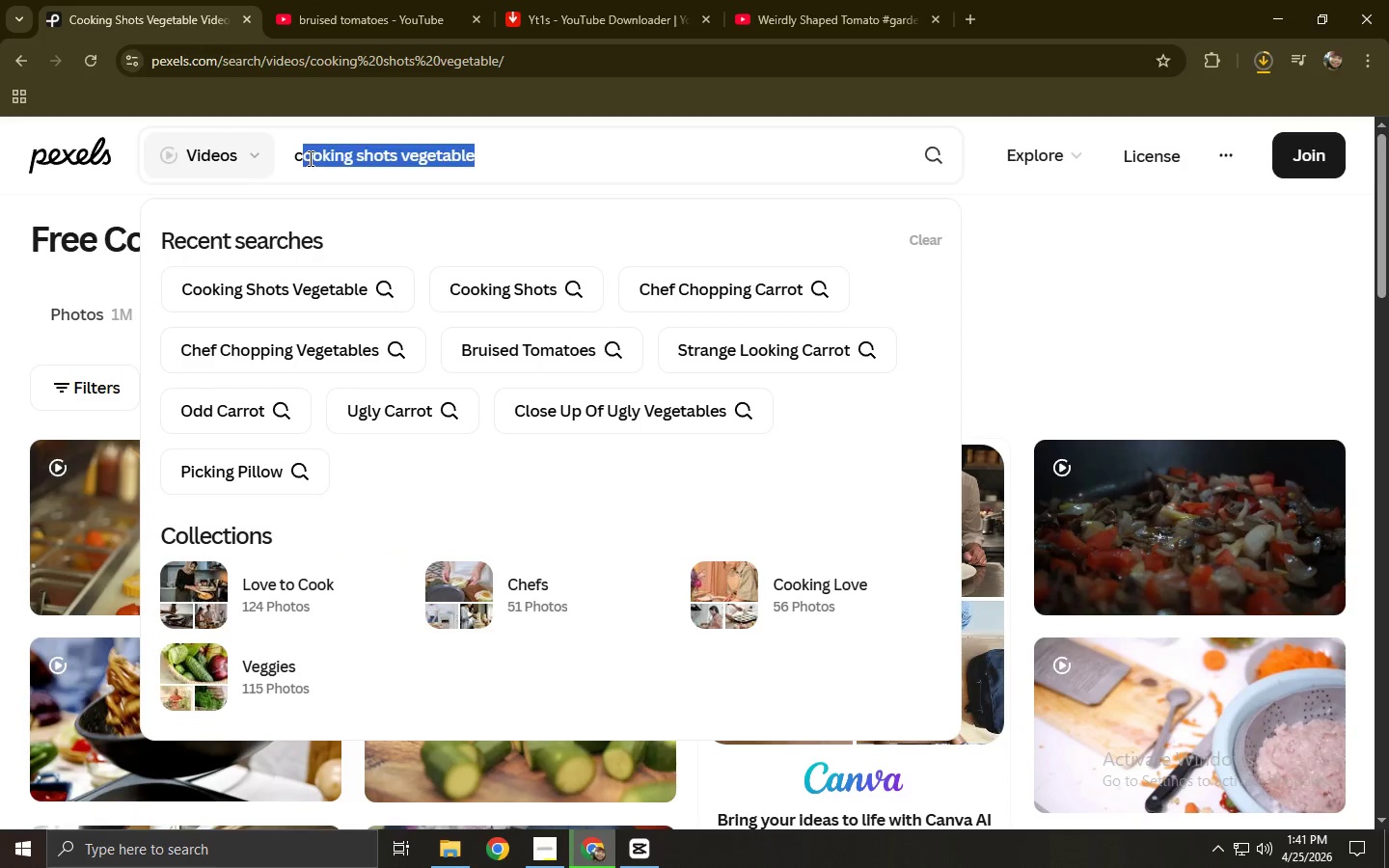 
key(Backspace)
key(Backspace)
key(Backspace)
key(Backspace)
type(fine dining plating shots of vegetables)
 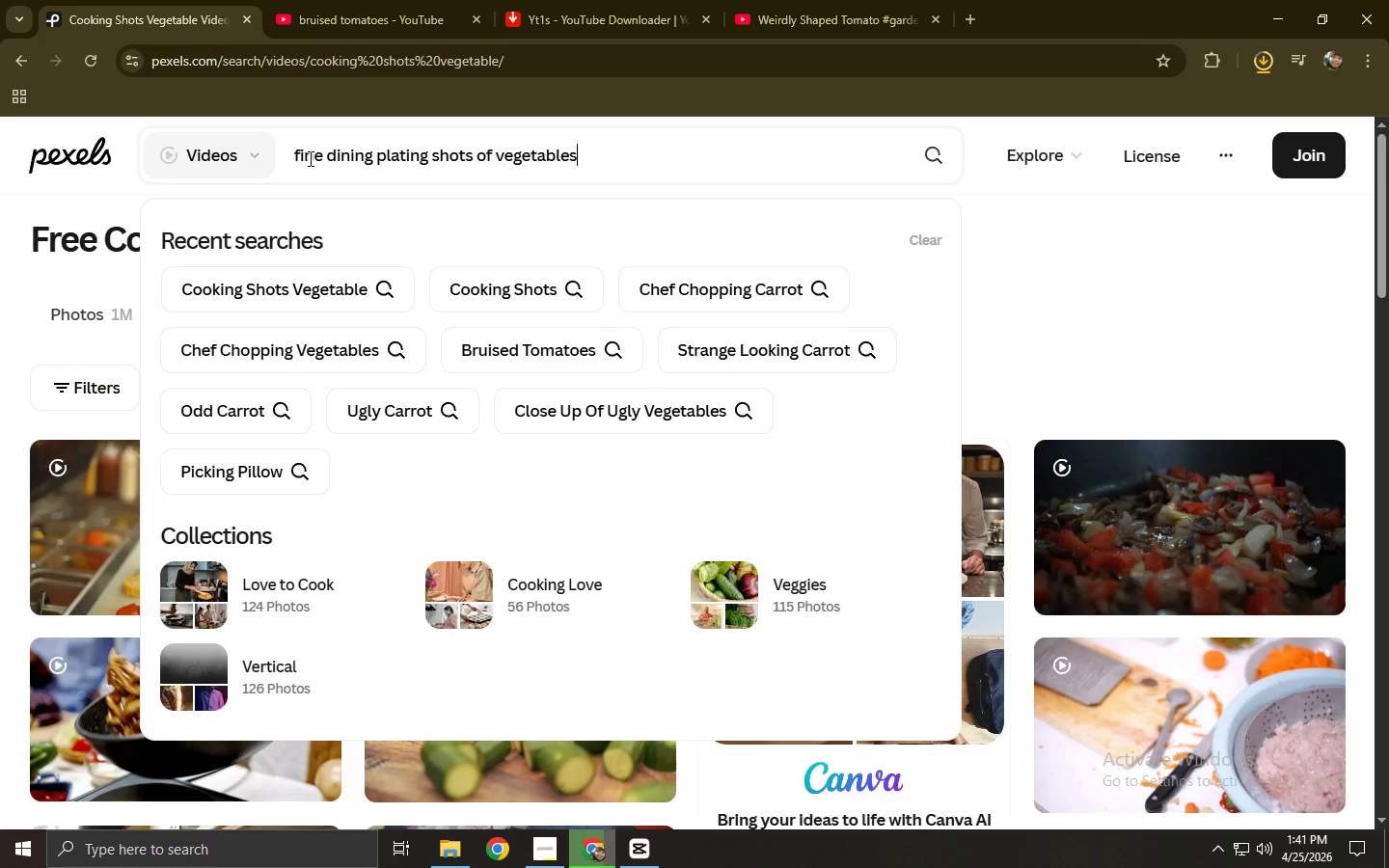 
key(Enter)
 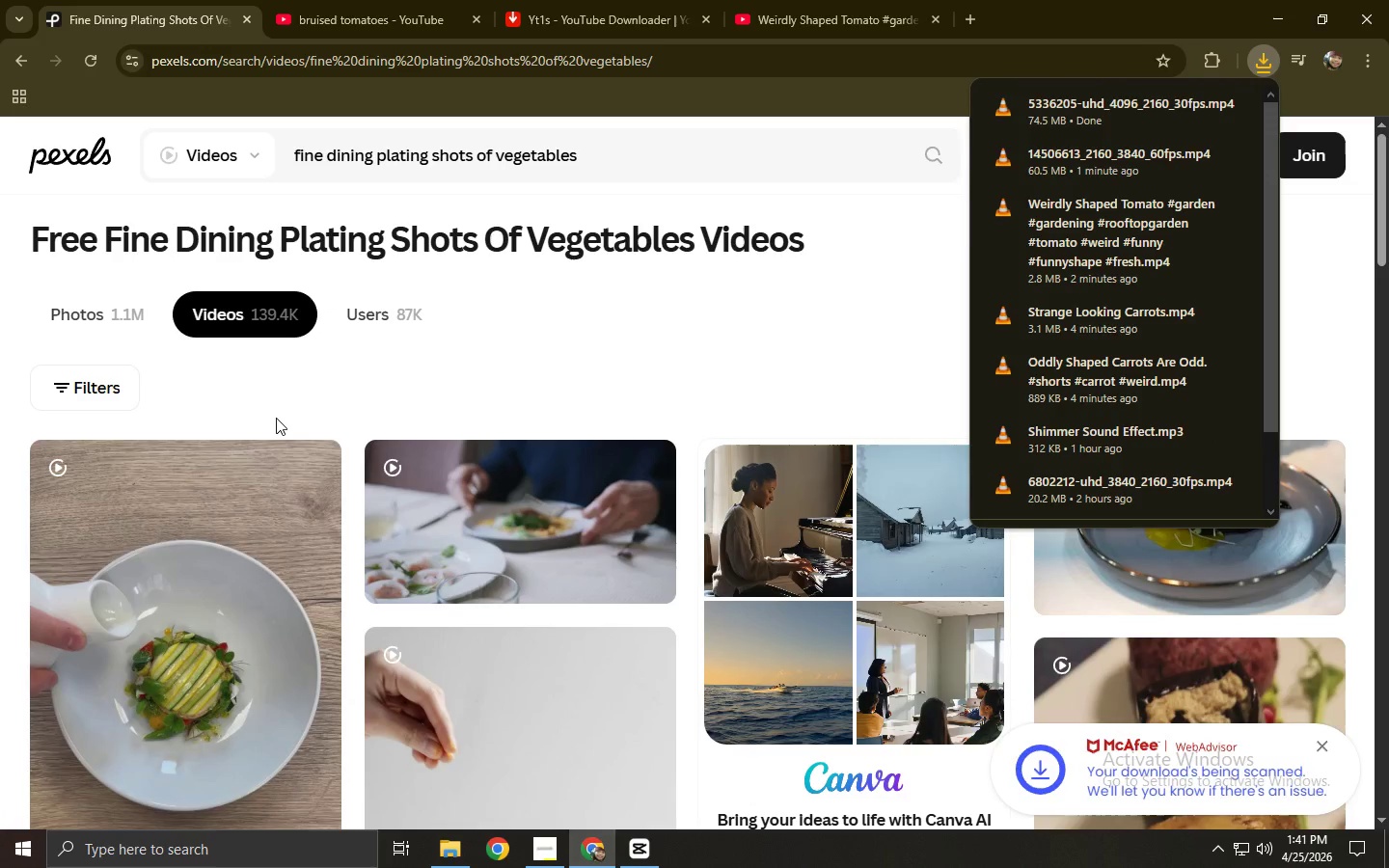 
wait(6.48)
 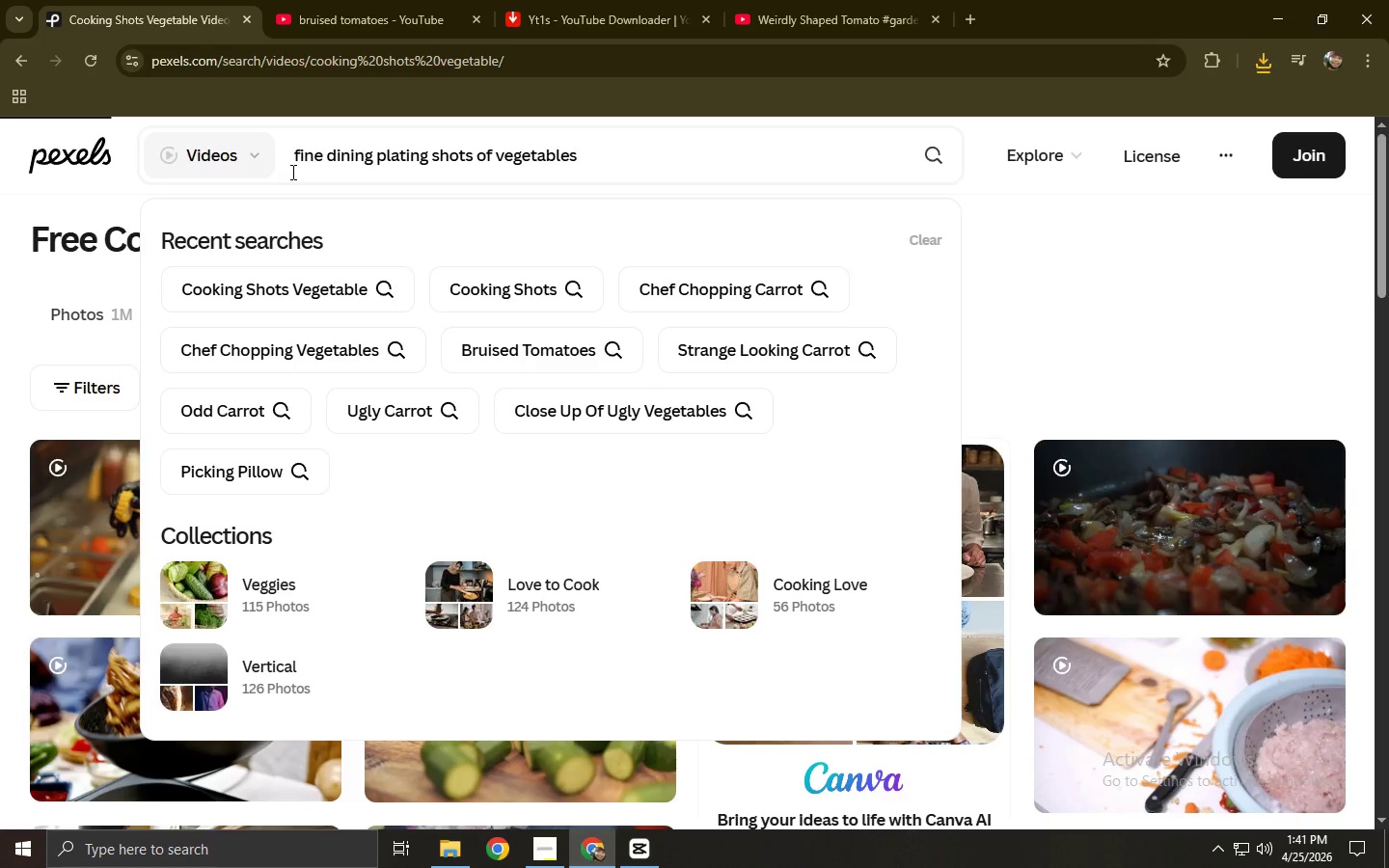 
scroll: coordinate [276, 418], scroll_direction: down, amount: 2.0
 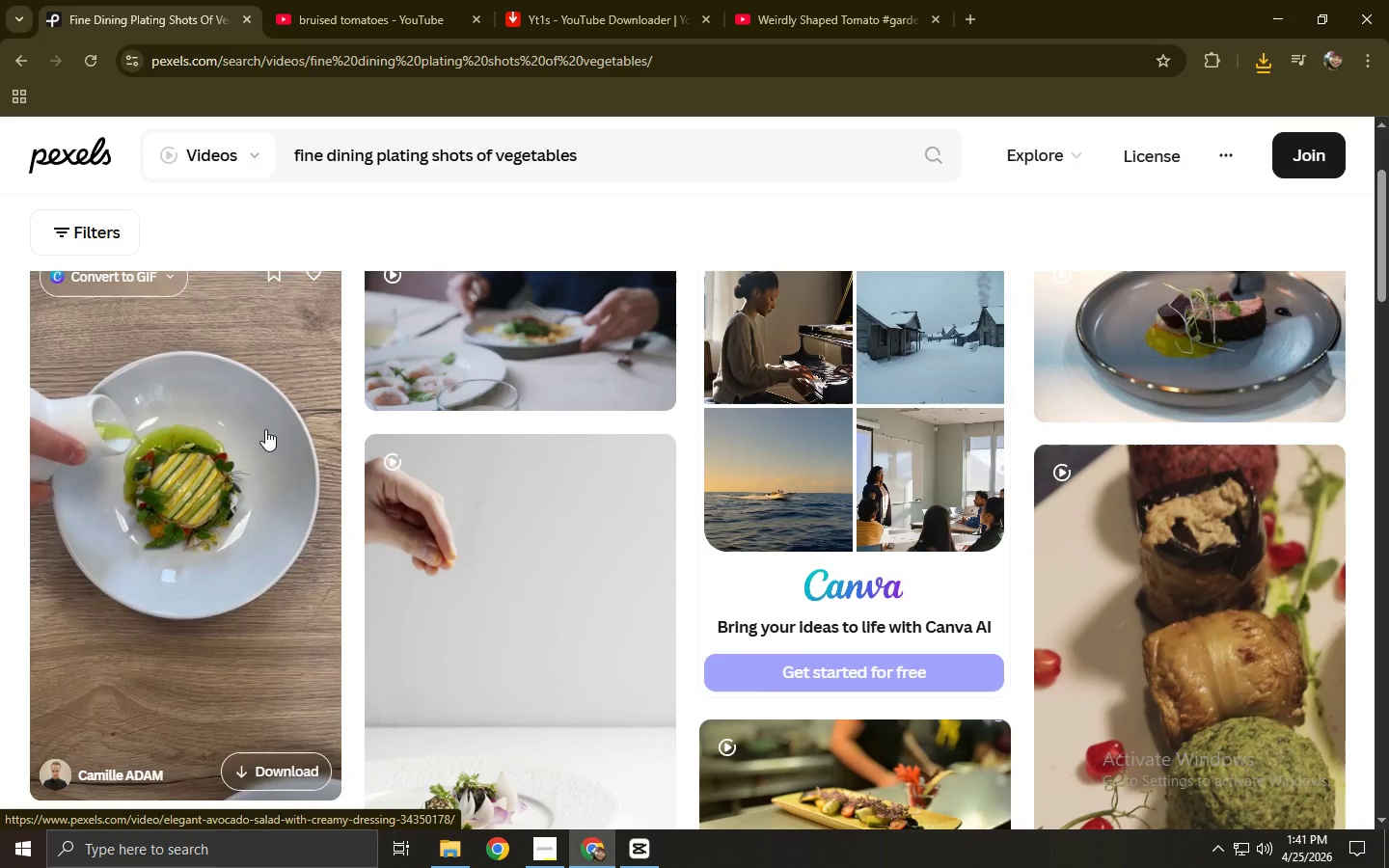 
wait(5.82)
 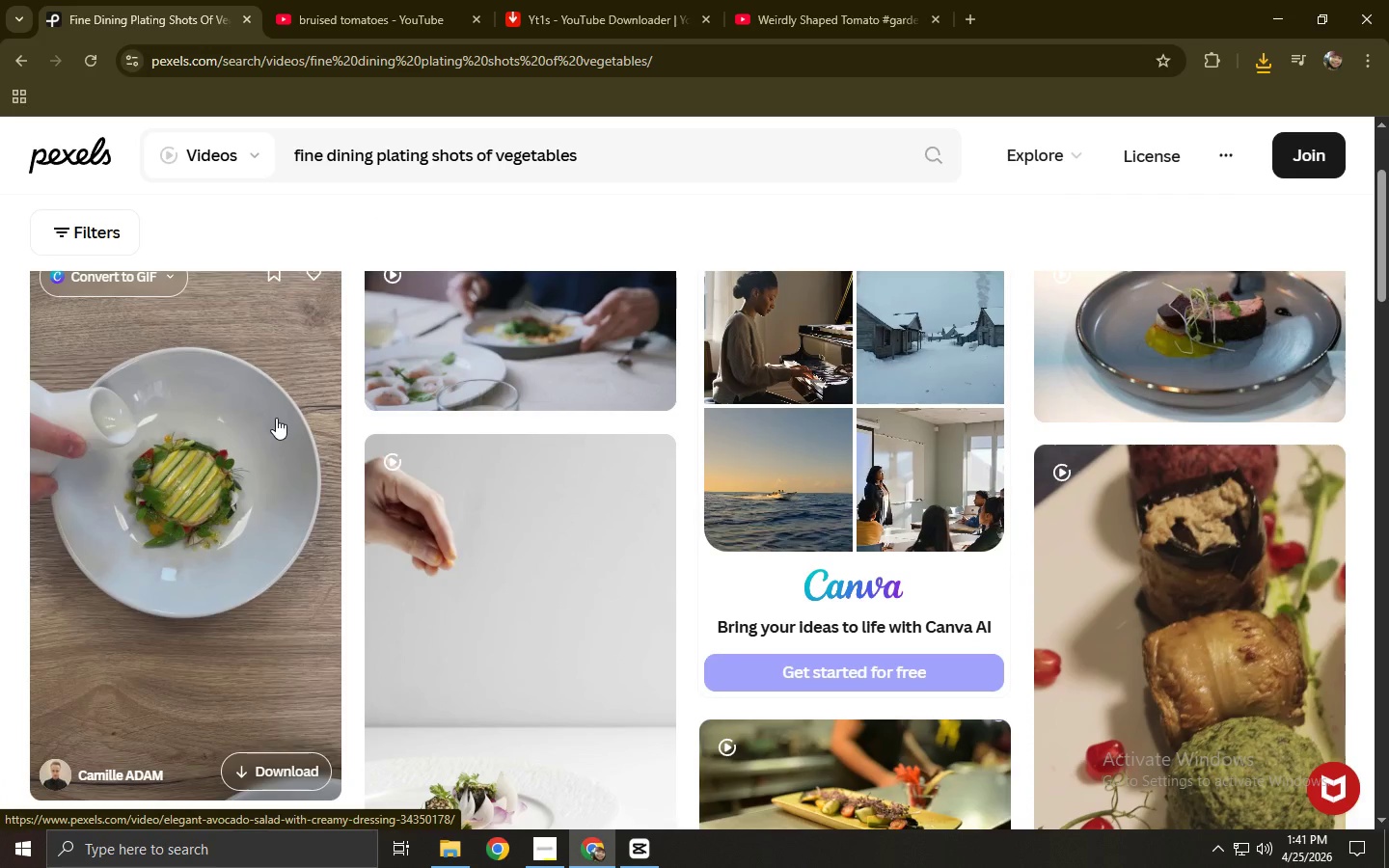 
scroll: coordinate [265, 431], scroll_direction: down, amount: 8.0
 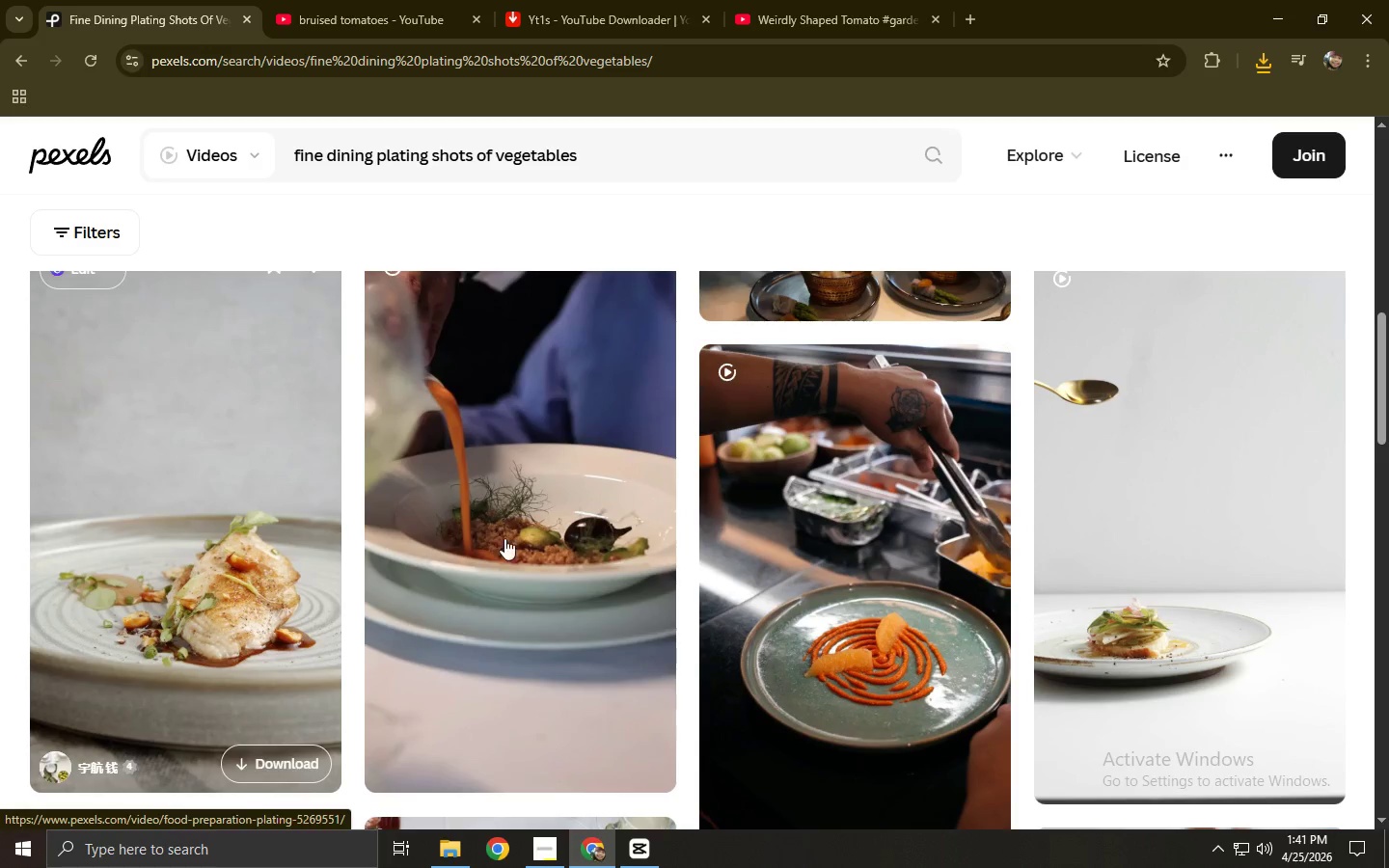 
left_click([883, 667])
 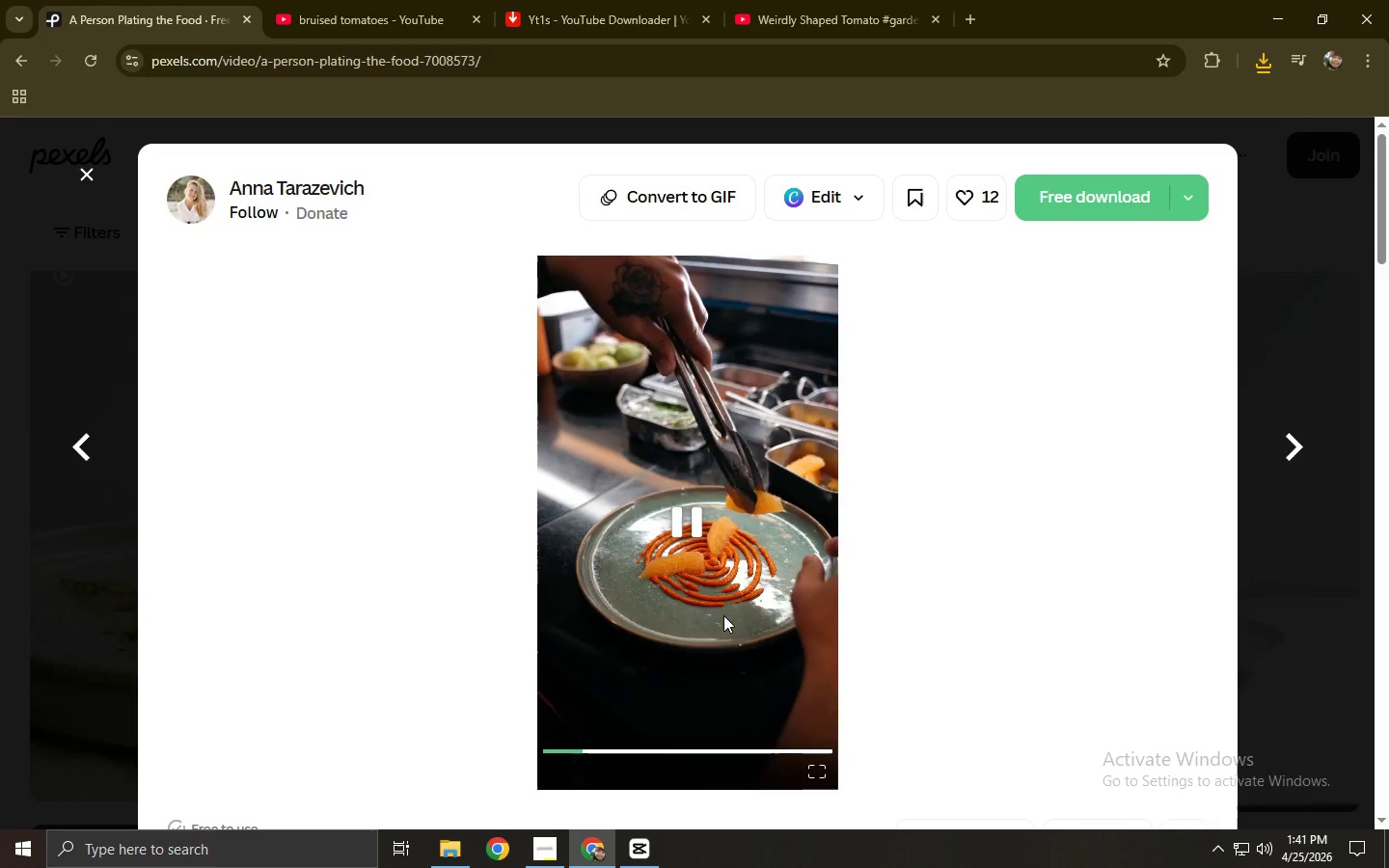 
left_click([0, 606])
 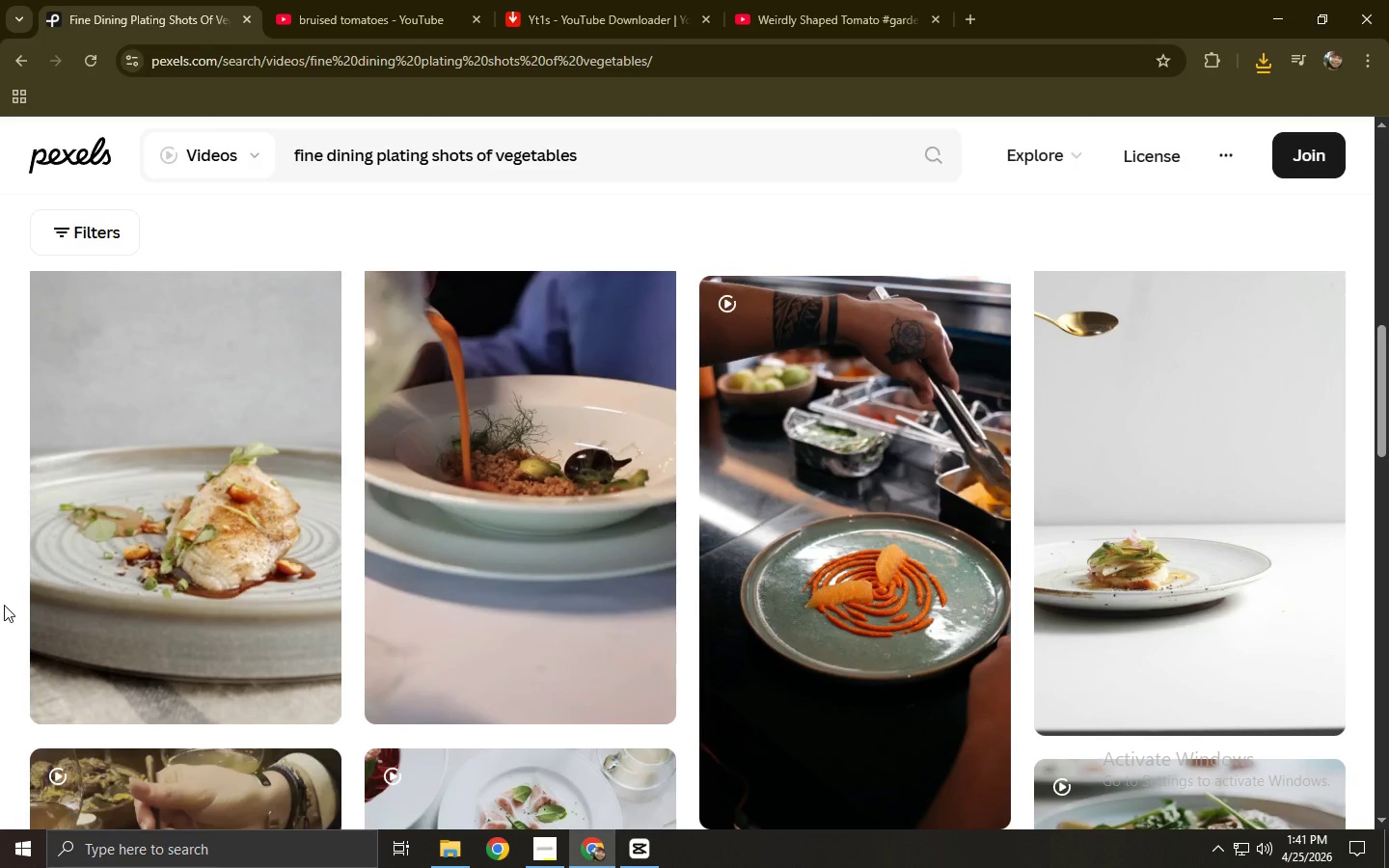 
scroll: coordinate [273, 593], scroll_direction: down, amount: 13.0
 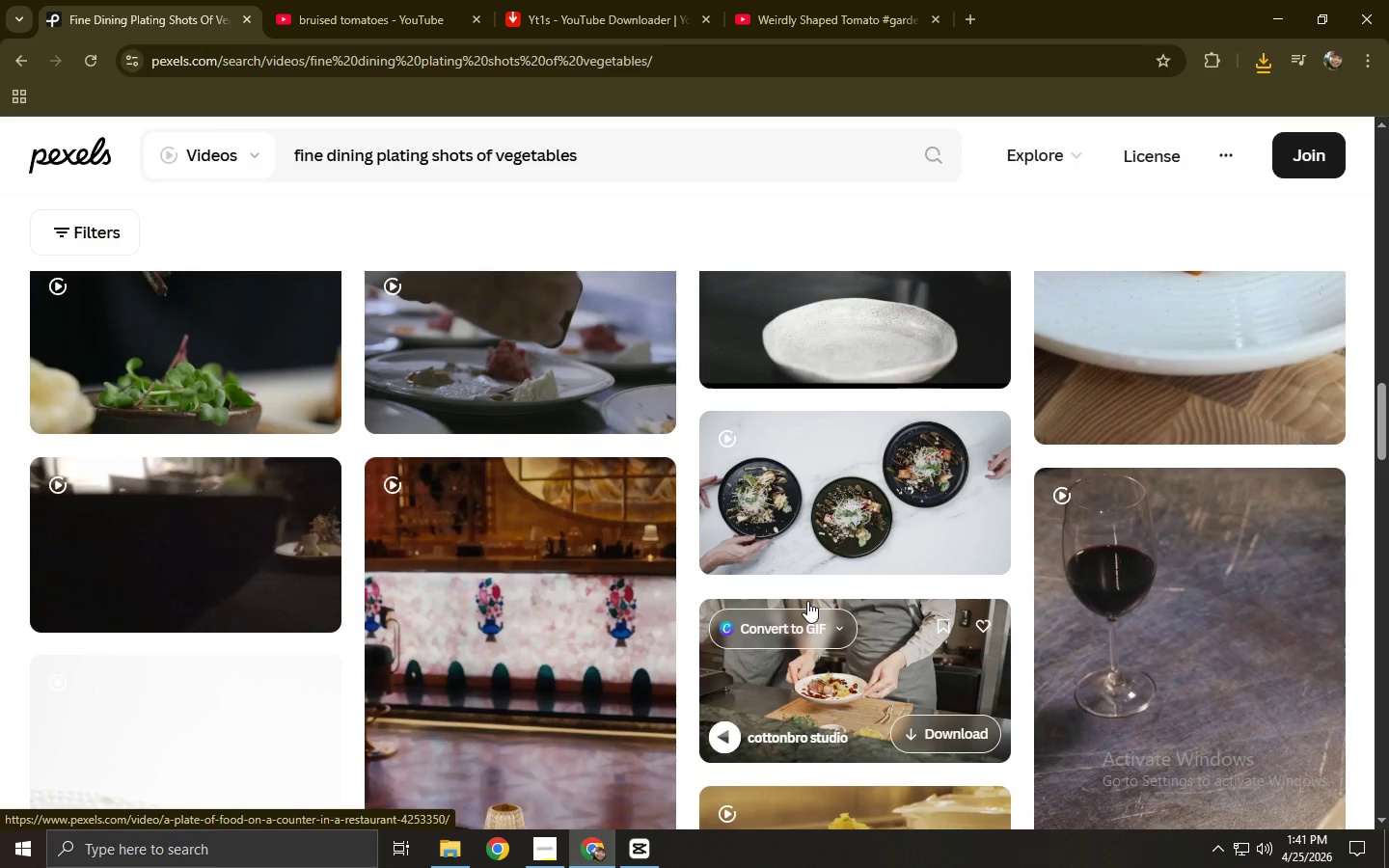 
scroll: coordinate [233, 583], scroll_direction: up, amount: 6.0
 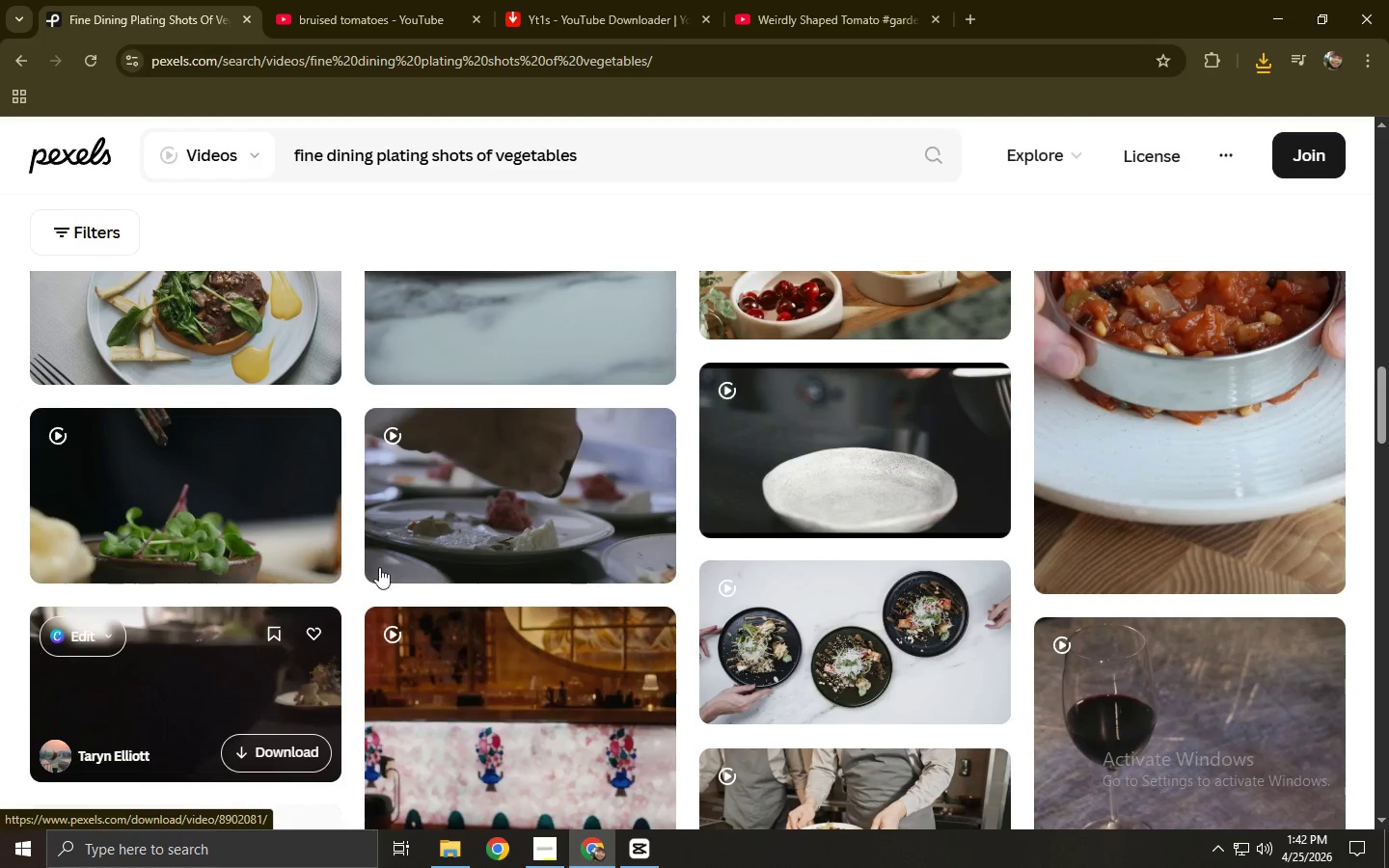 
scroll: coordinate [422, 563], scroll_direction: down, amount: 7.0
 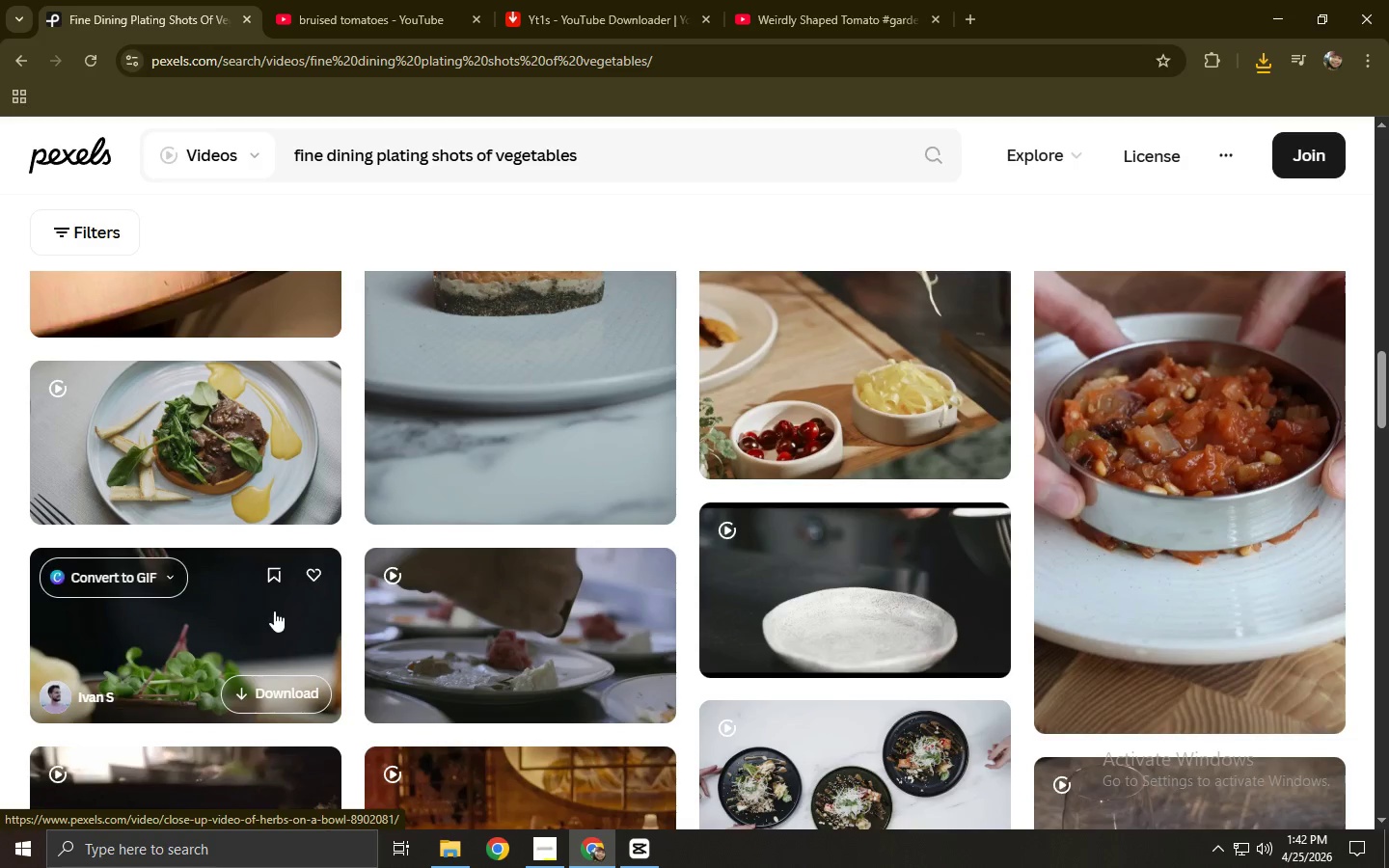 
scroll: coordinate [602, 583], scroll_direction: up, amount: 3.0
 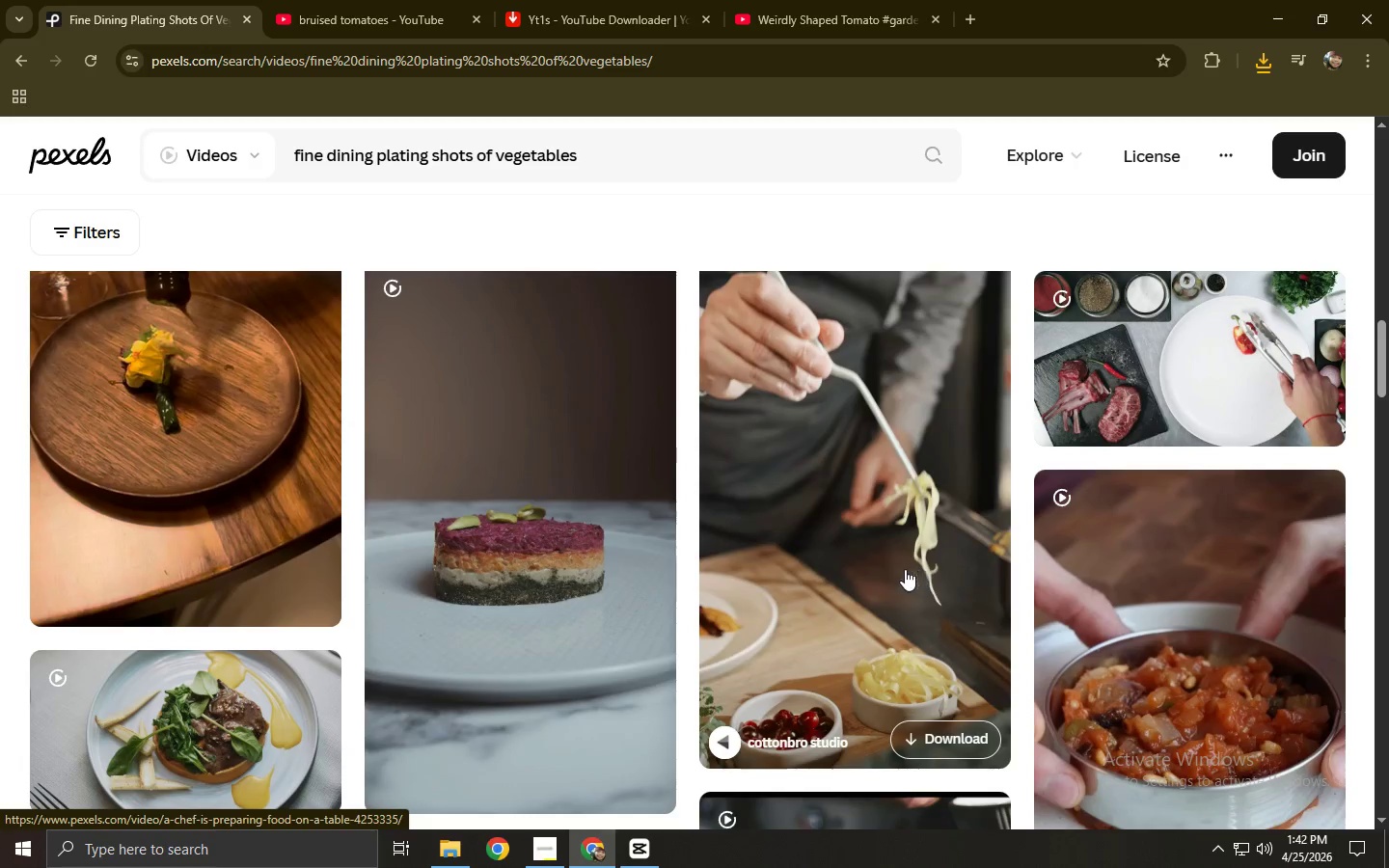 
left_click([881, 565])
 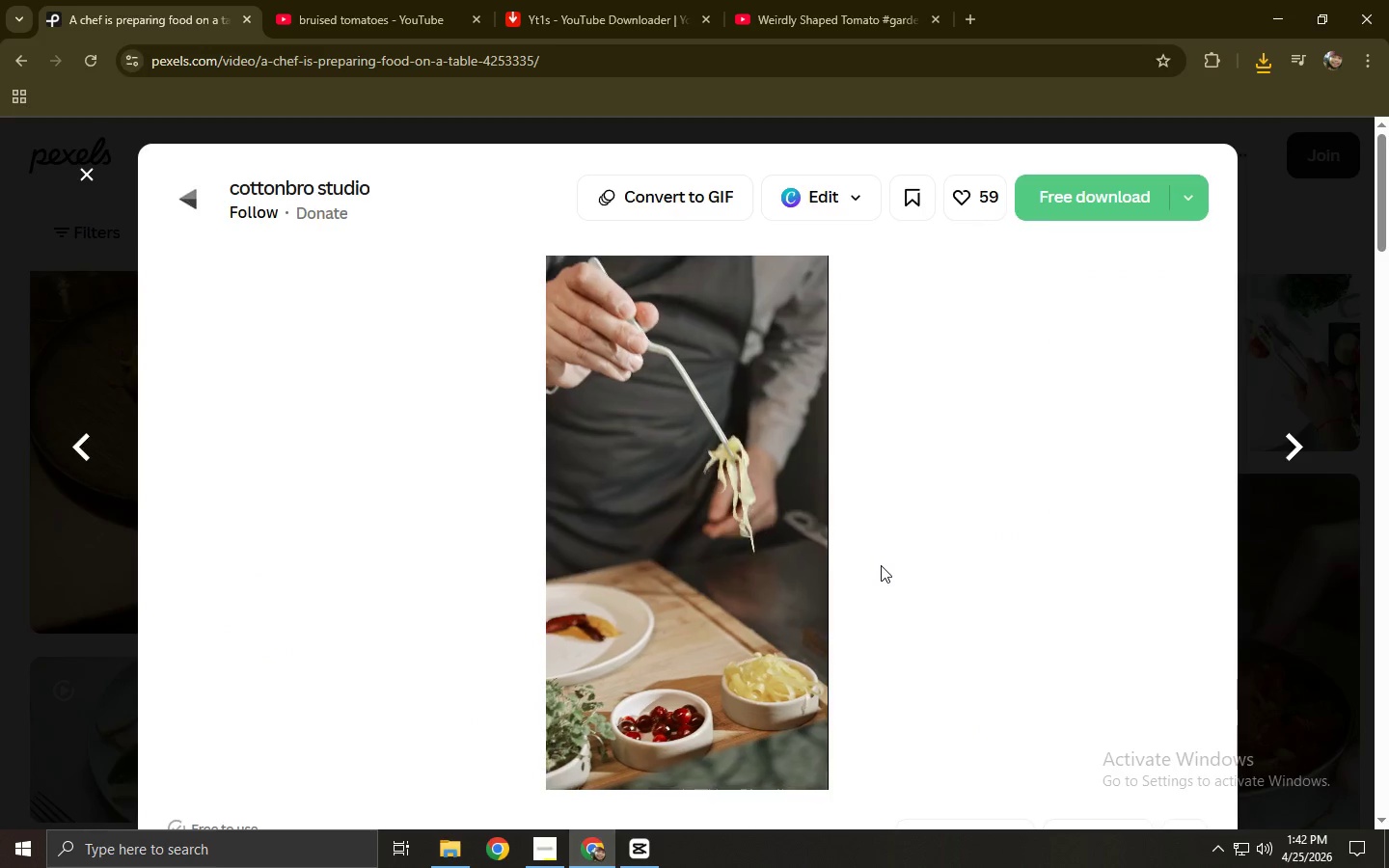 
wait(5.34)
 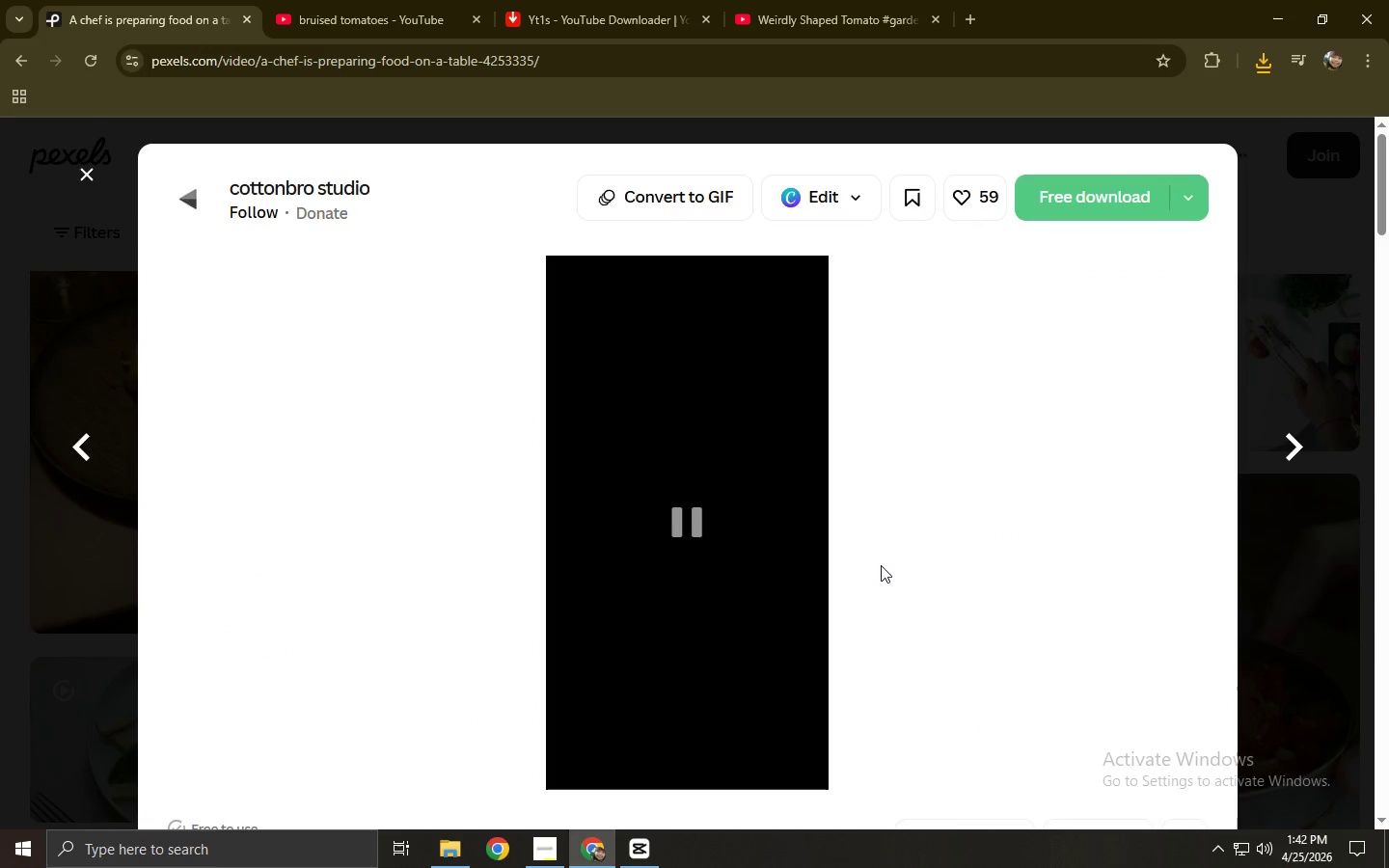 
left_click([0, 562])
 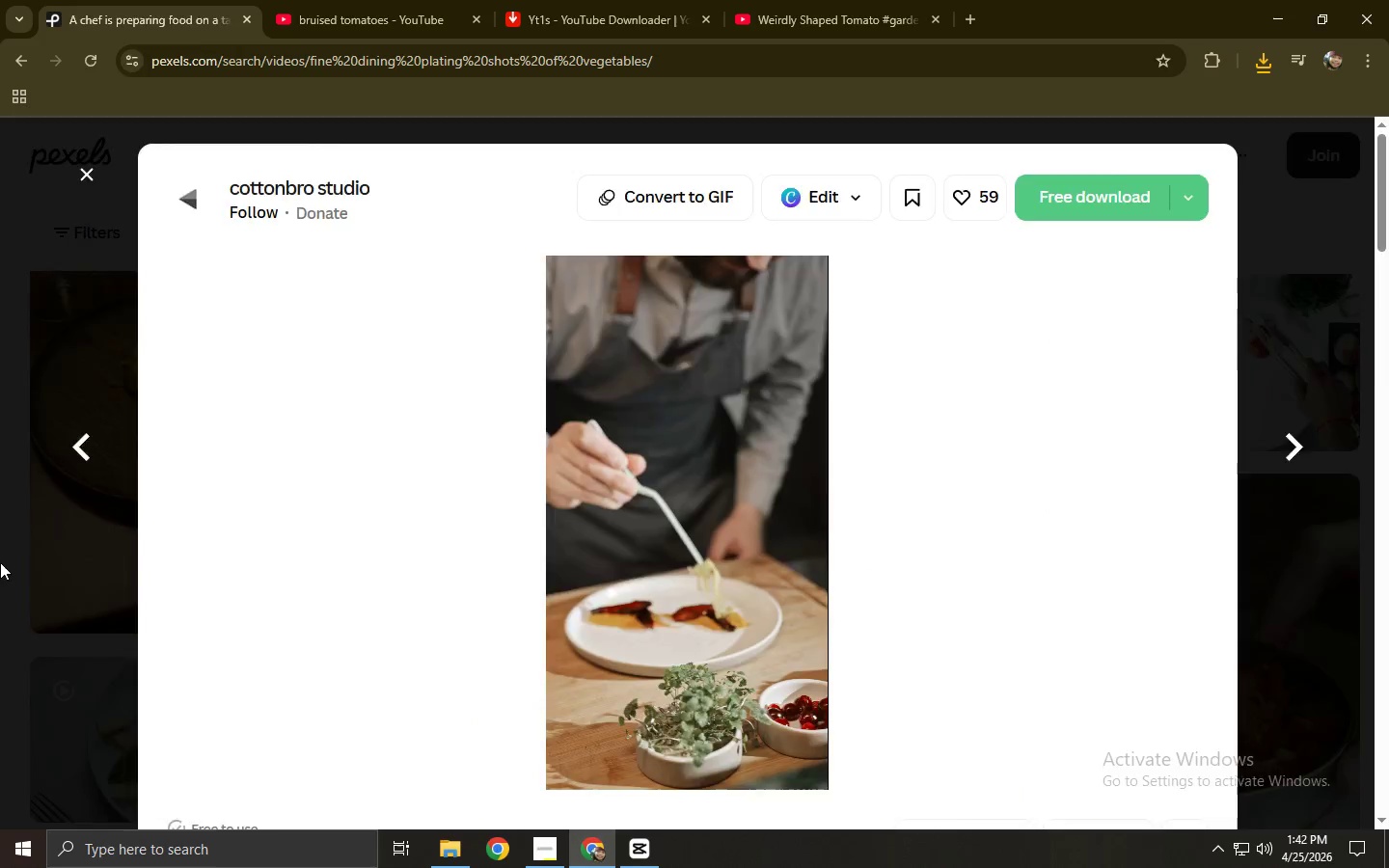 
scroll: coordinate [0, 562], scroll_direction: up, amount: 3.0
 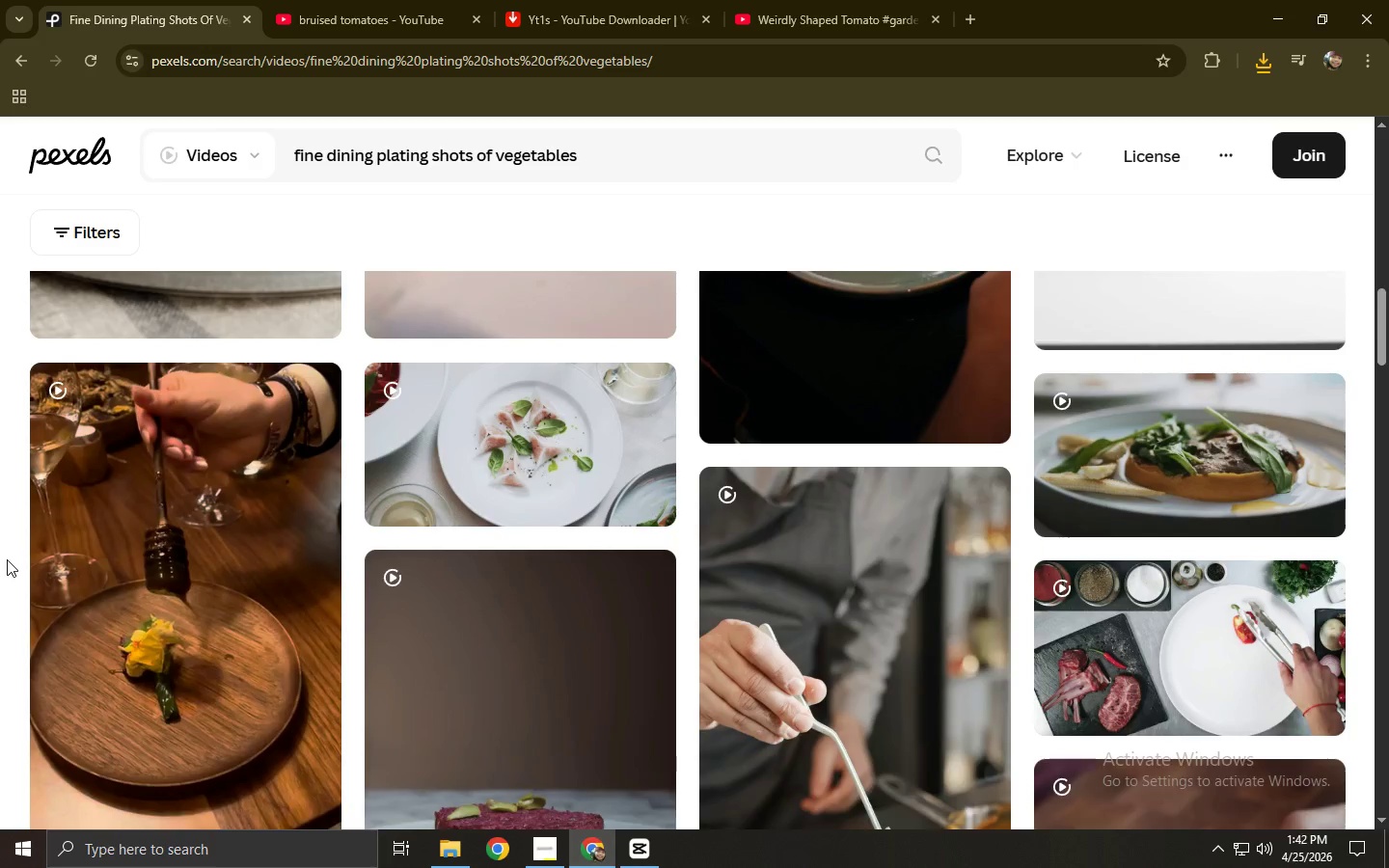 
left_click([123, 623])
 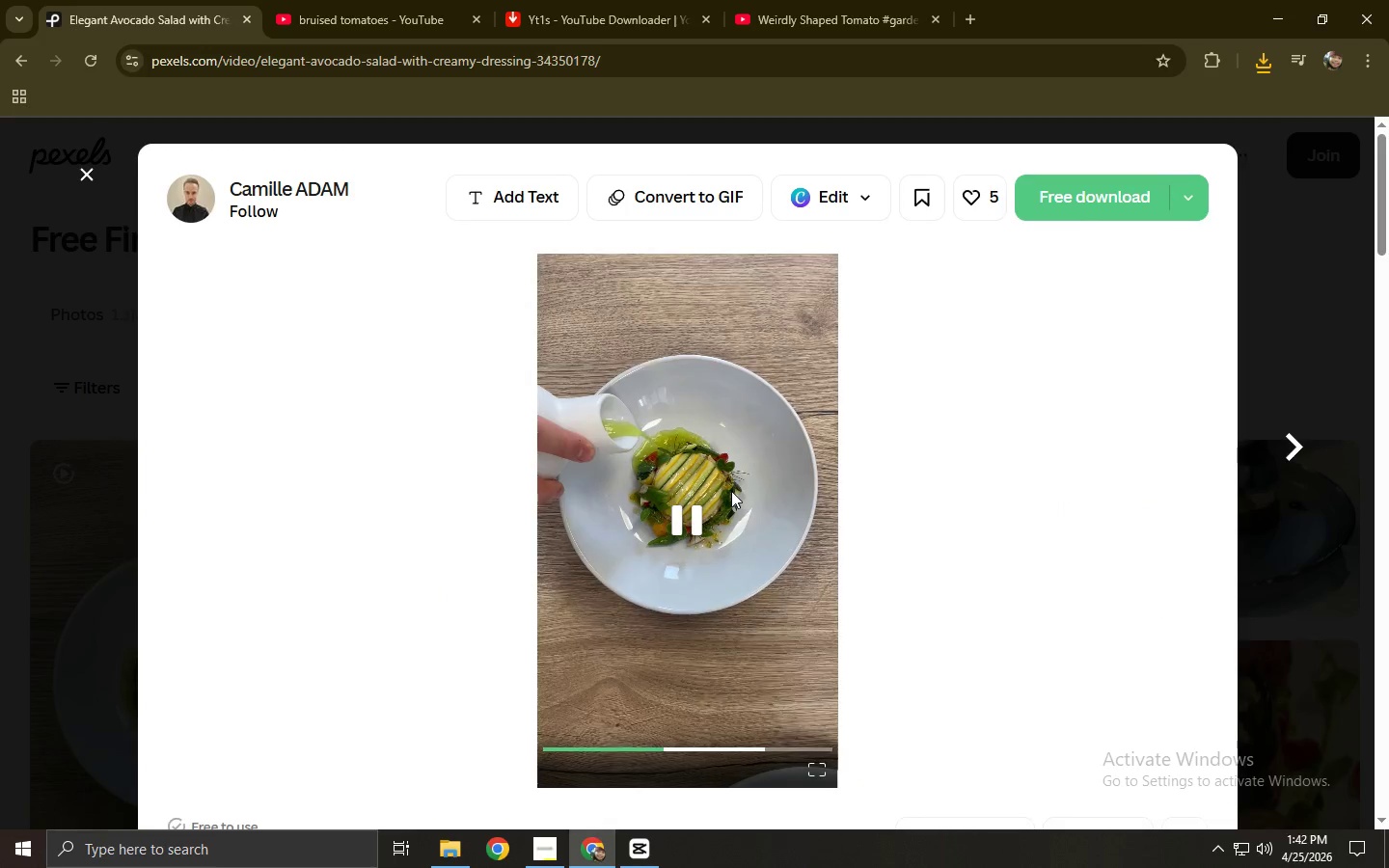 
scroll: coordinate [7, 559], scroll_direction: up, amount: 15.0
 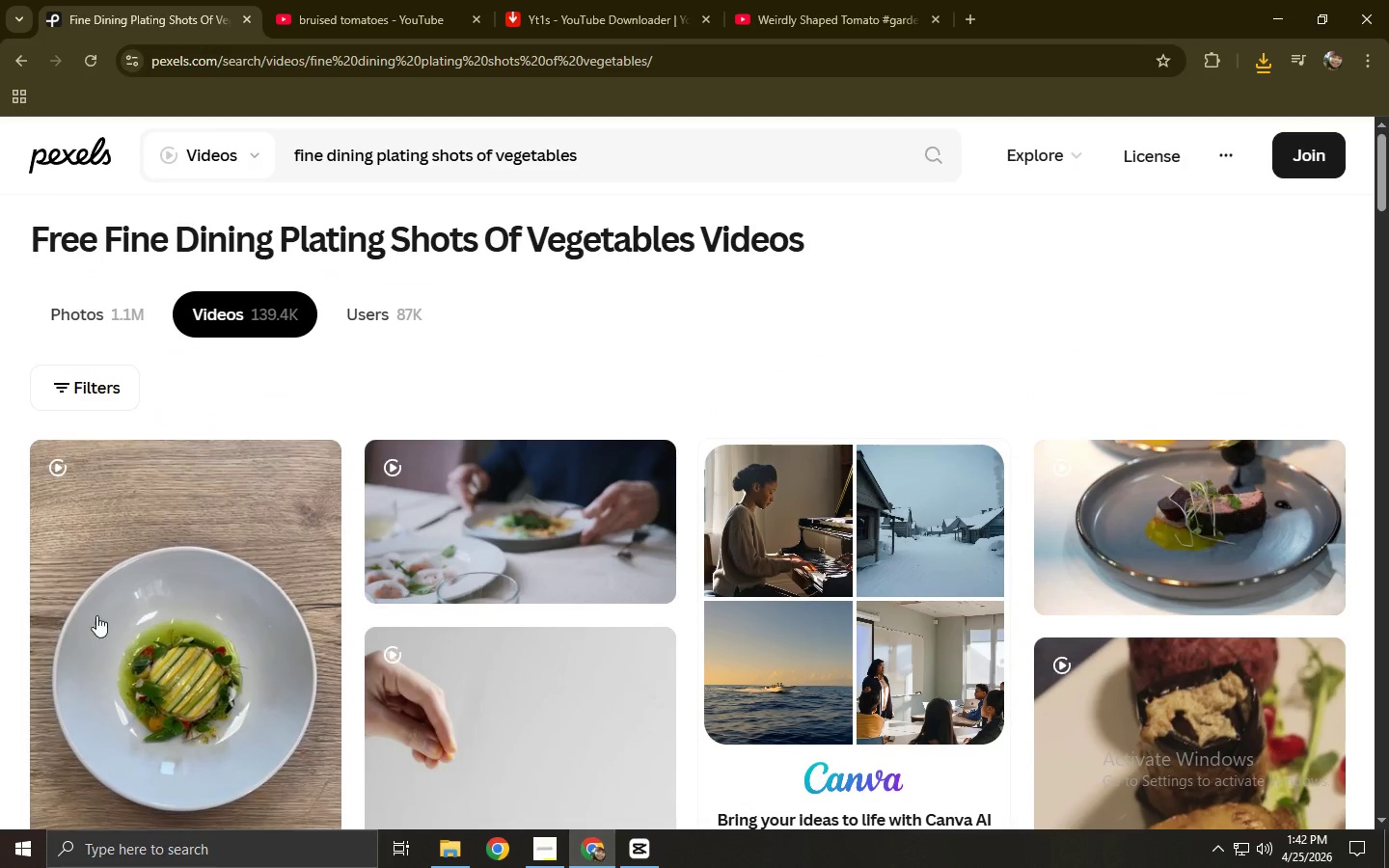 
wait(6.67)
 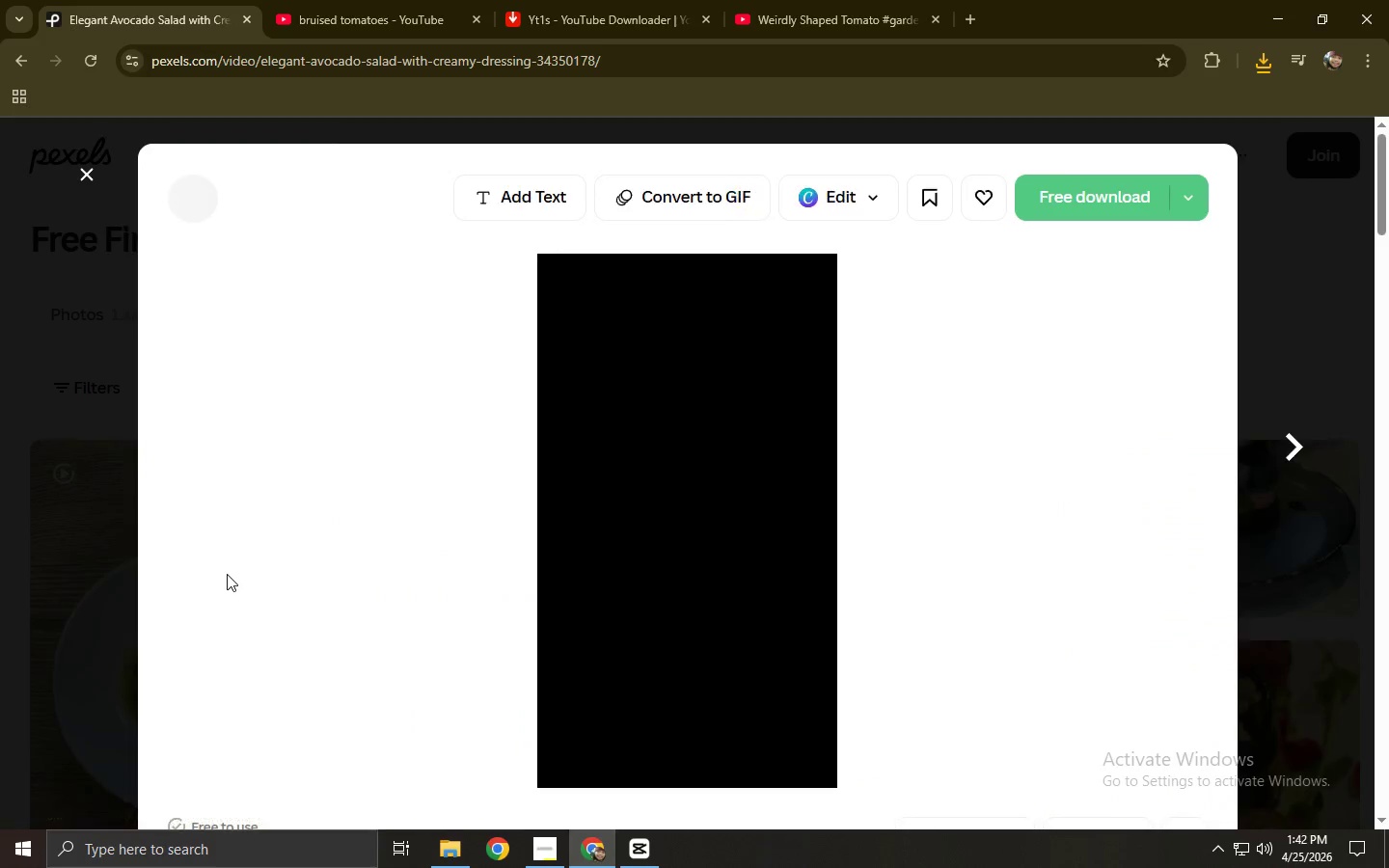 
left_click([1072, 187])
 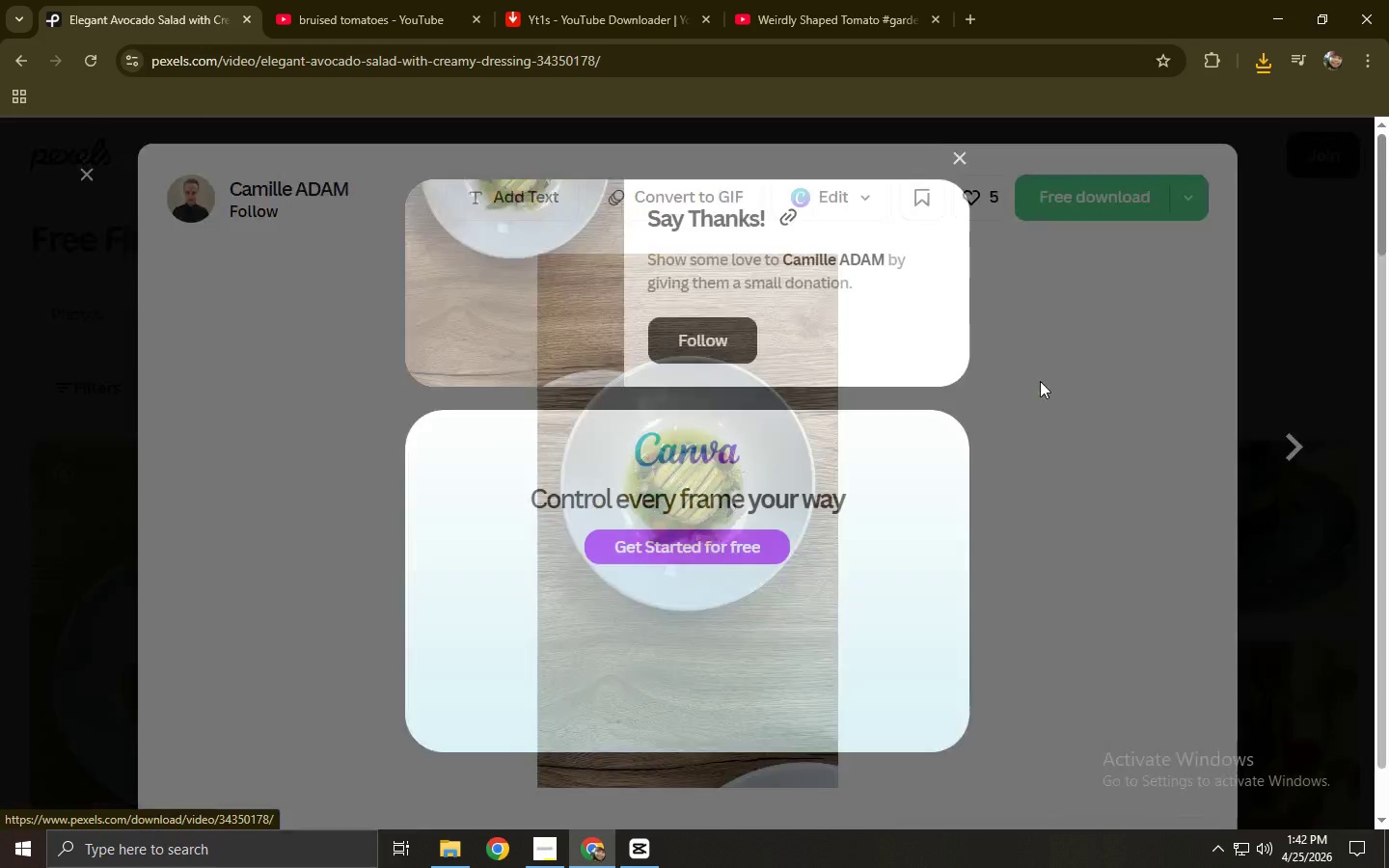 
left_click([1040, 381])
 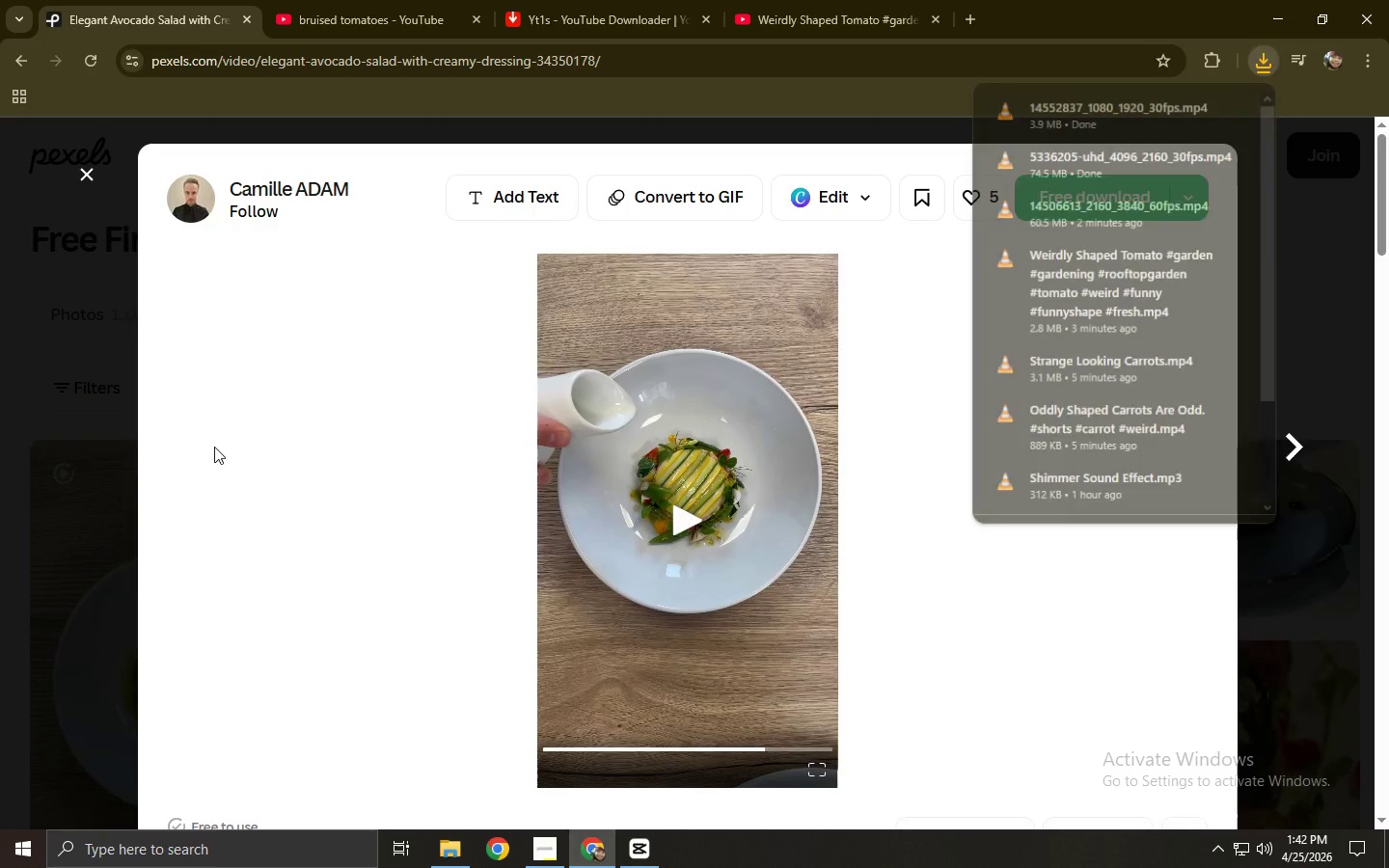 
left_click([26, 443])
 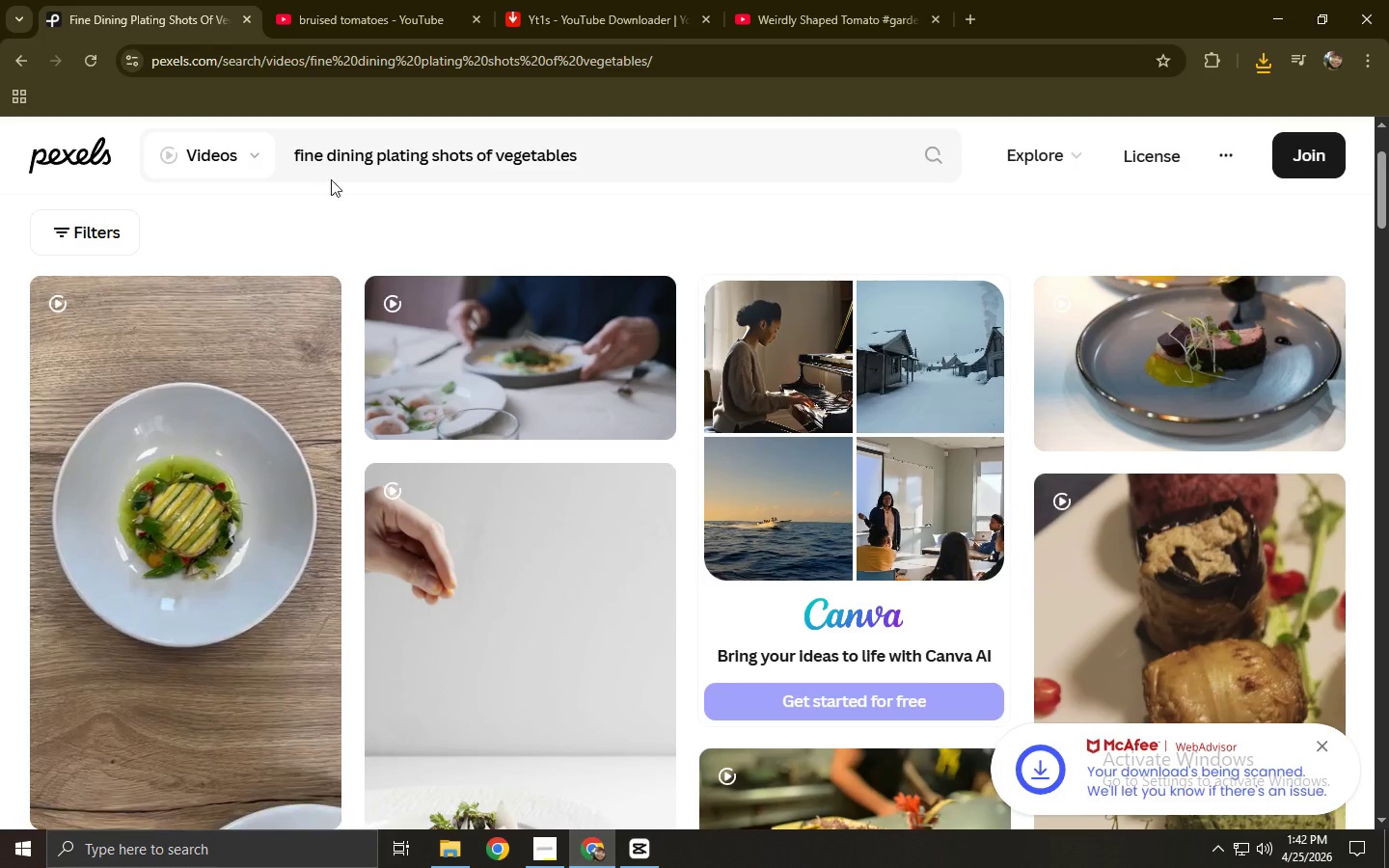 
left_click_drag(start_coordinate=[643, 146], to_coordinate=[177, 182])
 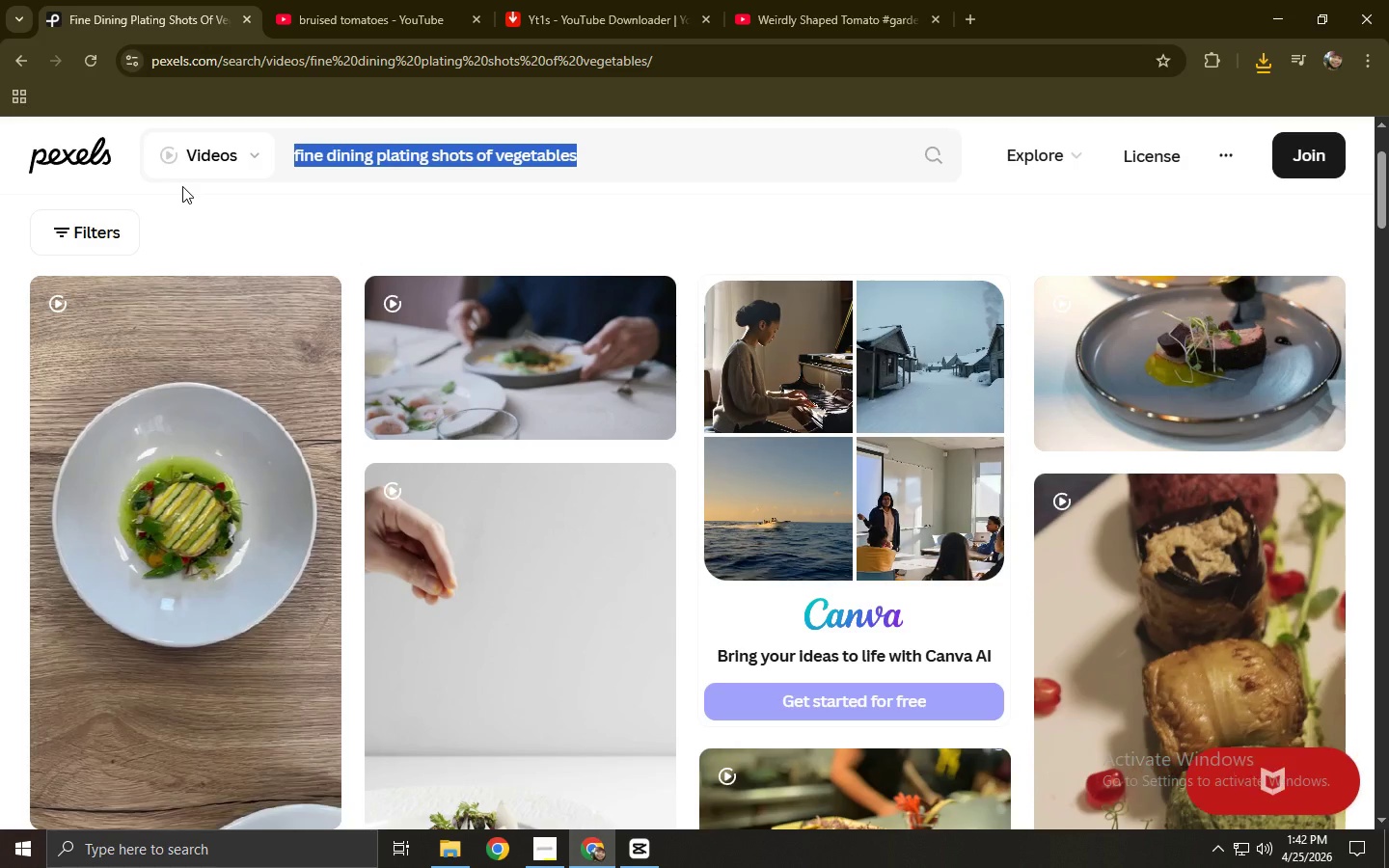 
type(fo)
key(Backspace)
type(inished dish)
 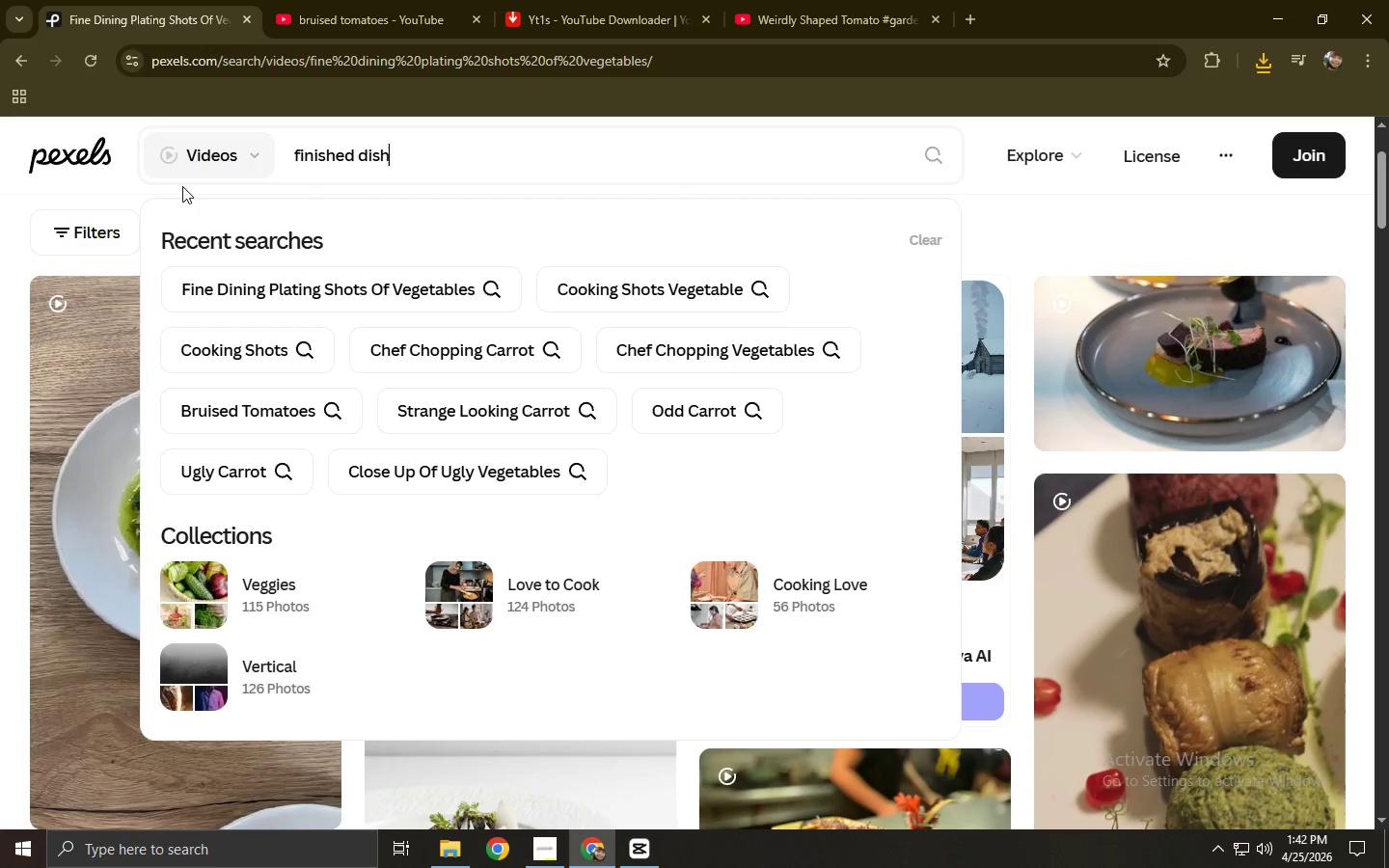 
key(Enter)
 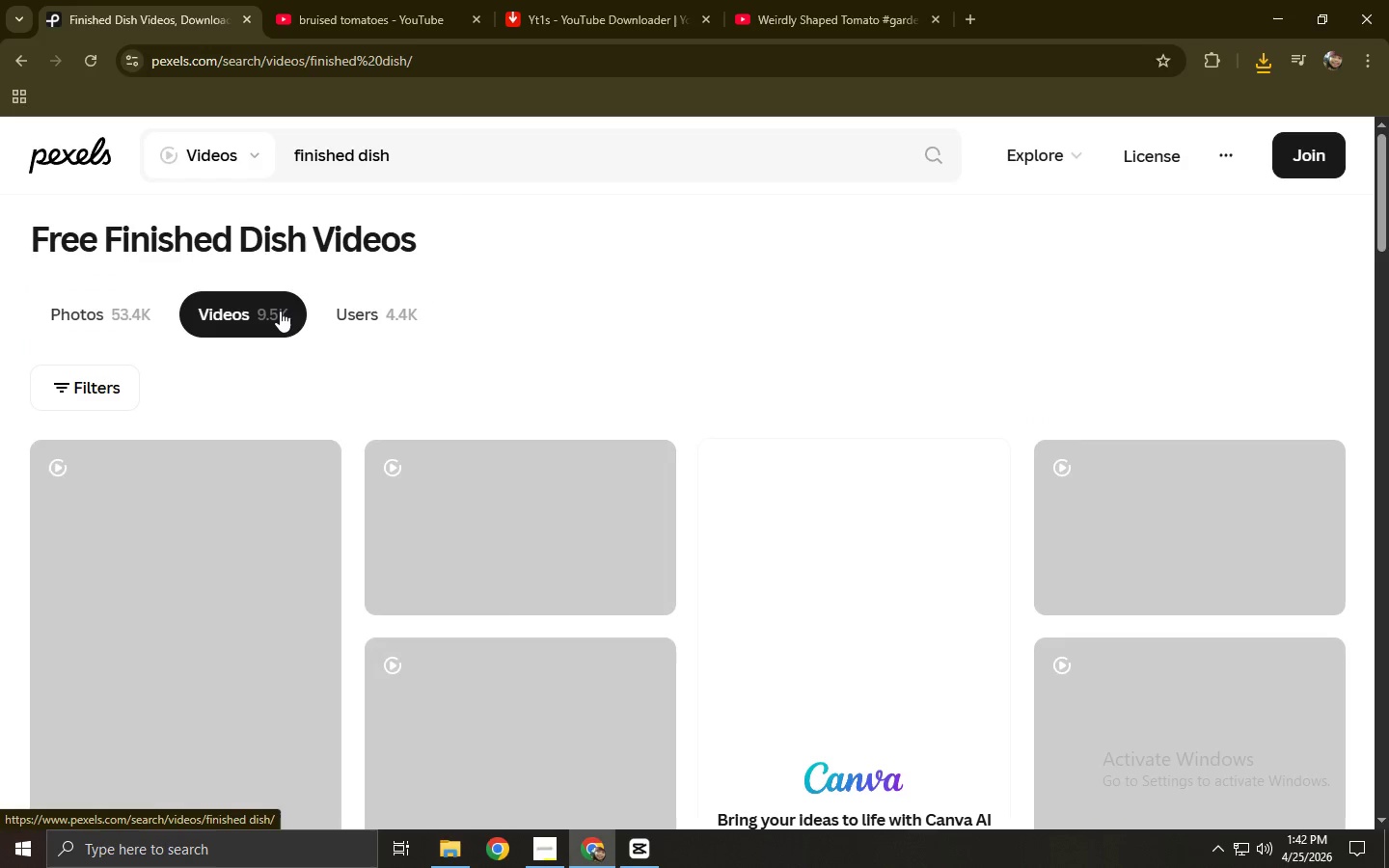 
scroll: coordinate [332, 351], scroll_direction: down, amount: 4.0
 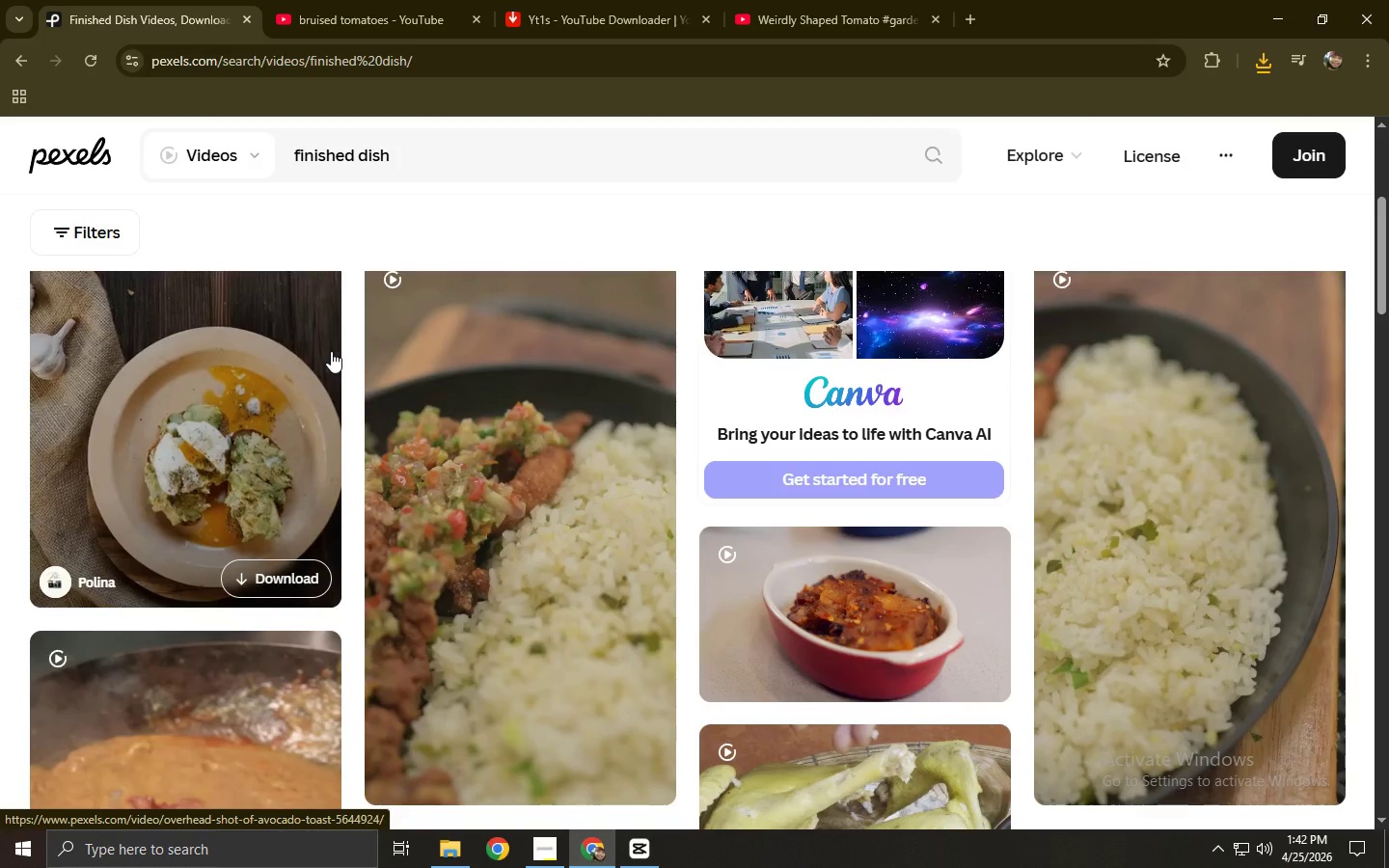 
scroll: coordinate [331, 351], scroll_direction: none, amount: 0.0
 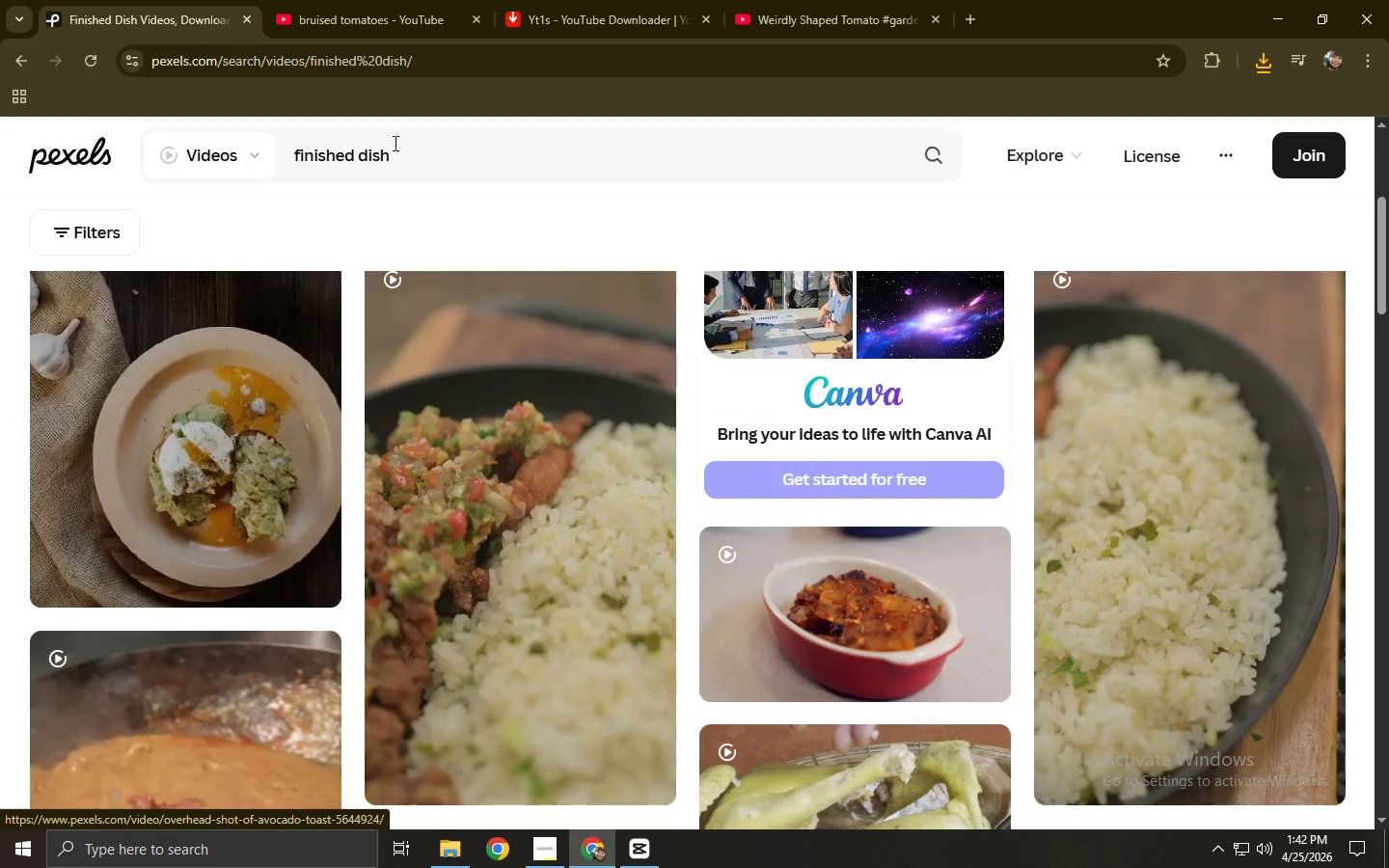 
left_click_drag(start_coordinate=[449, 149], to_coordinate=[253, 150])
 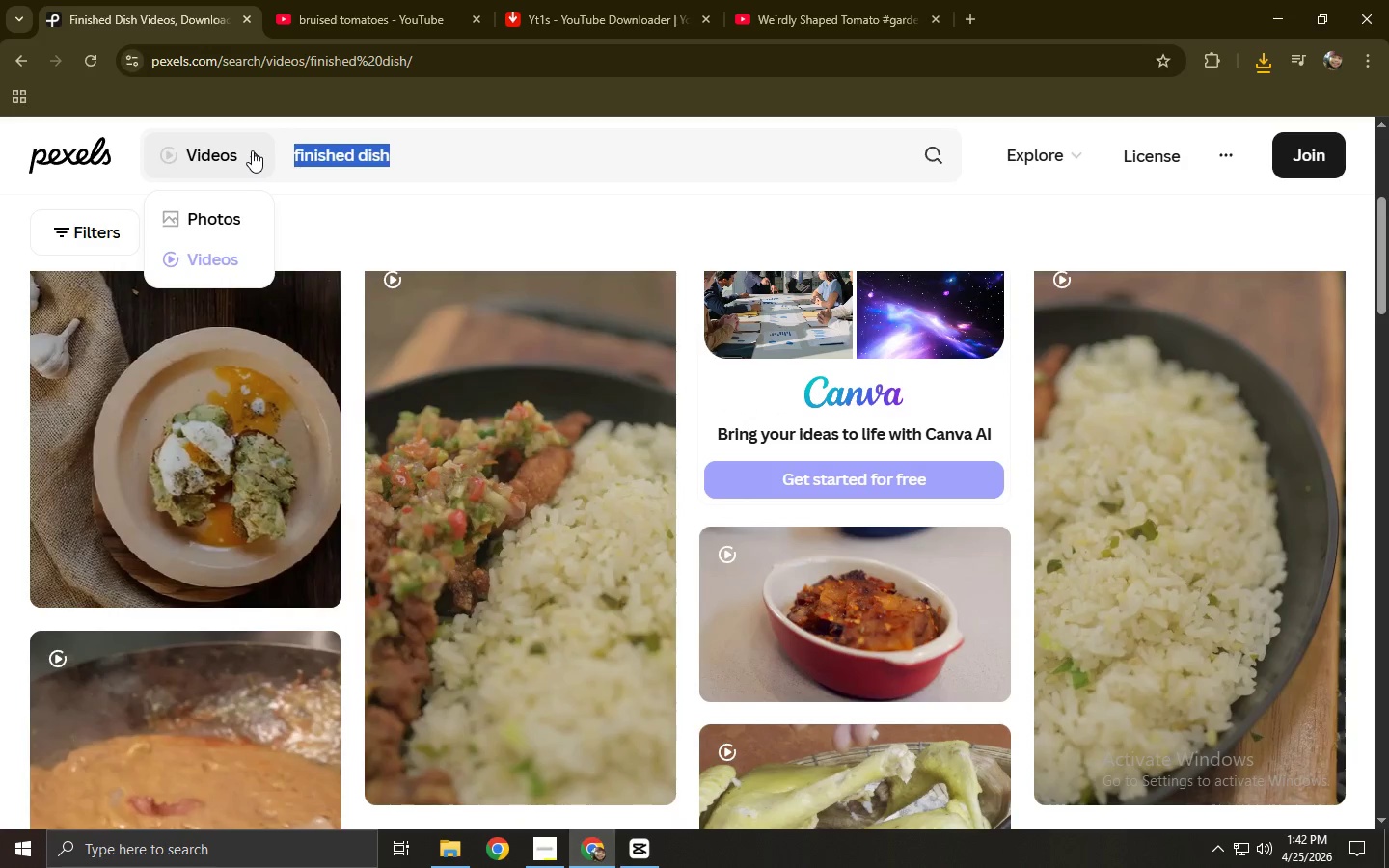 
type(restaurant ambiance)
 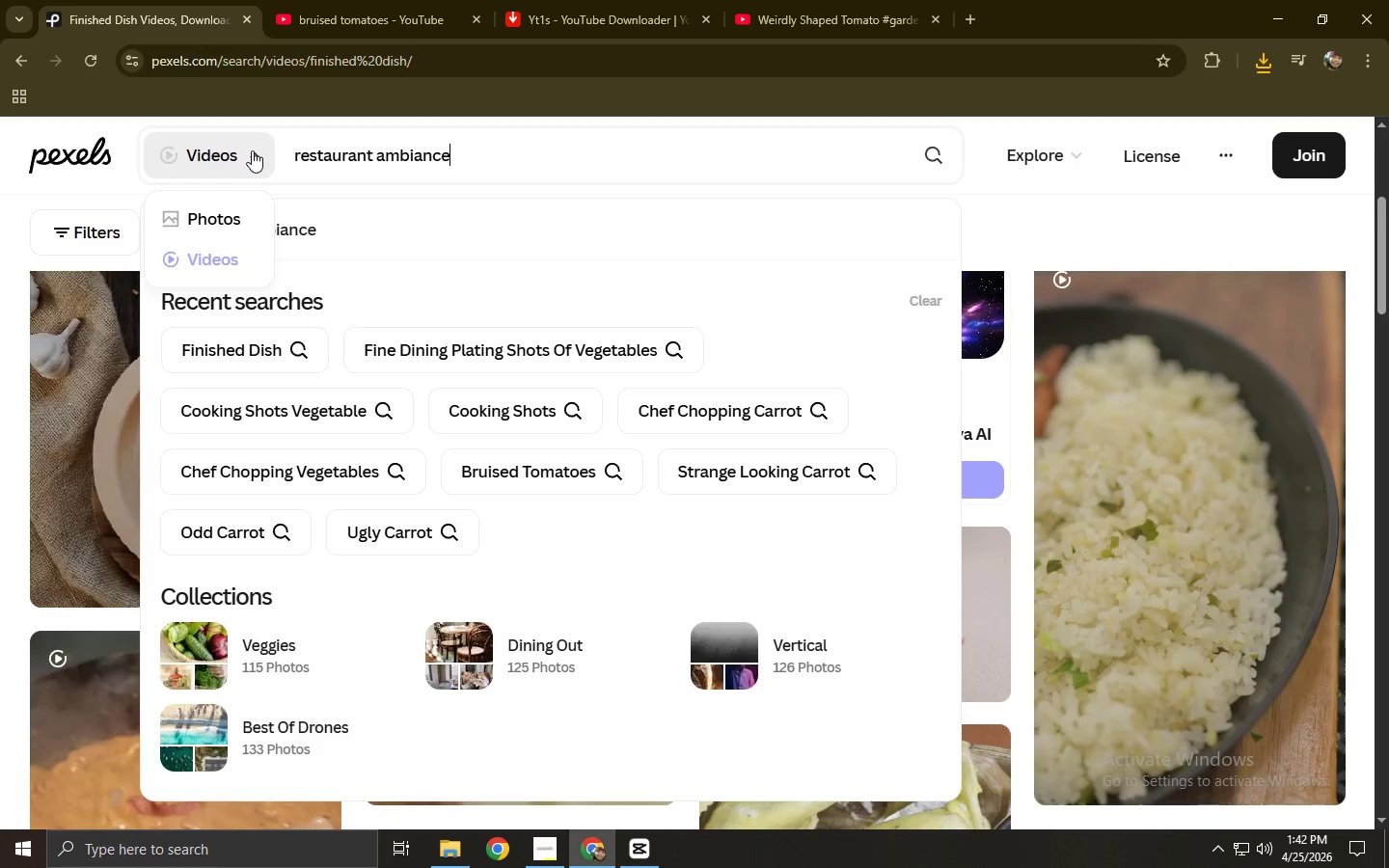 
key(Enter)
 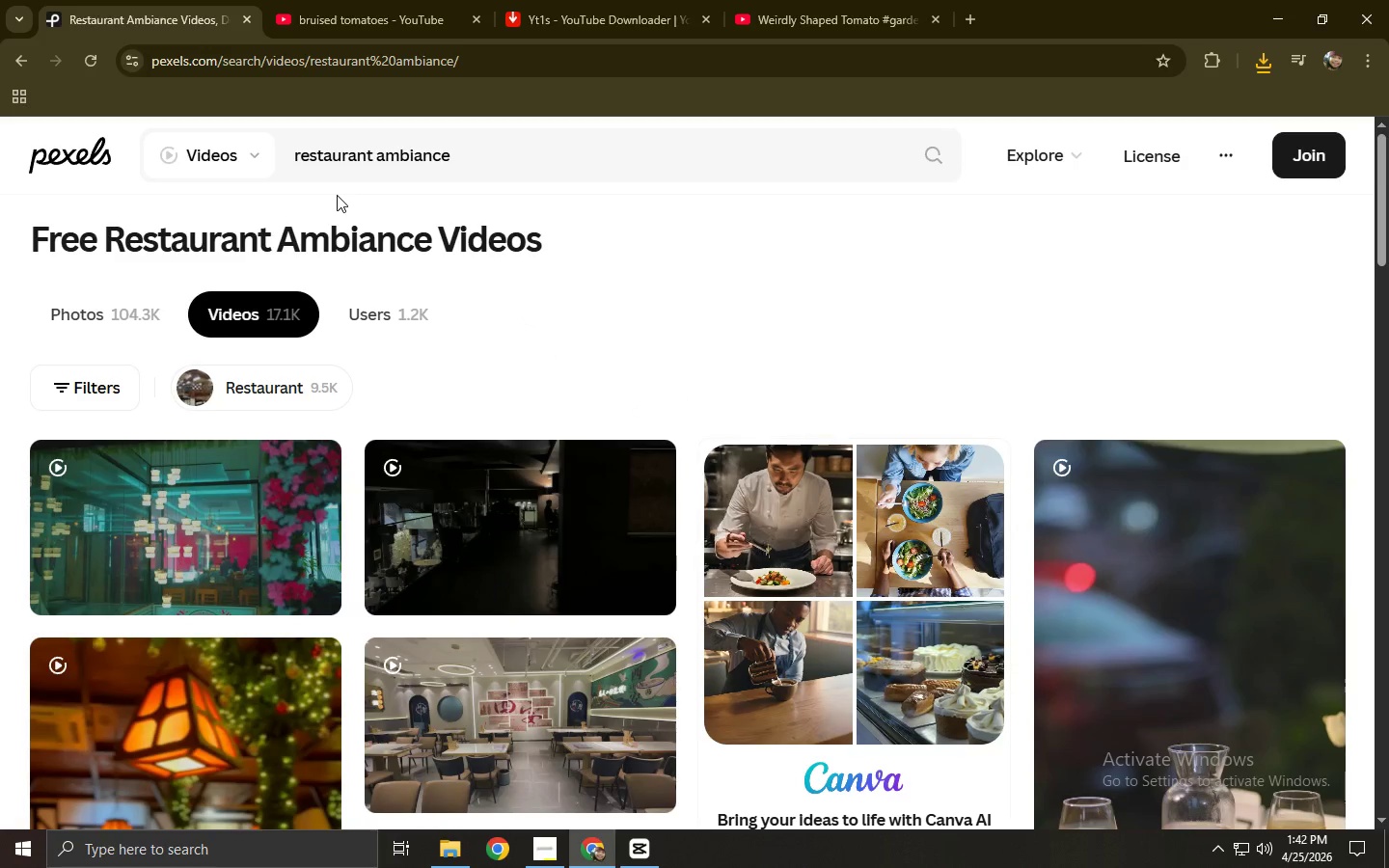 
scroll: coordinate [337, 195], scroll_direction: down, amount: 4.0
 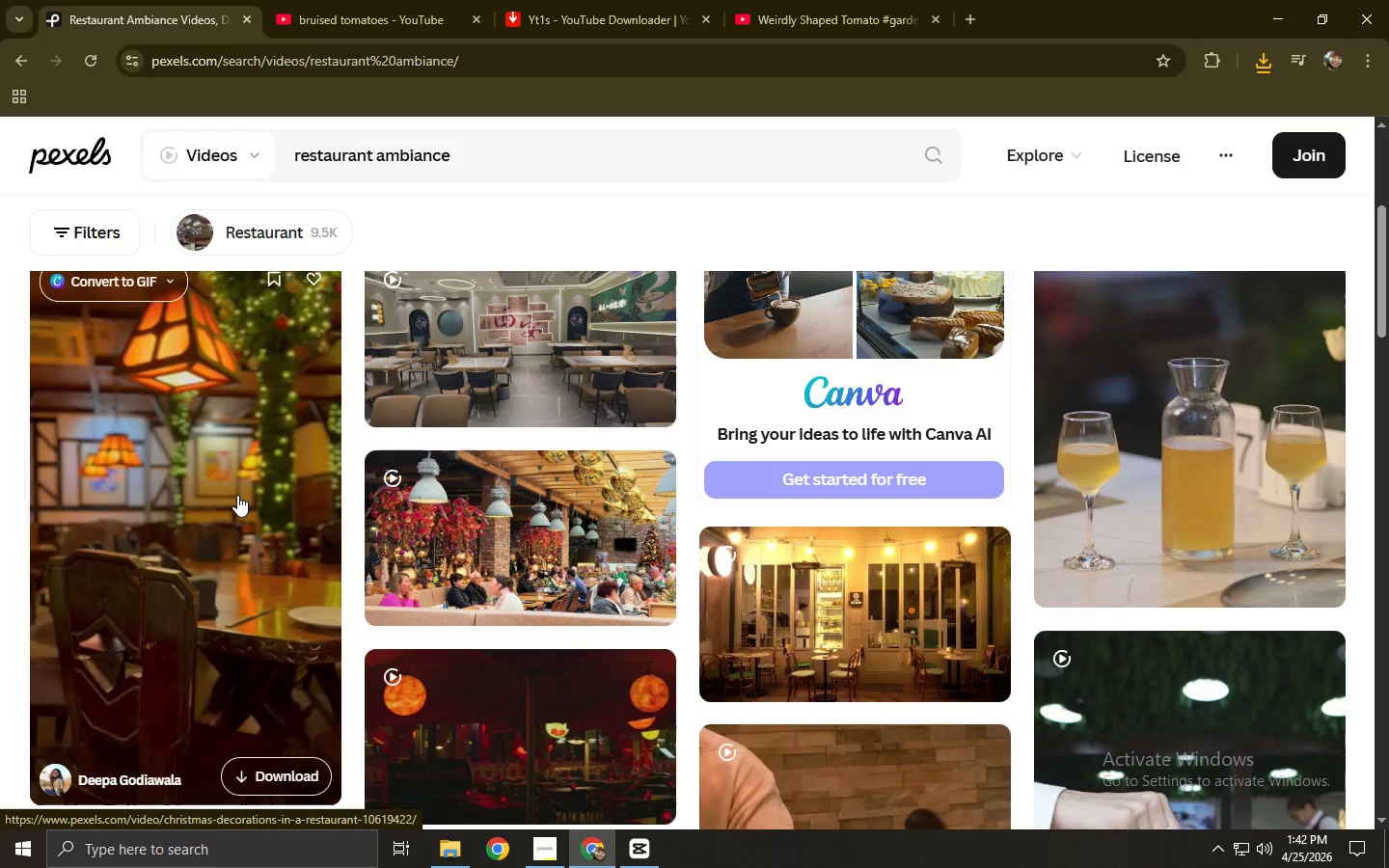 
left_click([803, 602])
 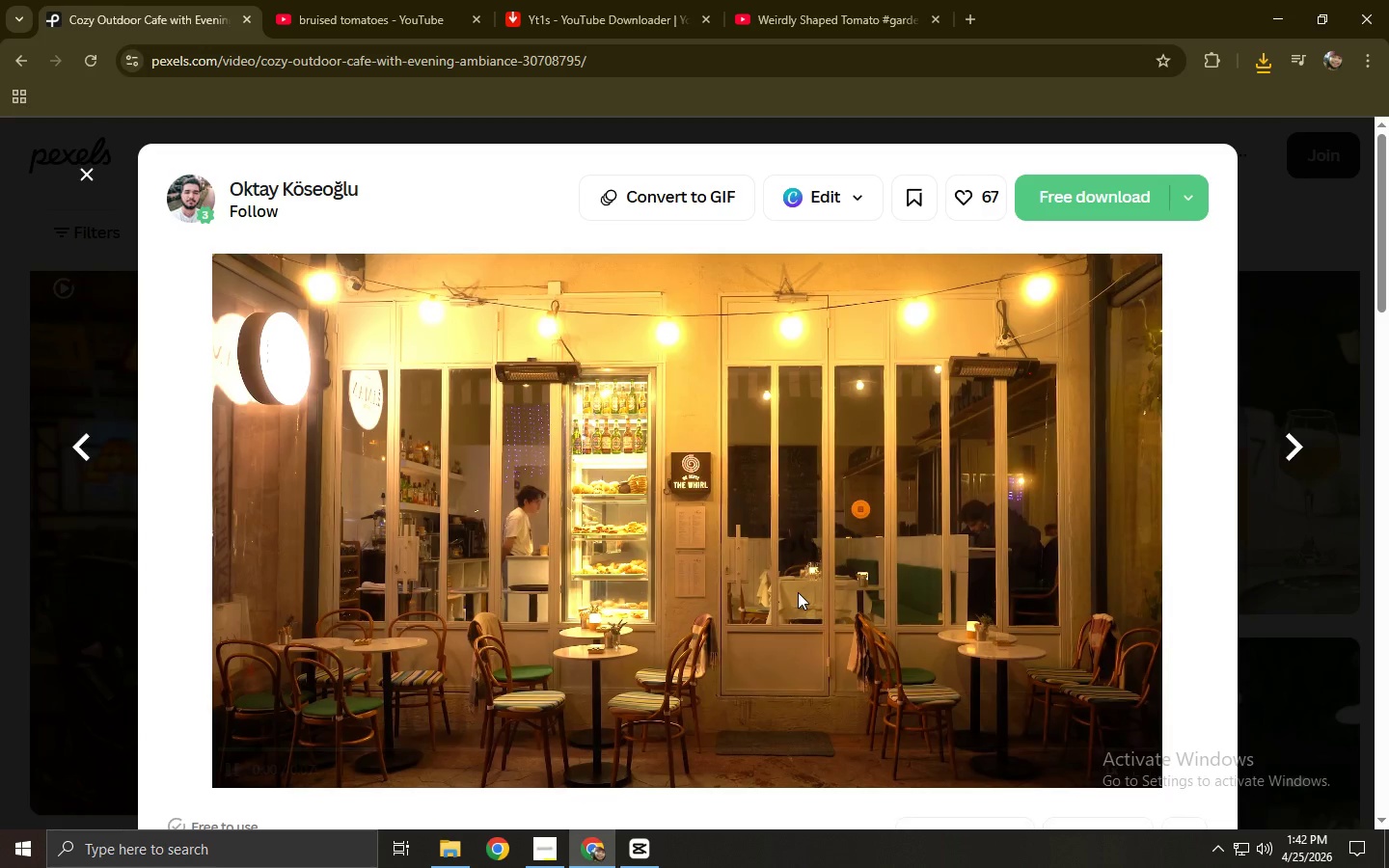 
wait(5.91)
 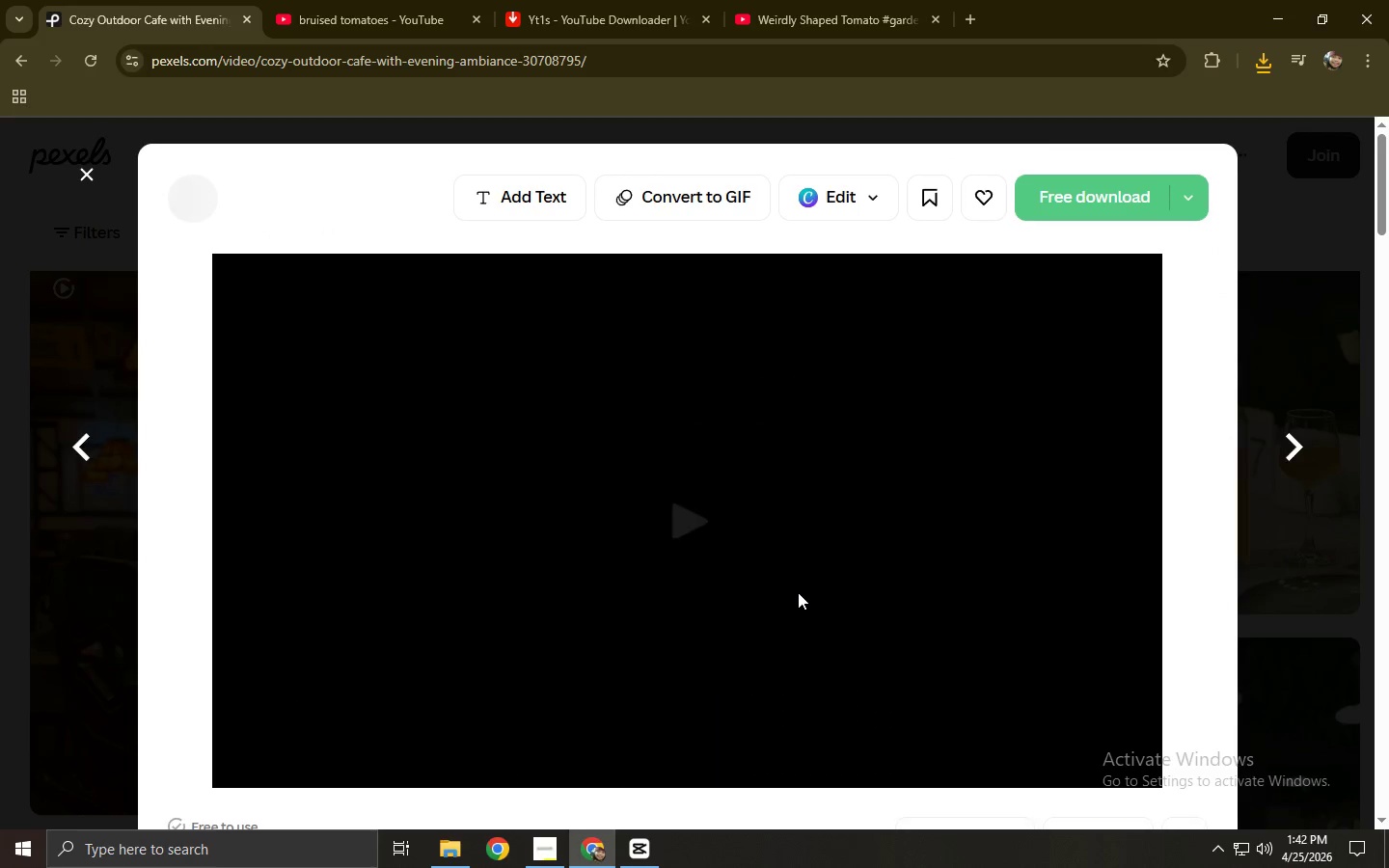 
left_click([0, 605])
 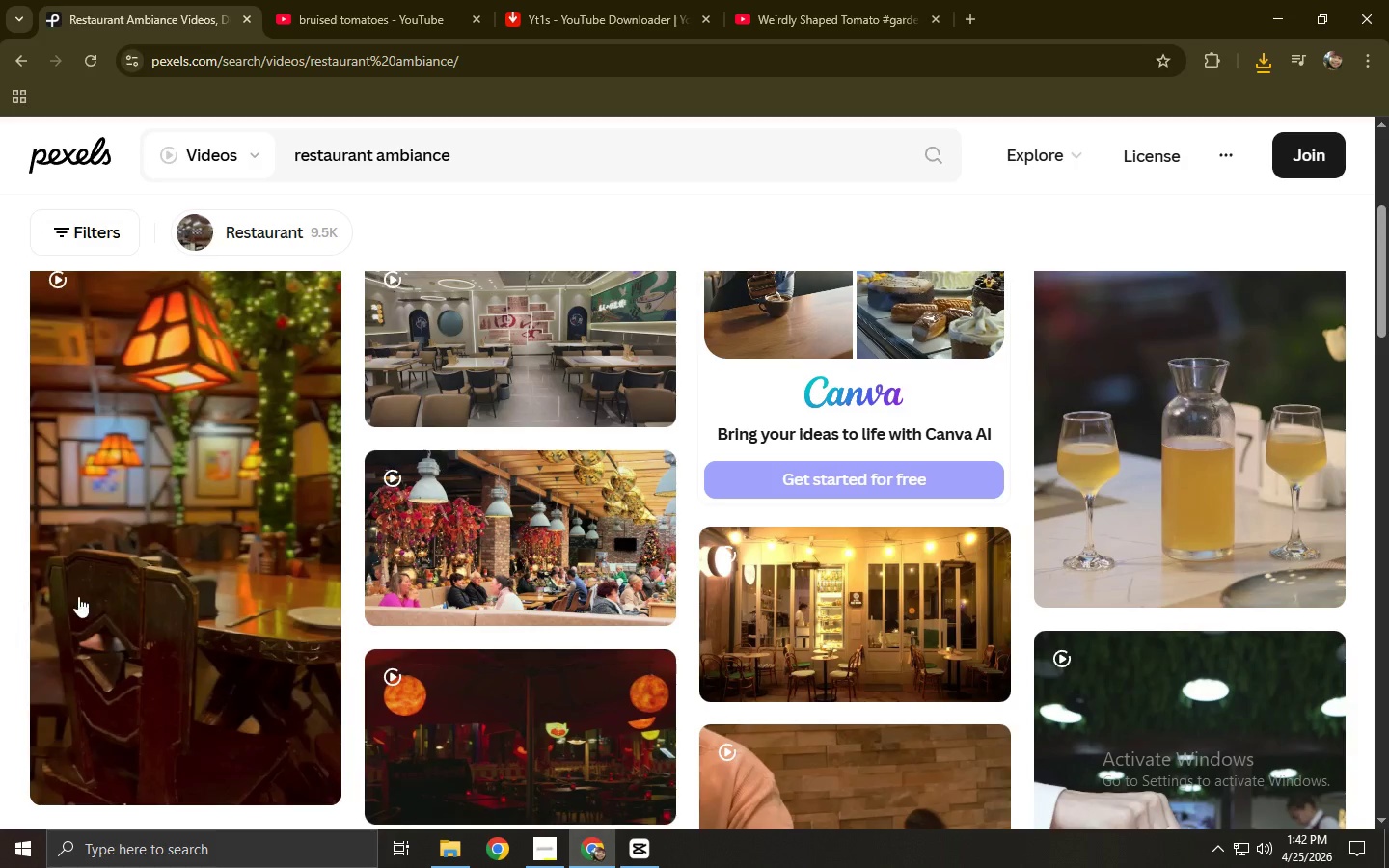 
left_click([188, 585])
 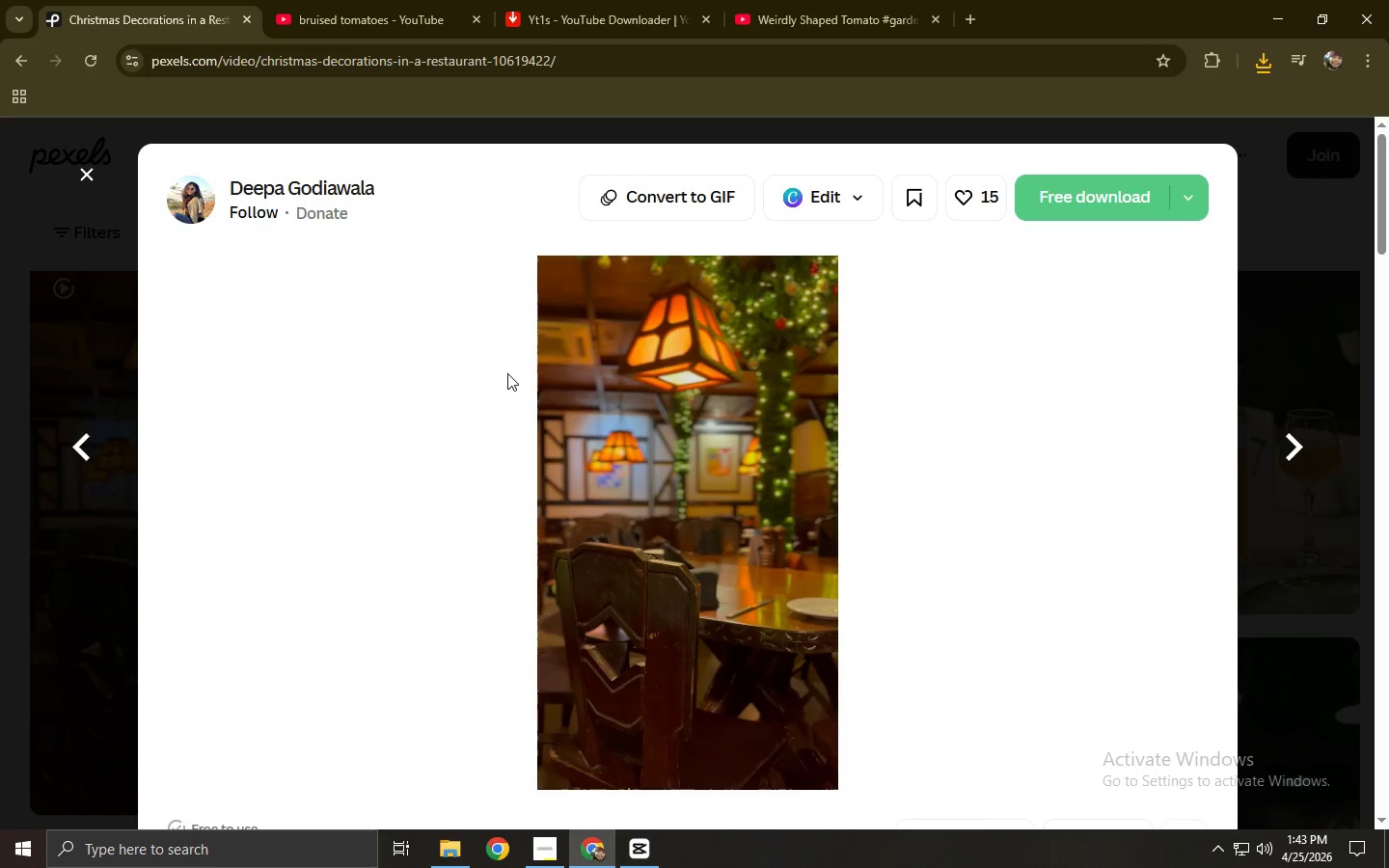 
wait(5.19)
 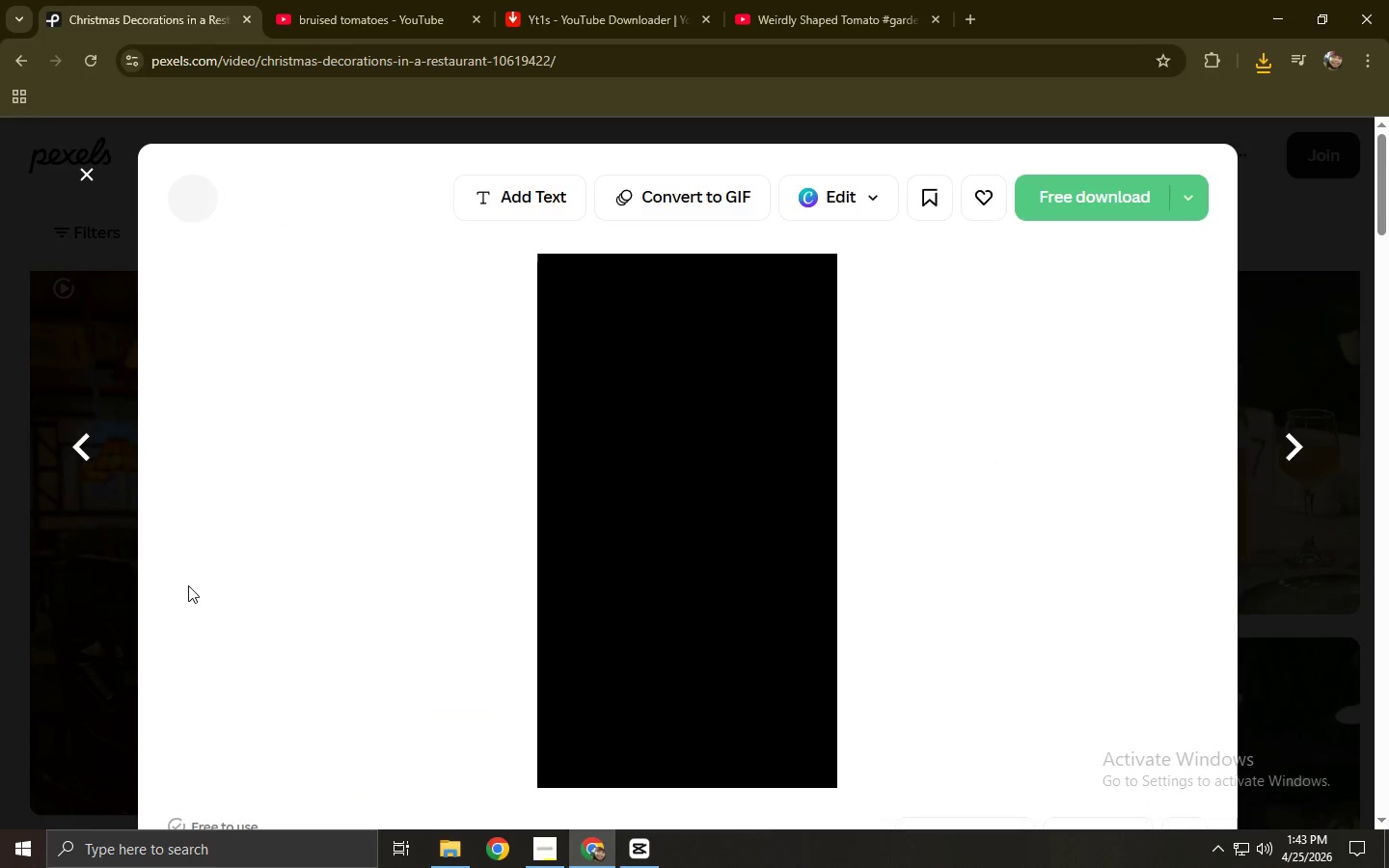 
left_click([720, 749])
 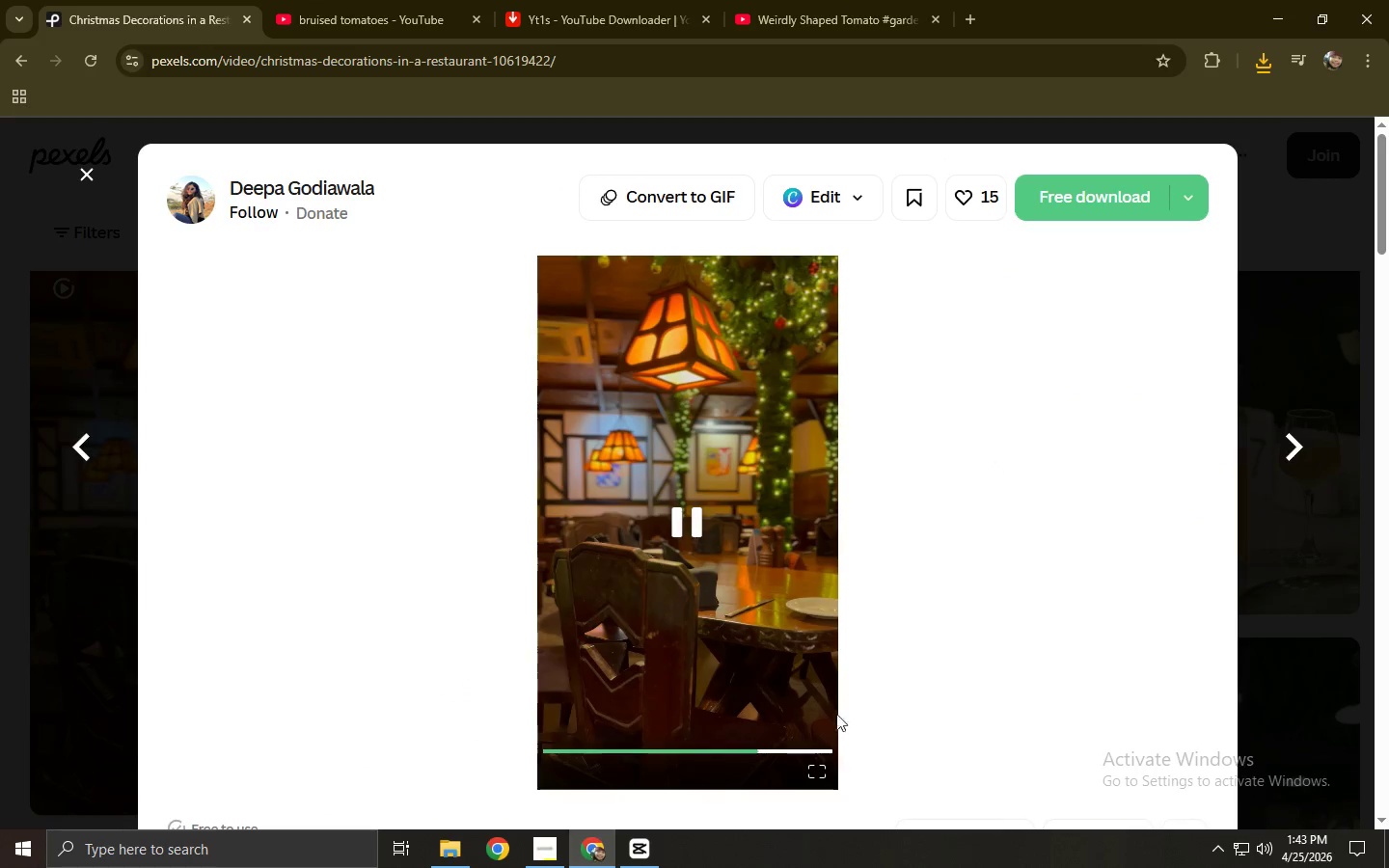 
left_click([0, 500])
 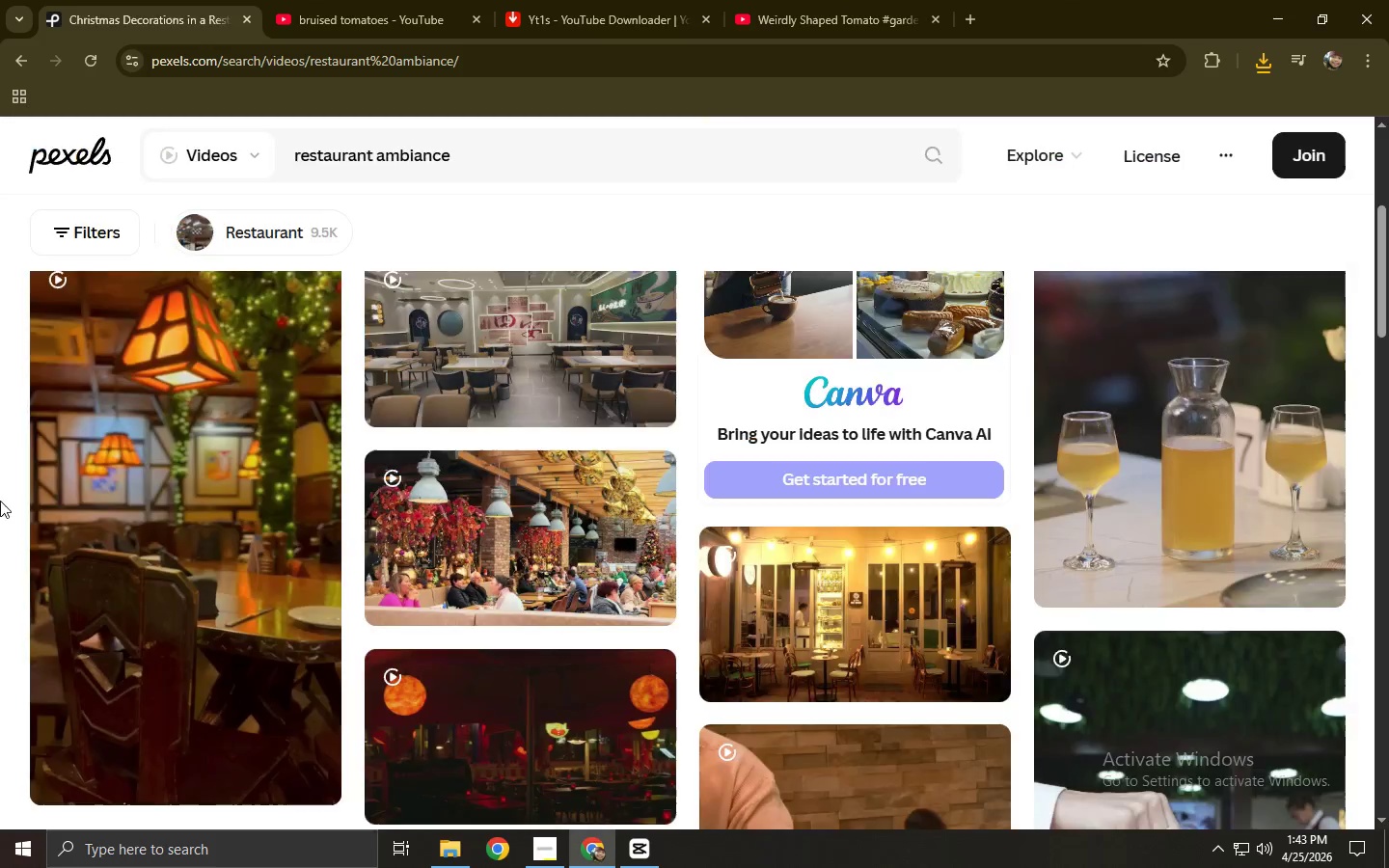 
scroll: coordinate [3, 502], scroll_direction: down, amount: 6.0
 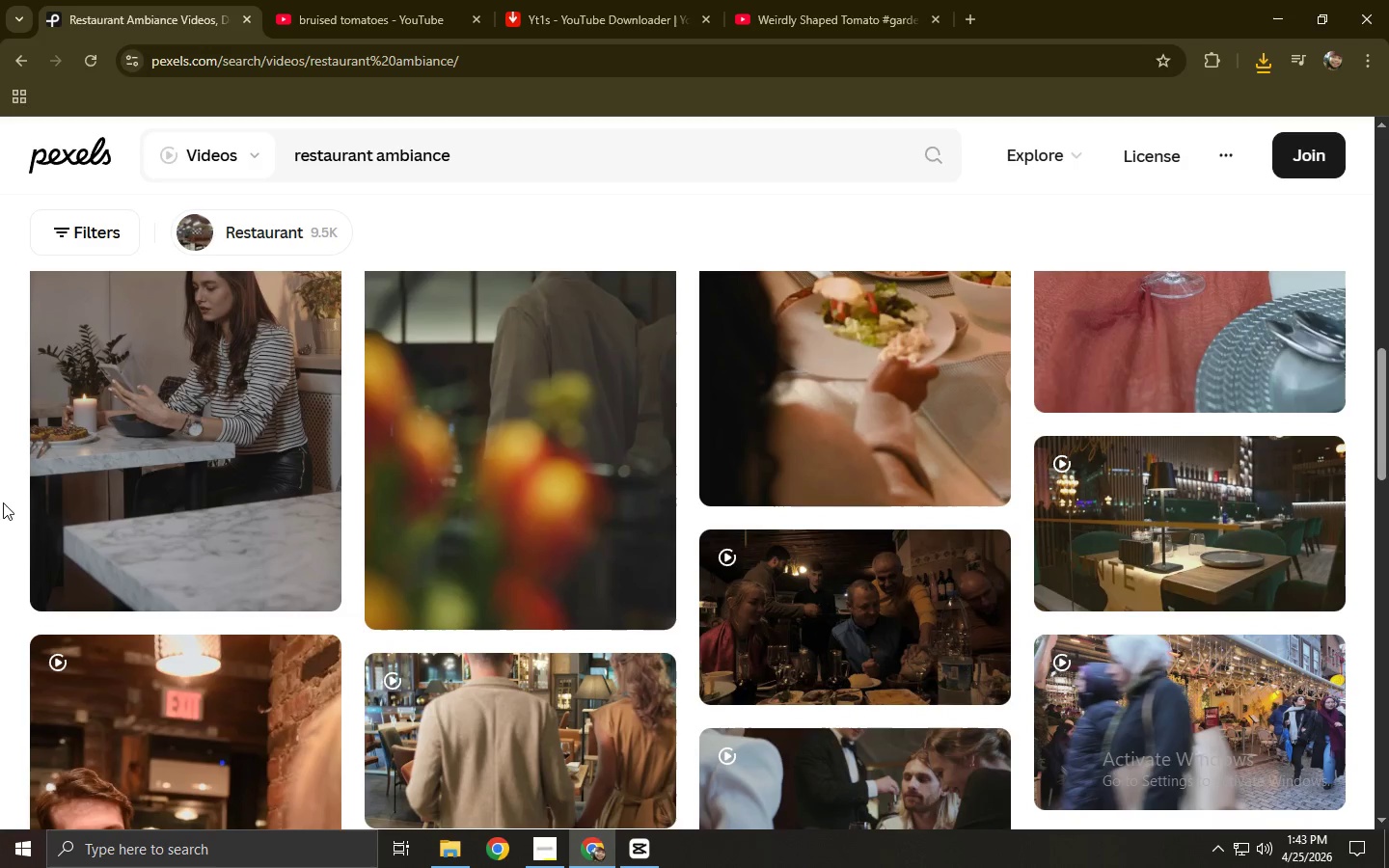 
left_click([1173, 526])
 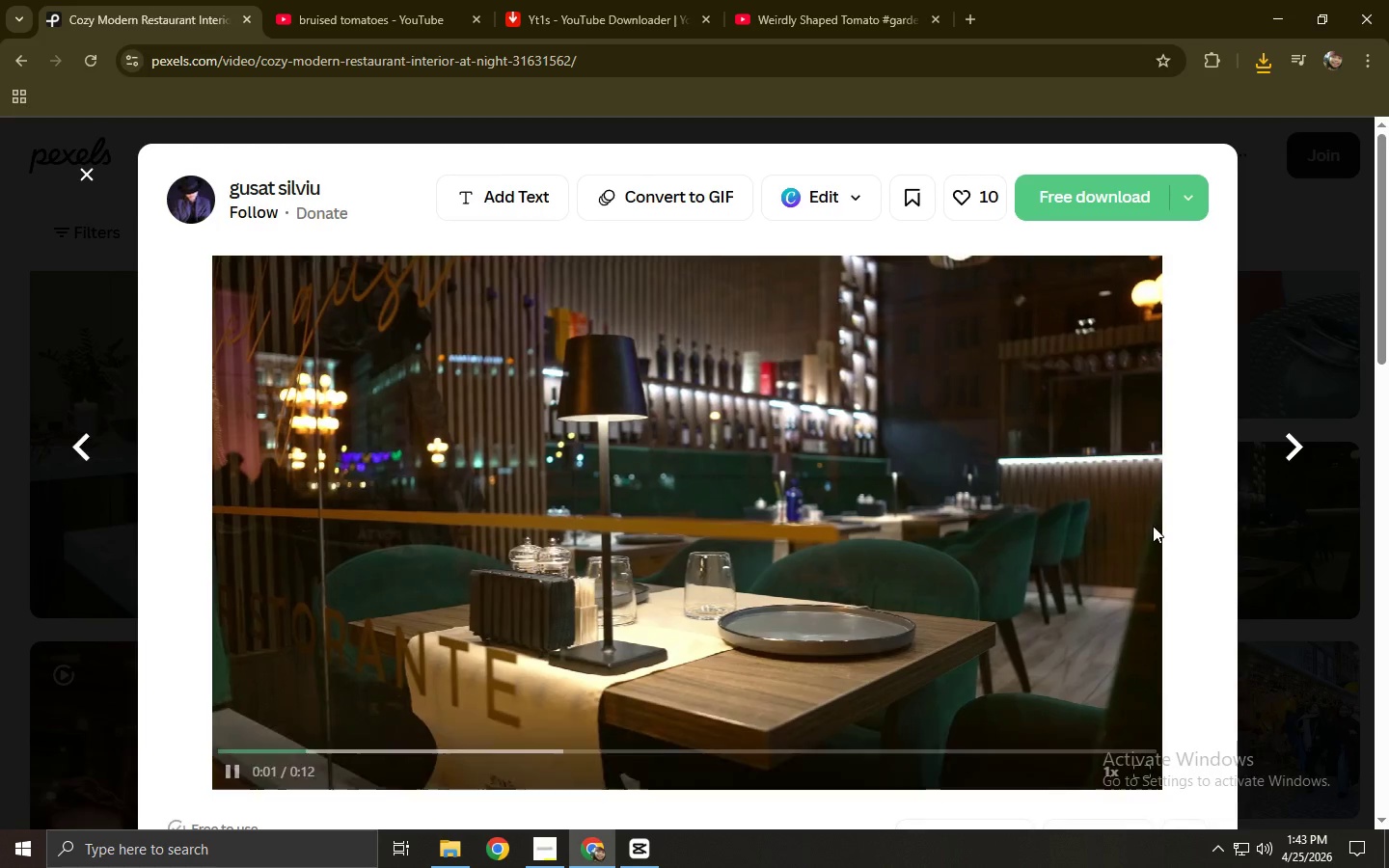 
wait(6.17)
 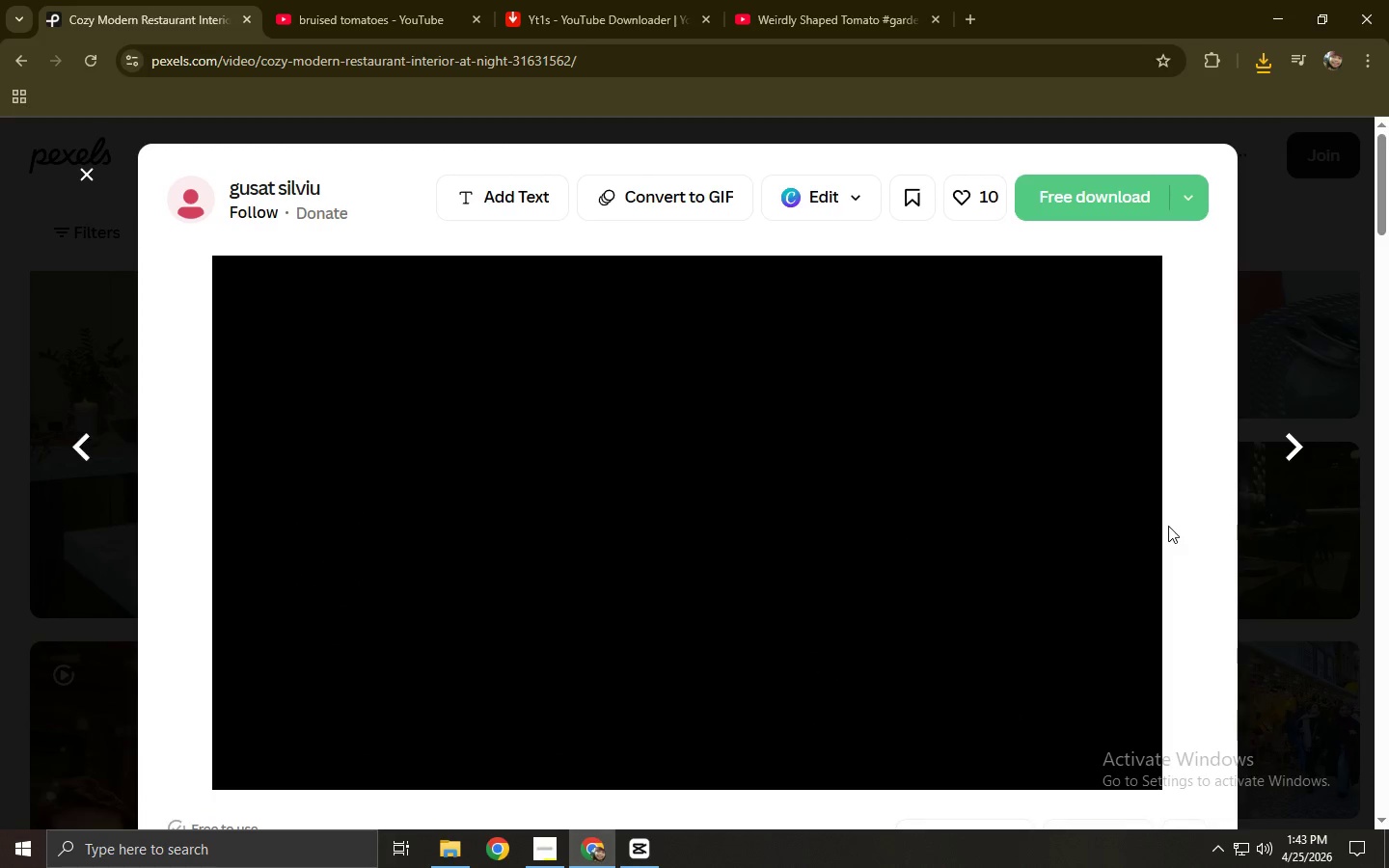 
left_click([1064, 203])
 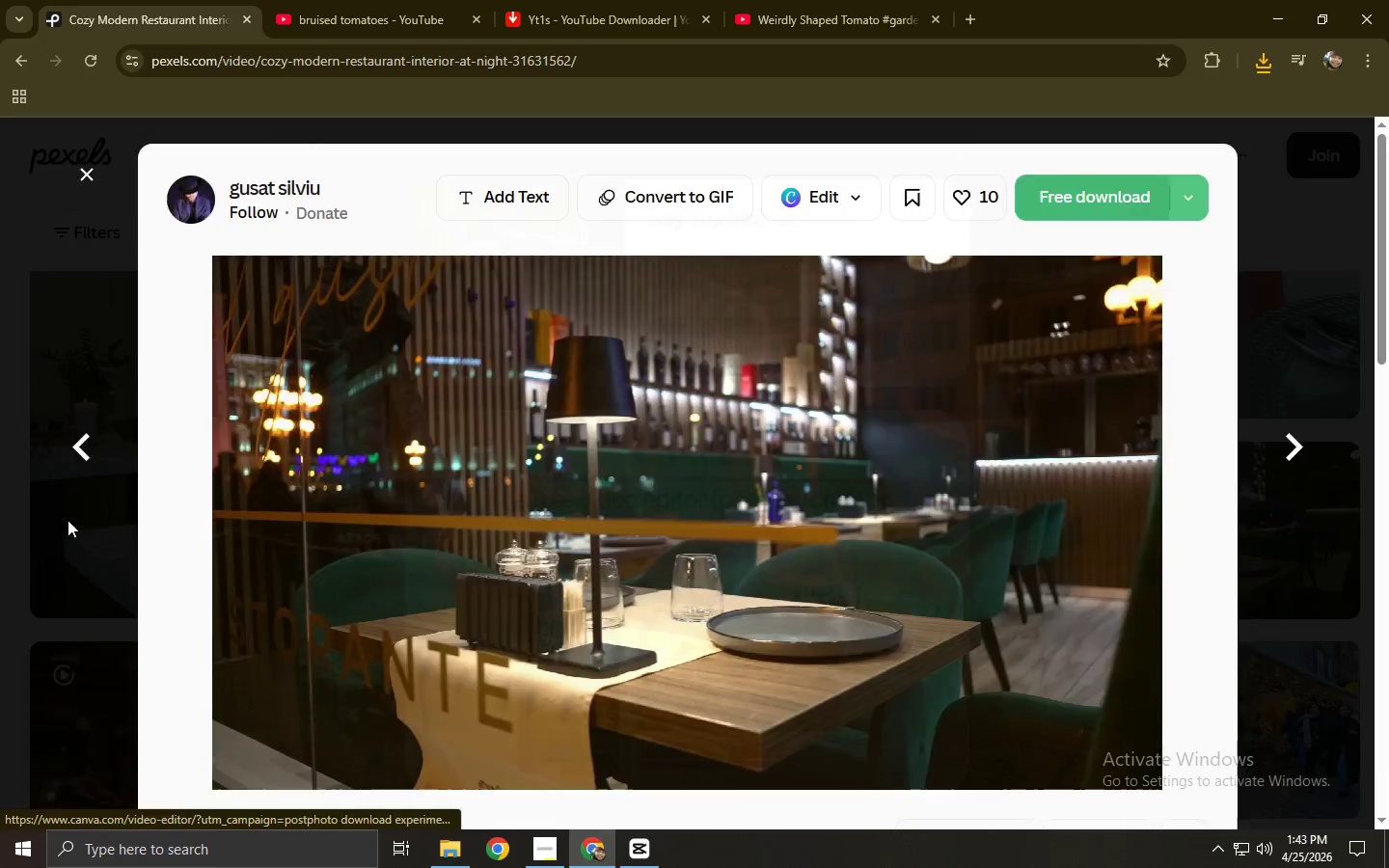 
left_click([0, 527])
 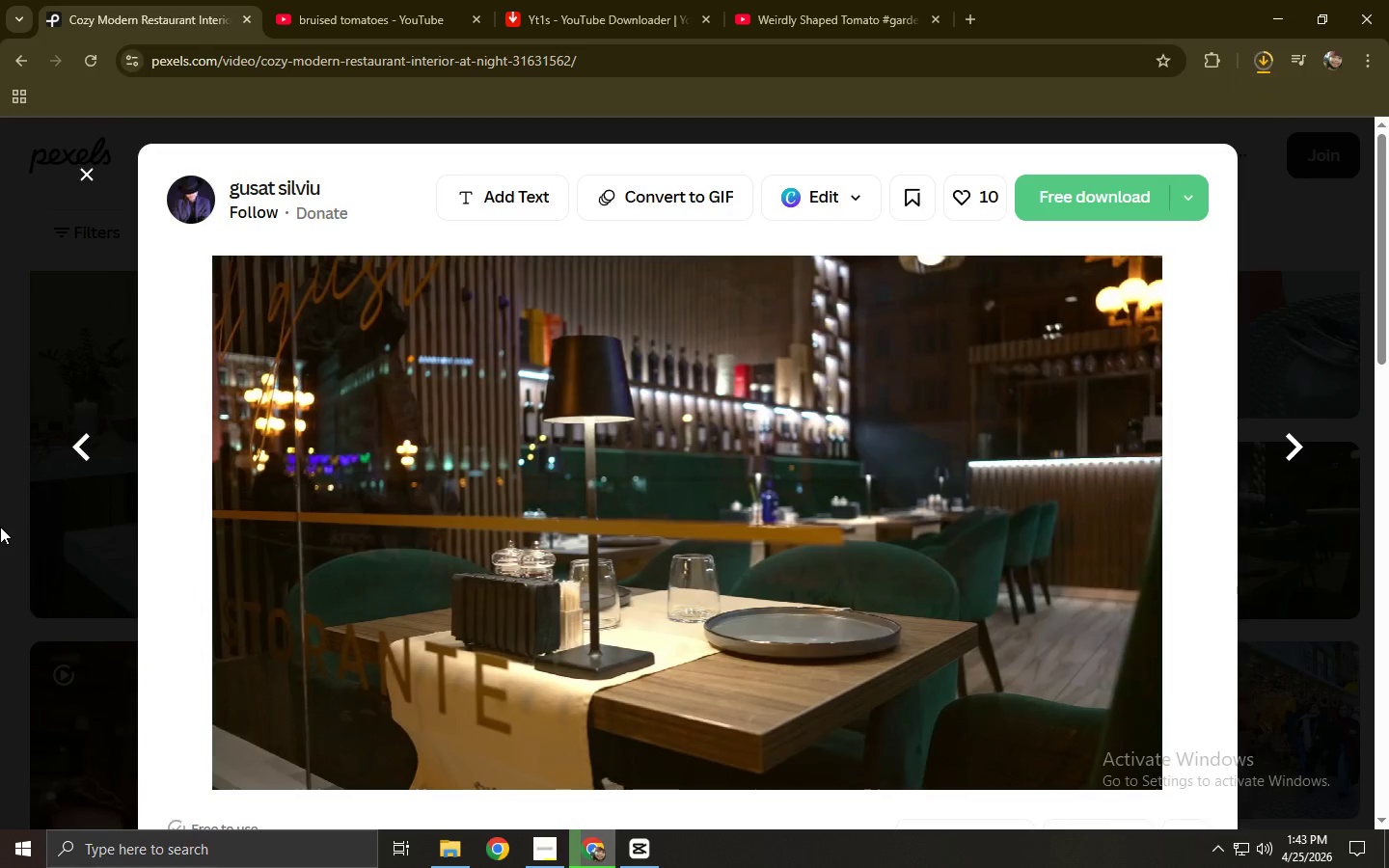 
left_click([0, 527])
 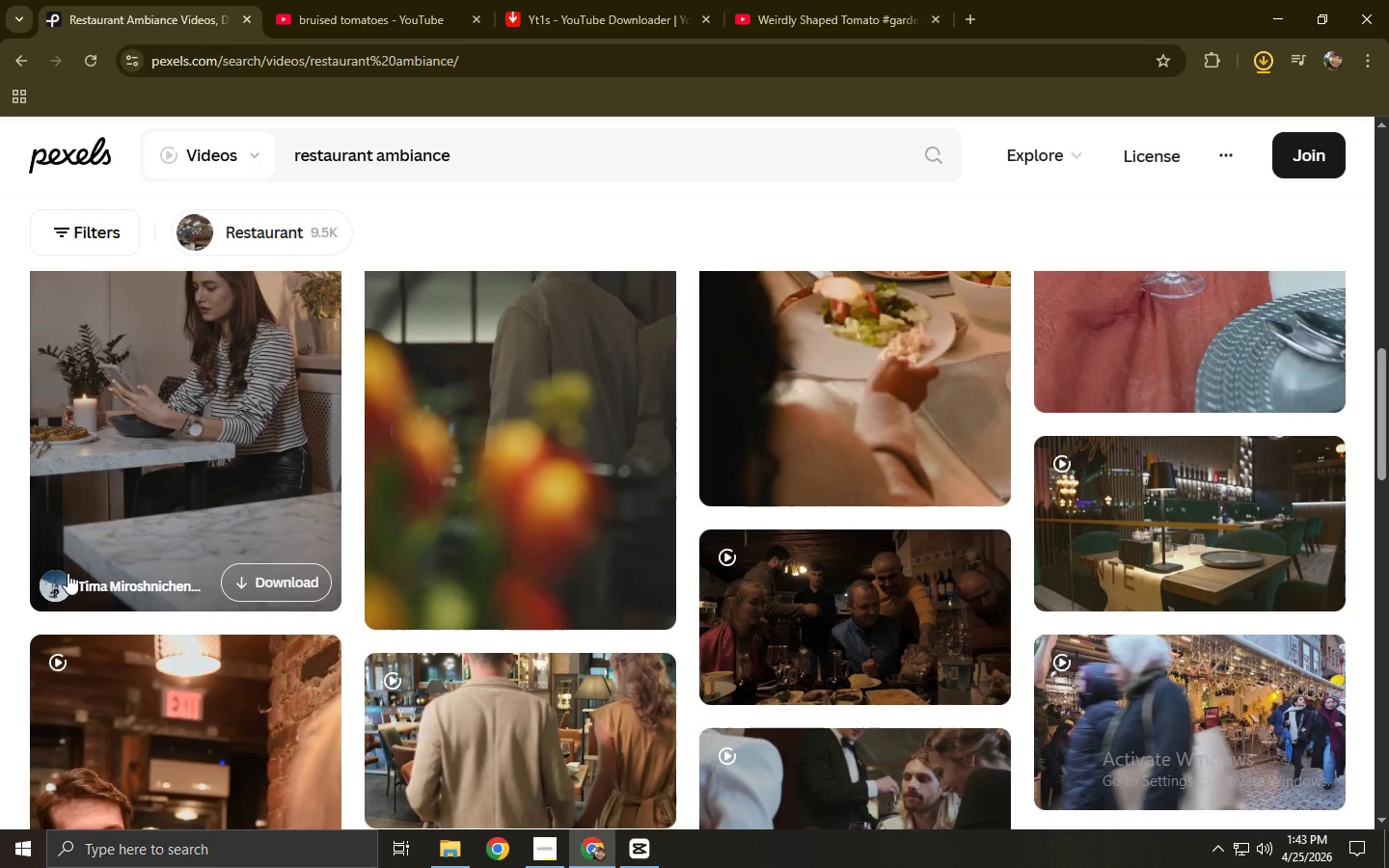 
scroll: coordinate [103, 581], scroll_direction: down, amount: 3.0
 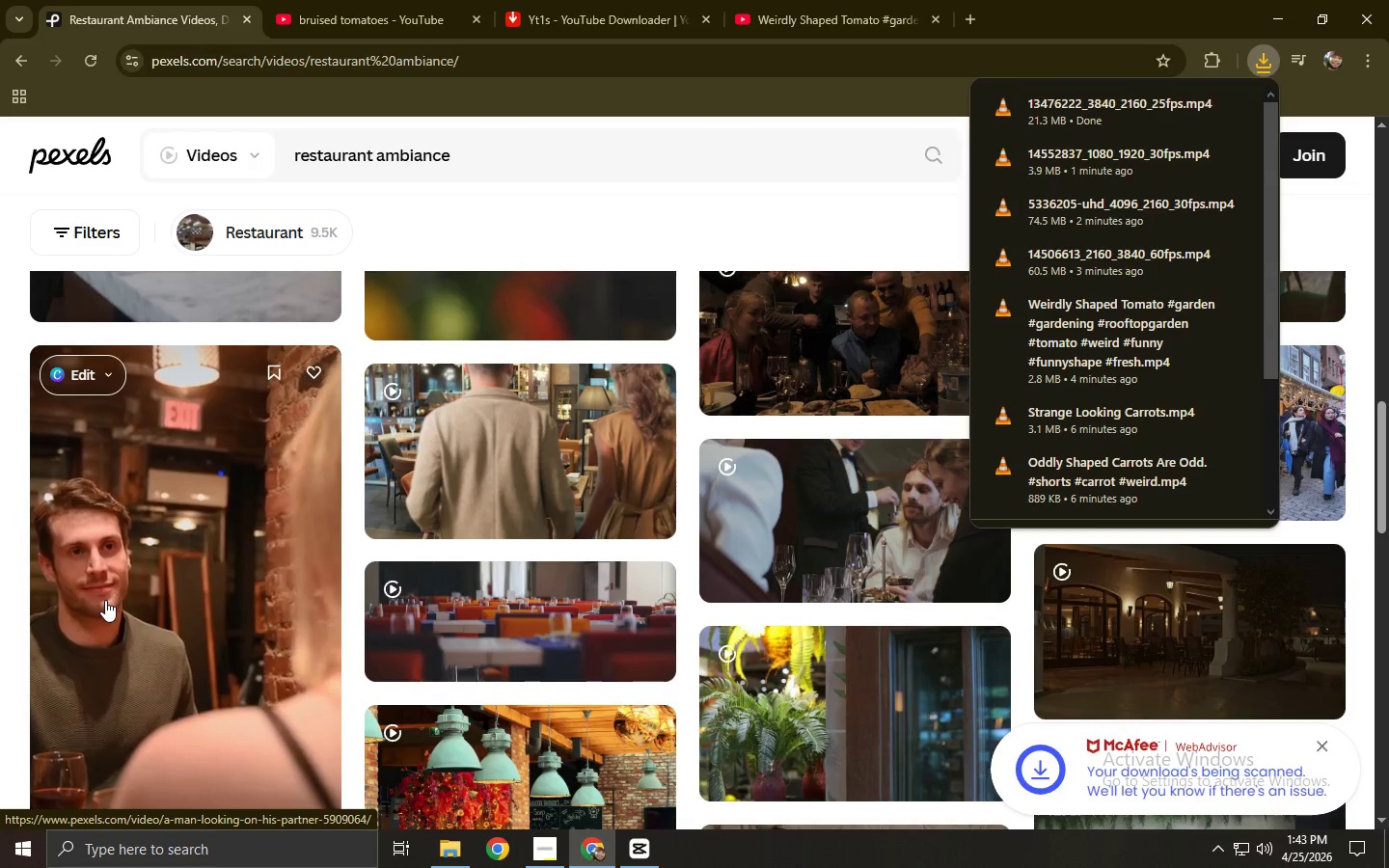 
left_click_drag(start_coordinate=[477, 180], to_coordinate=[338, 188])
 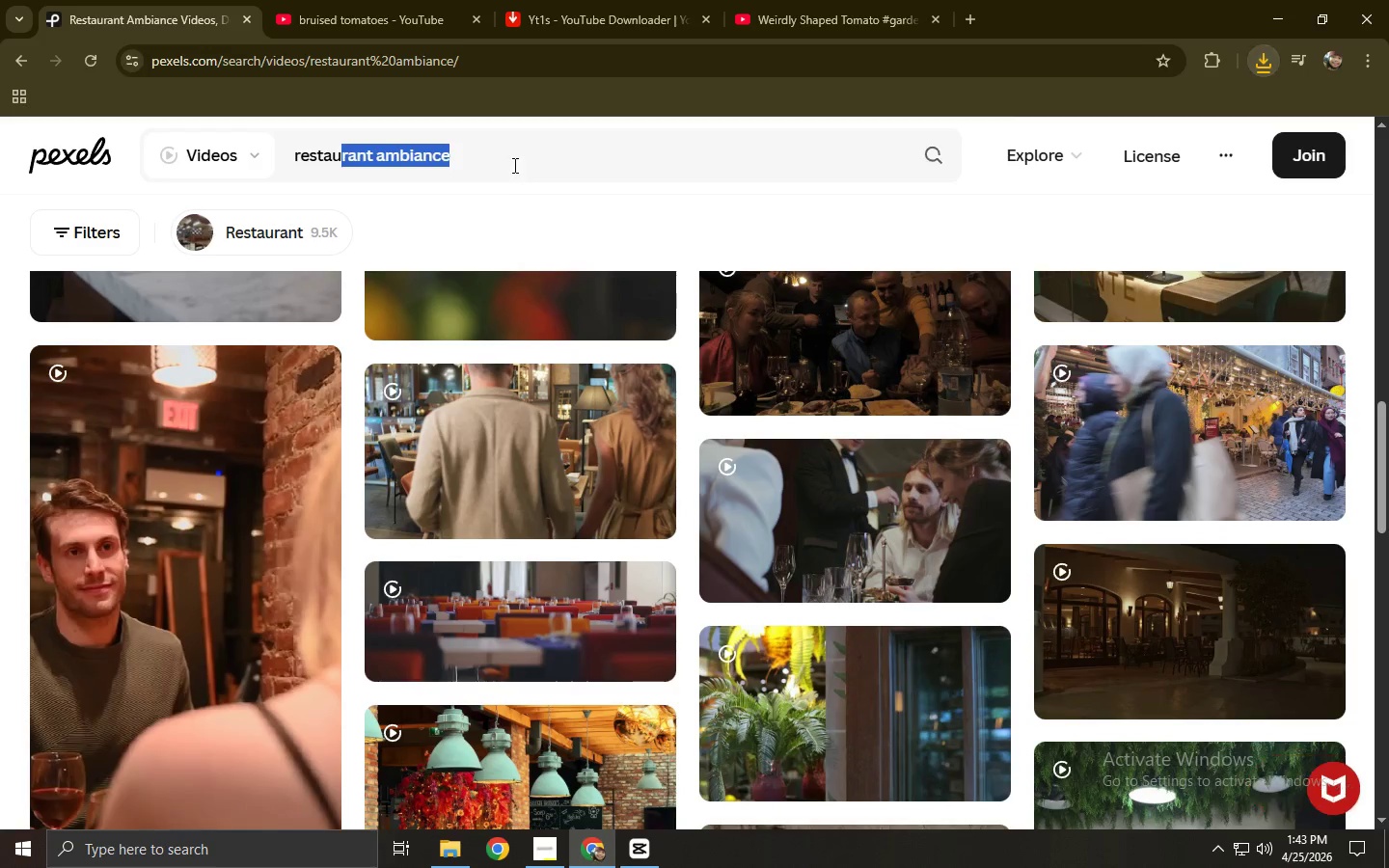 
double_click([513, 165])
 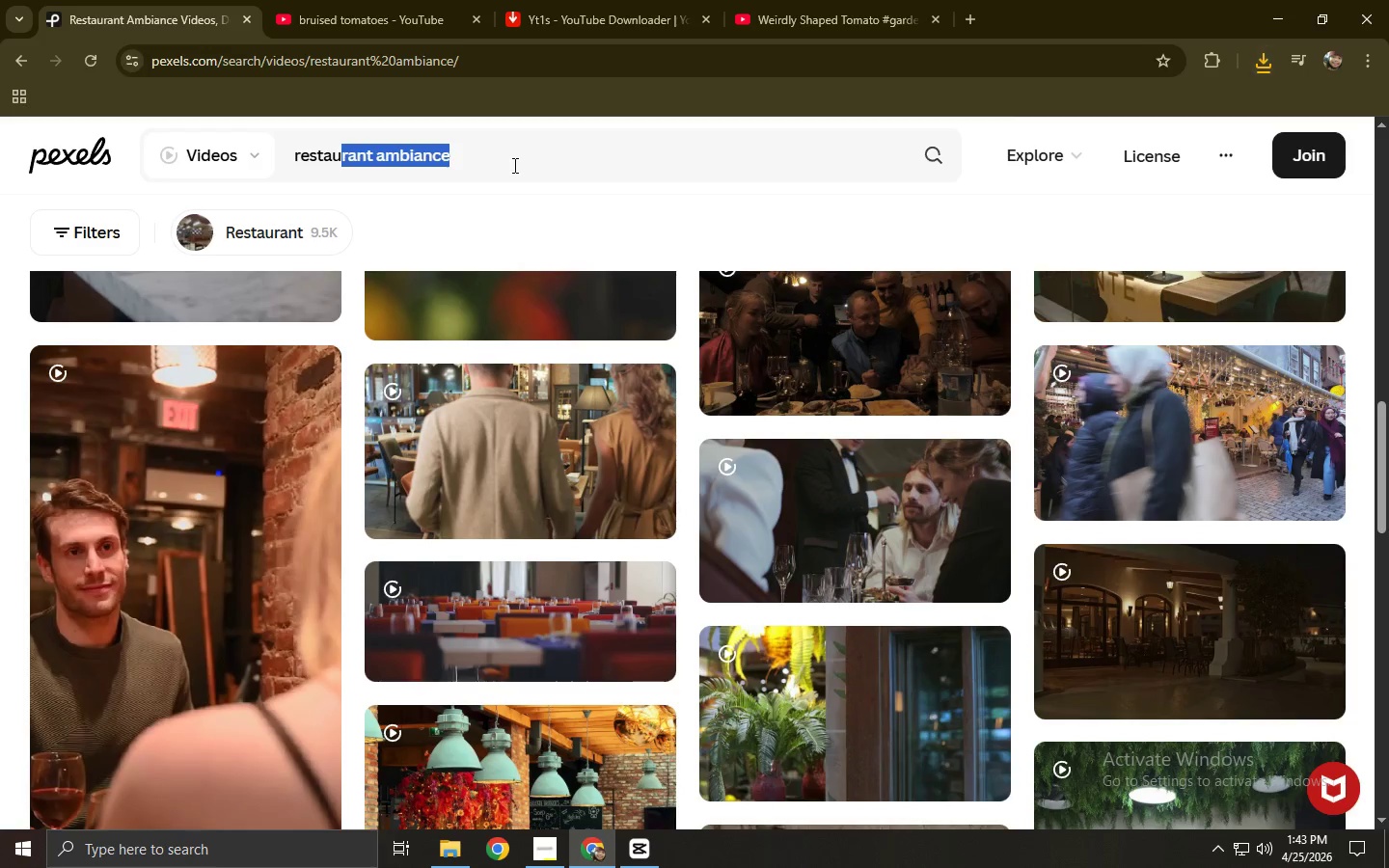 
triple_click([513, 165])
 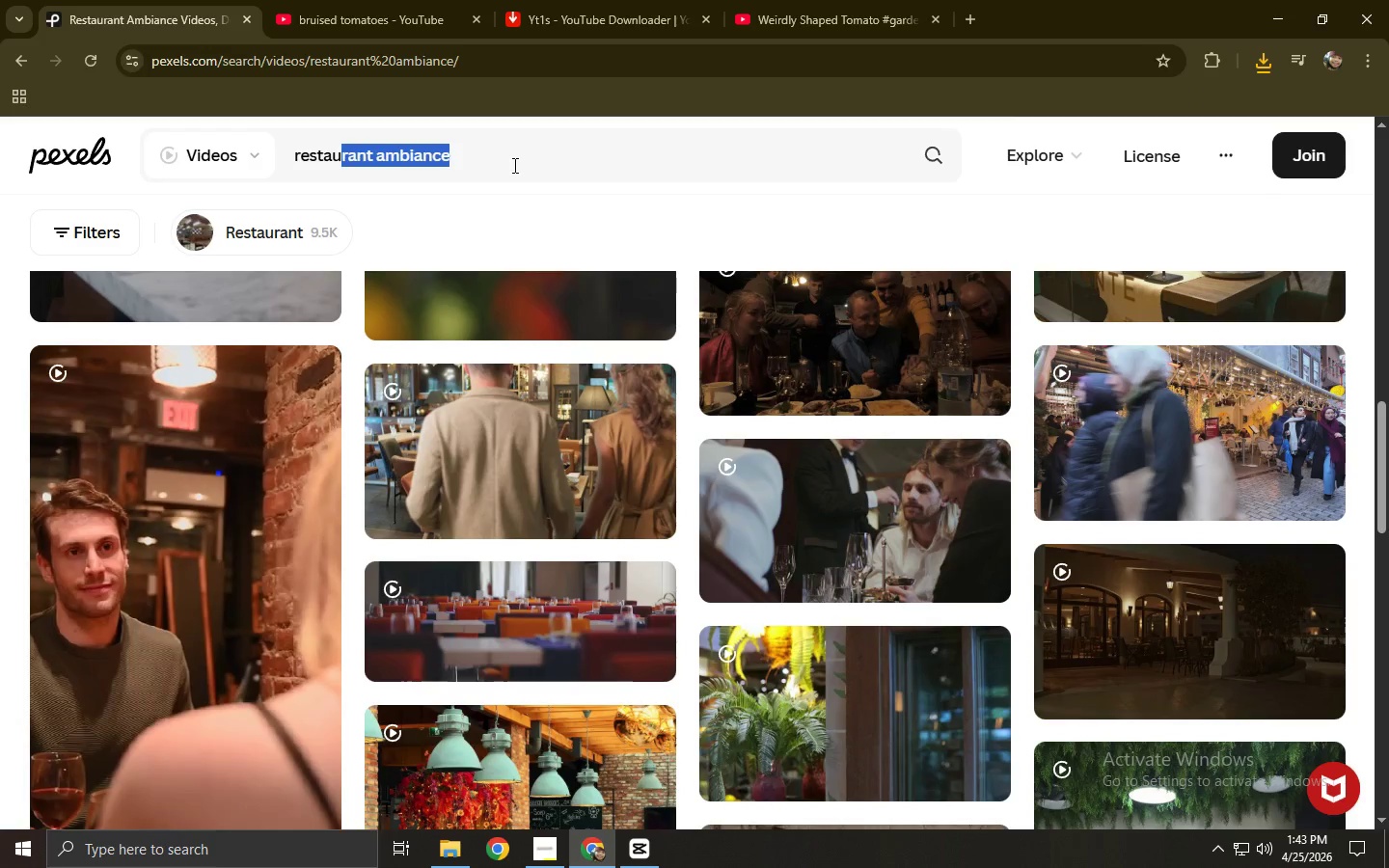 
triple_click([513, 165])
 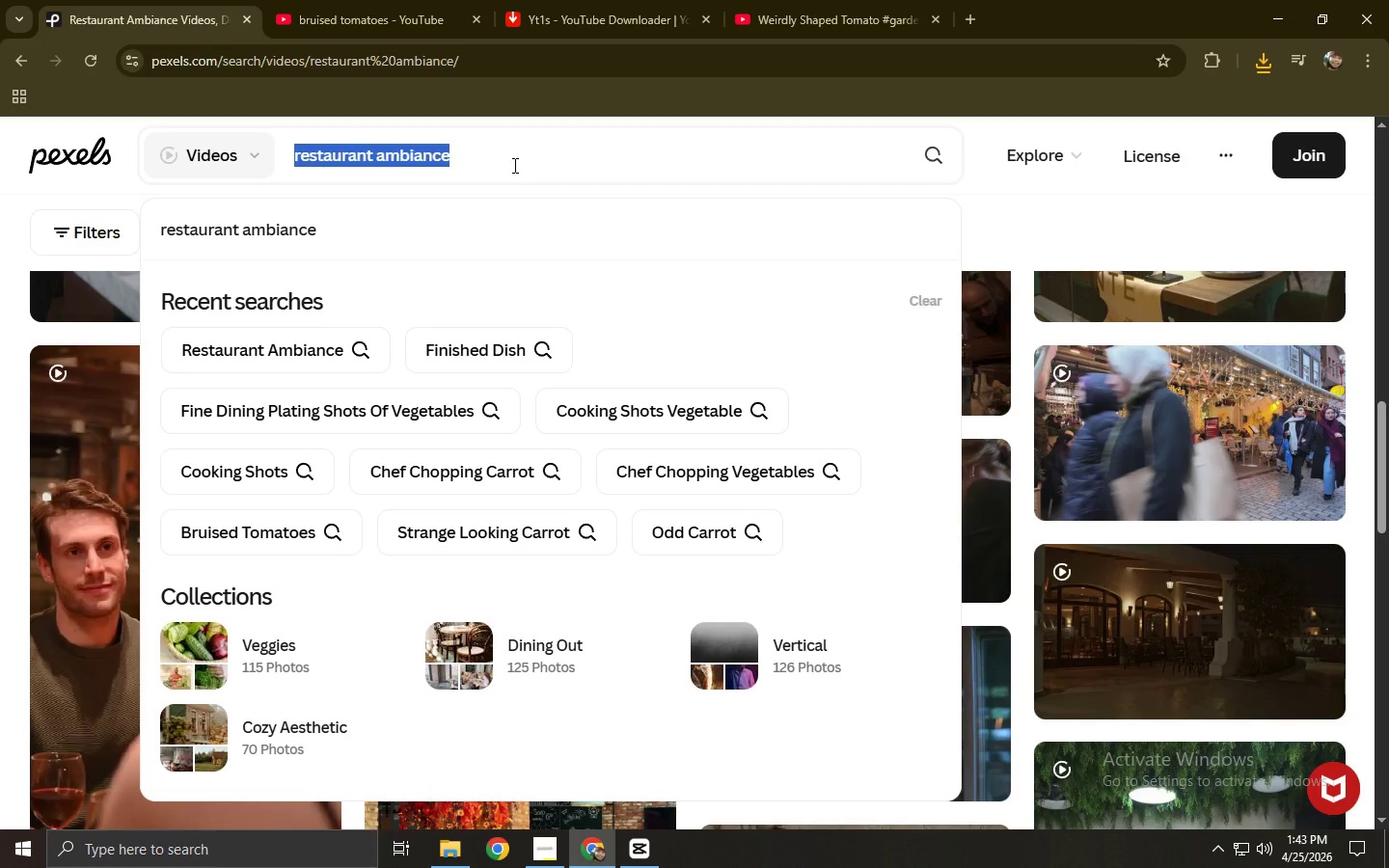 
type(din)
key(Backspace)
key(Backspace)
key(Backspace)
key(Backspace)
type(finmi)
key(Backspace)
key(Backspace)
key(Backspace)
type(nished disgh)
key(Backspace)
 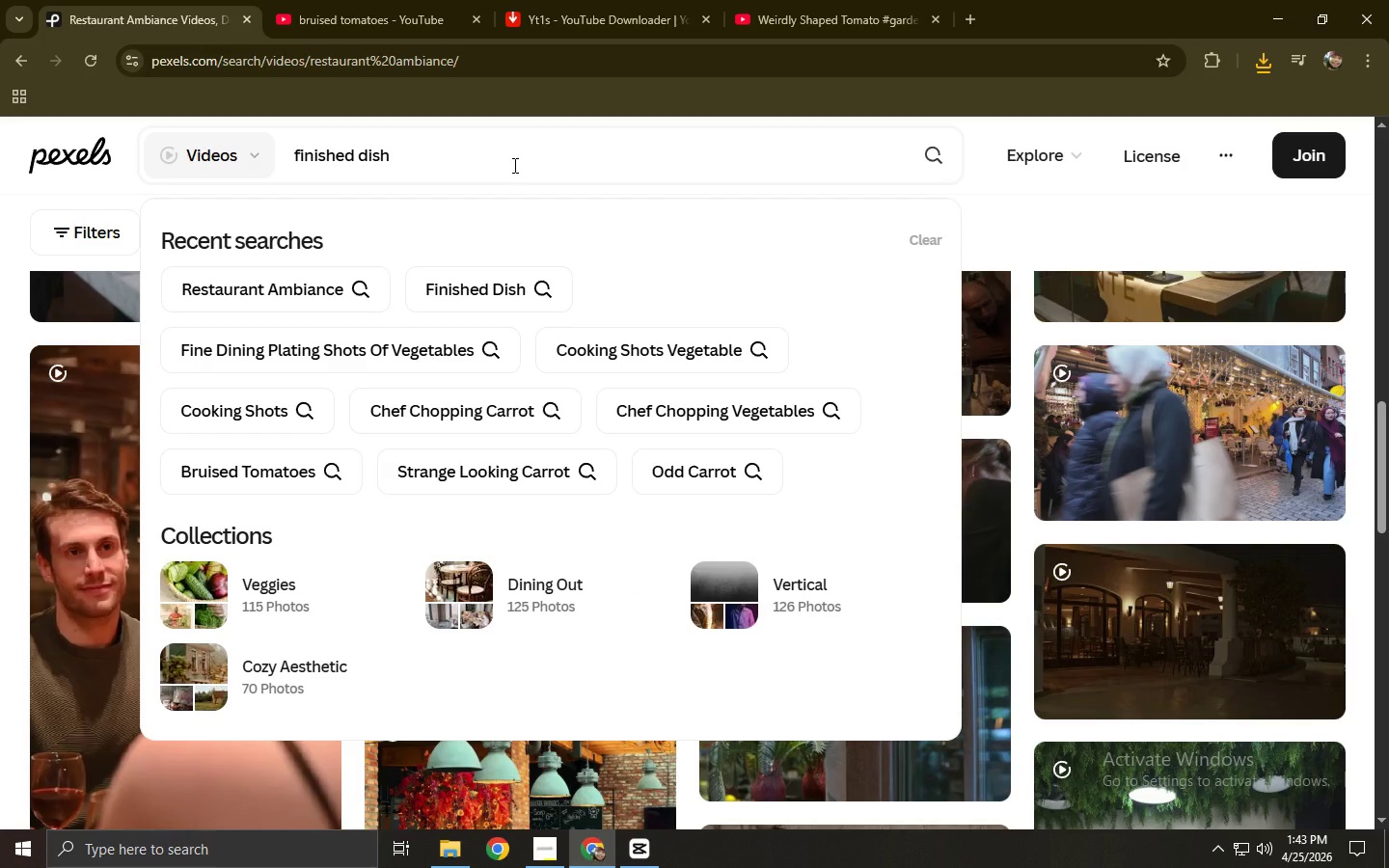 
key(Enter)
 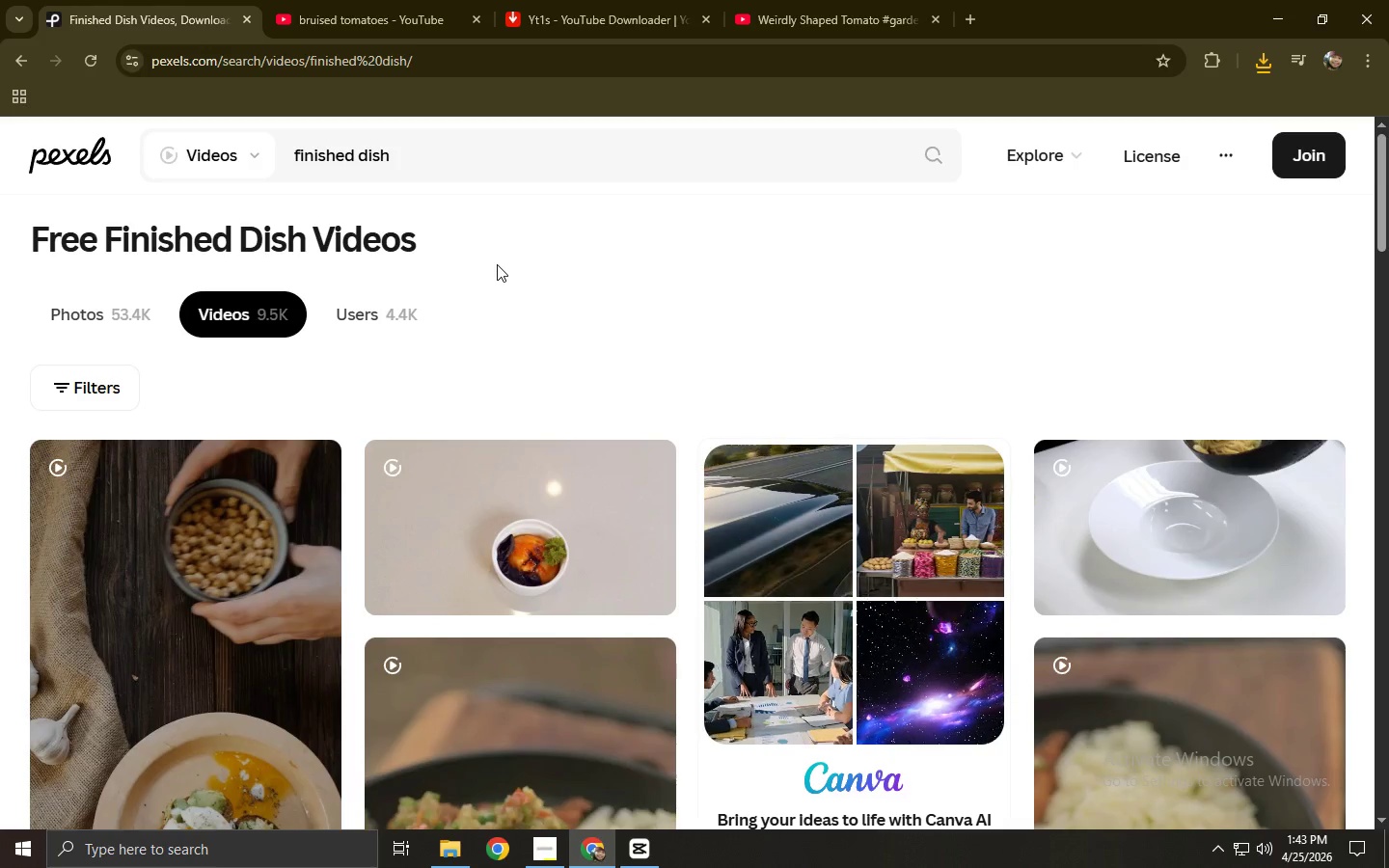 
wait(14.73)
 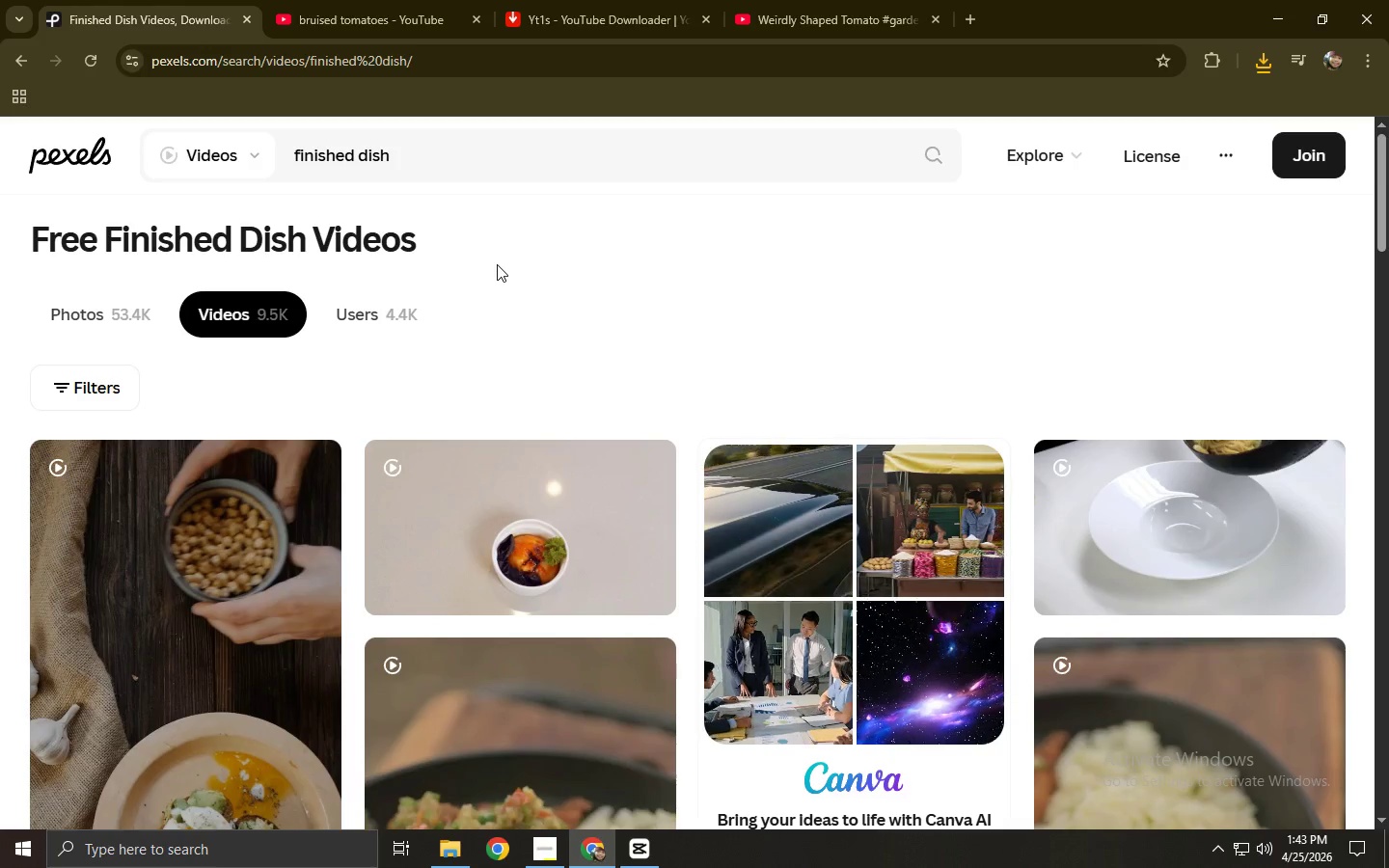 
scroll: coordinate [379, 471], scroll_direction: down, amount: 17.0
 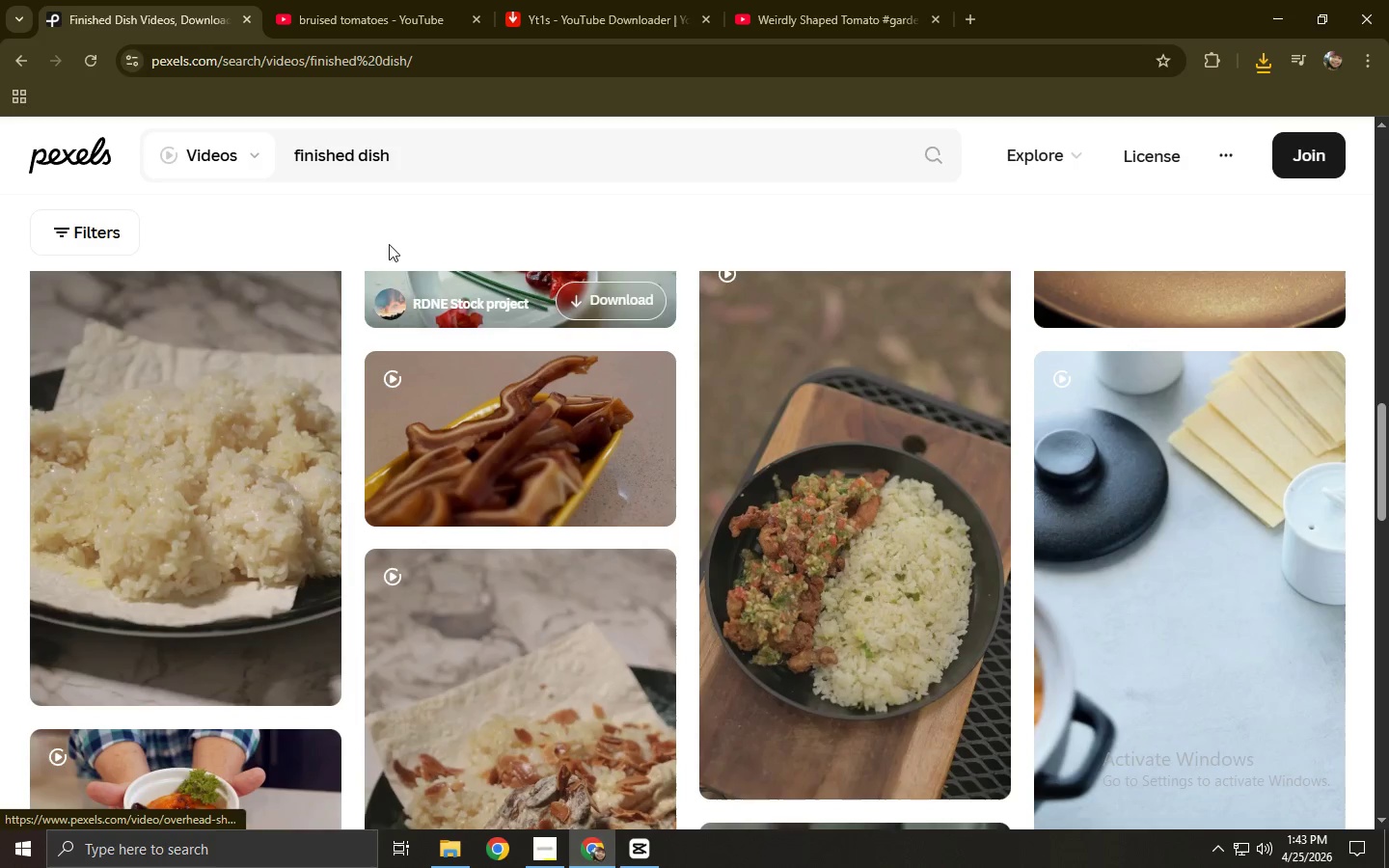 
left_click([409, 161])
 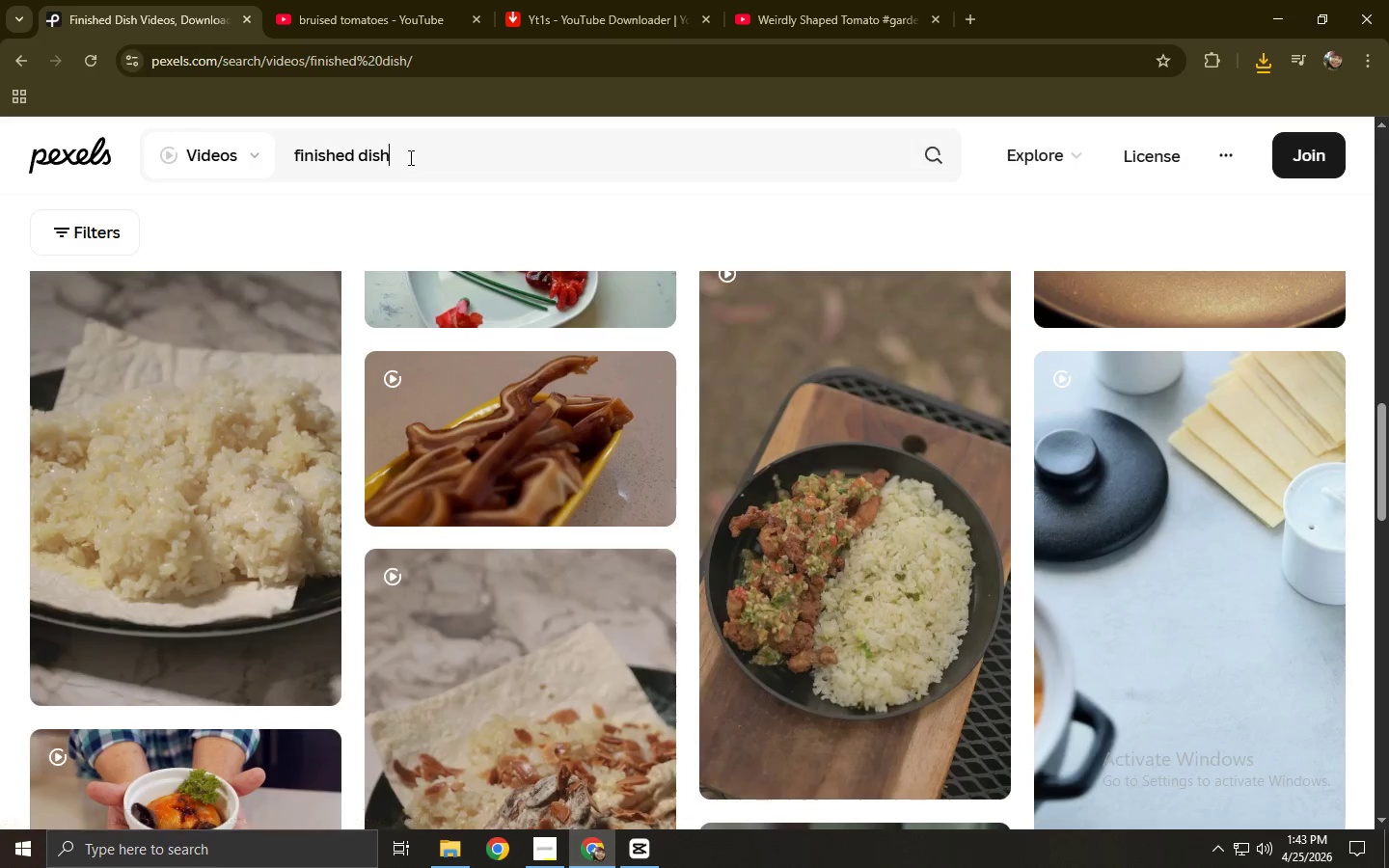 
type( emoty )
key(Backspace)
key(Backspace)
key(Backspace)
key(Backspace)
type(pty plate)
 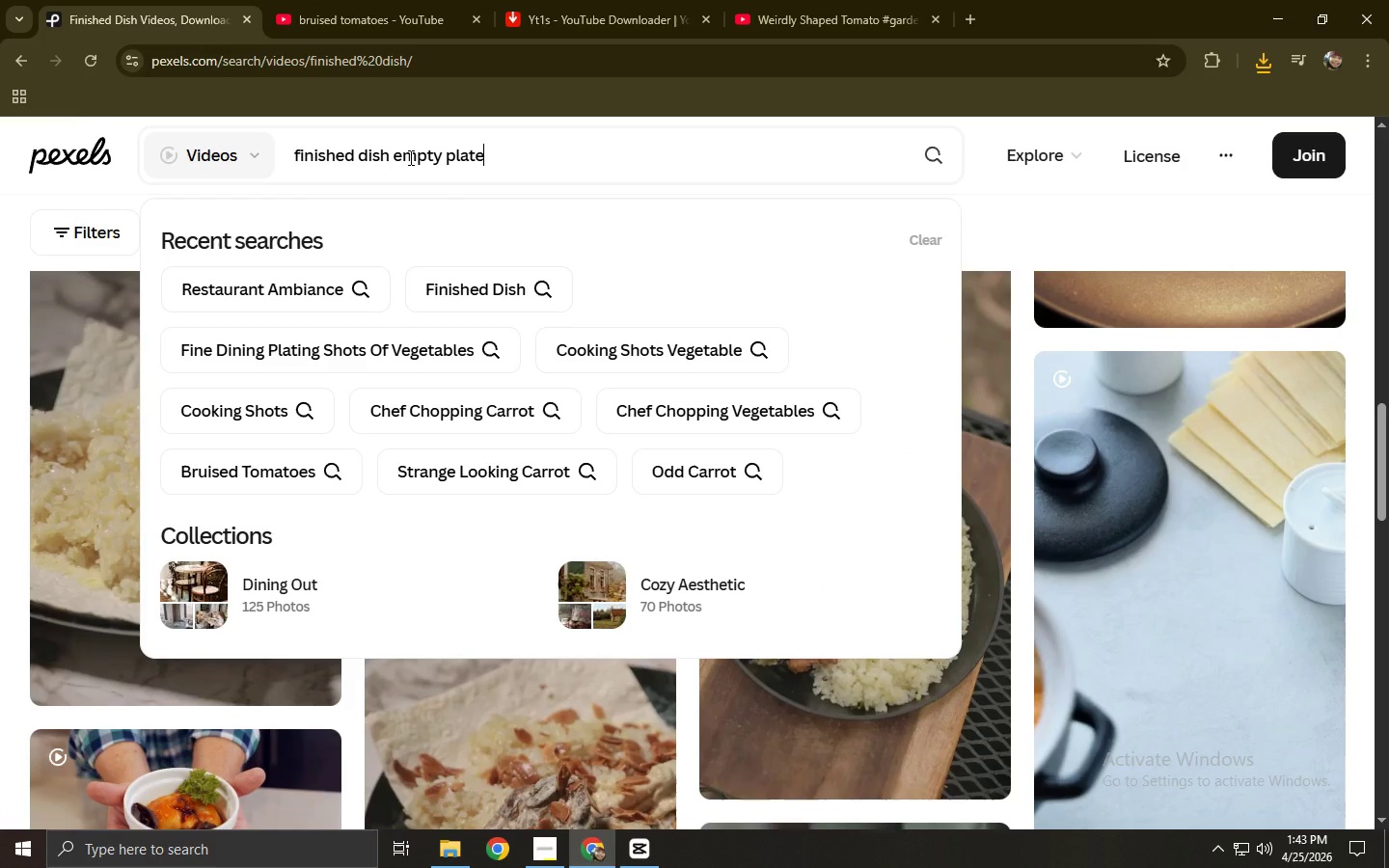 
key(Enter)
 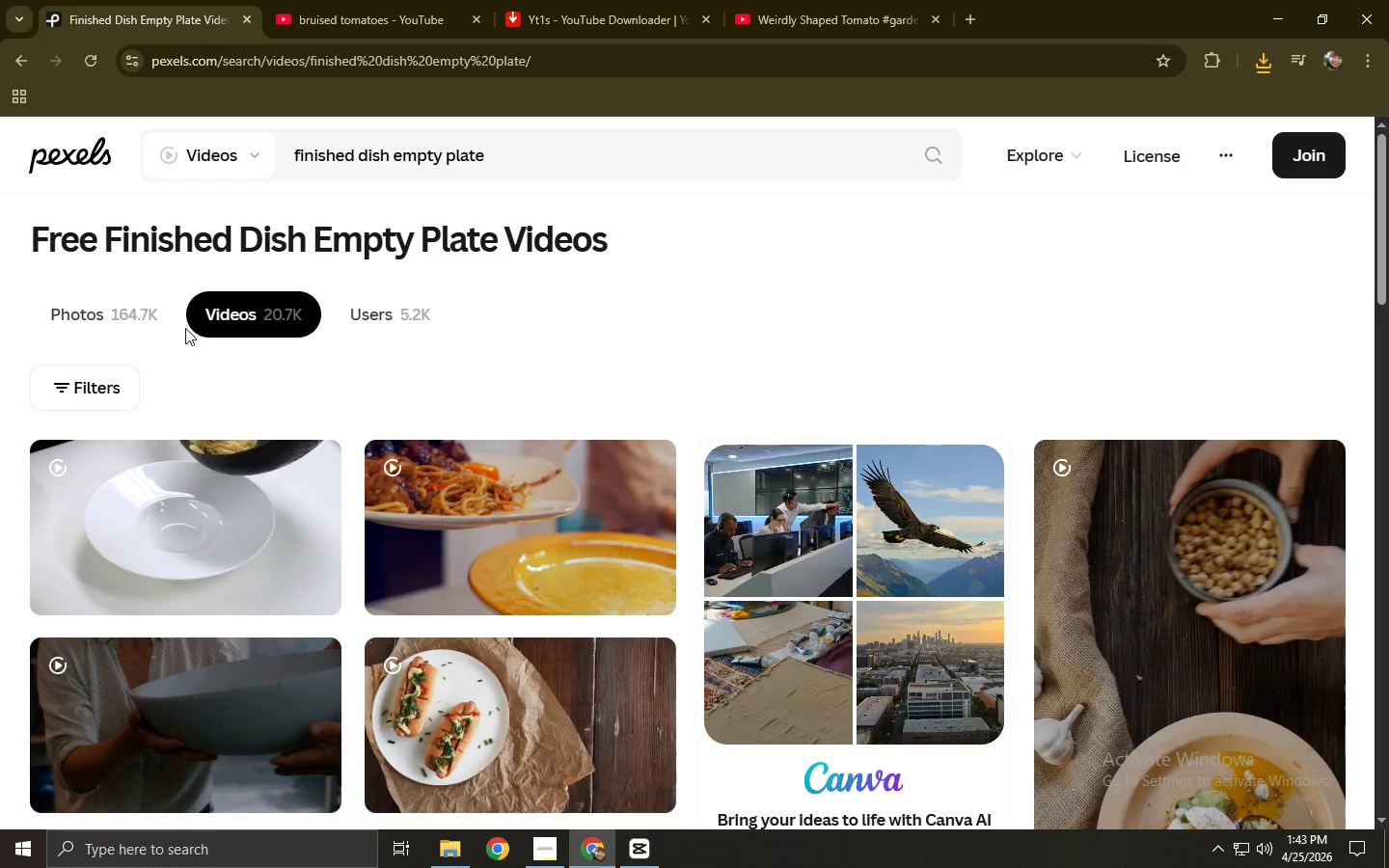 
wait(5.76)
 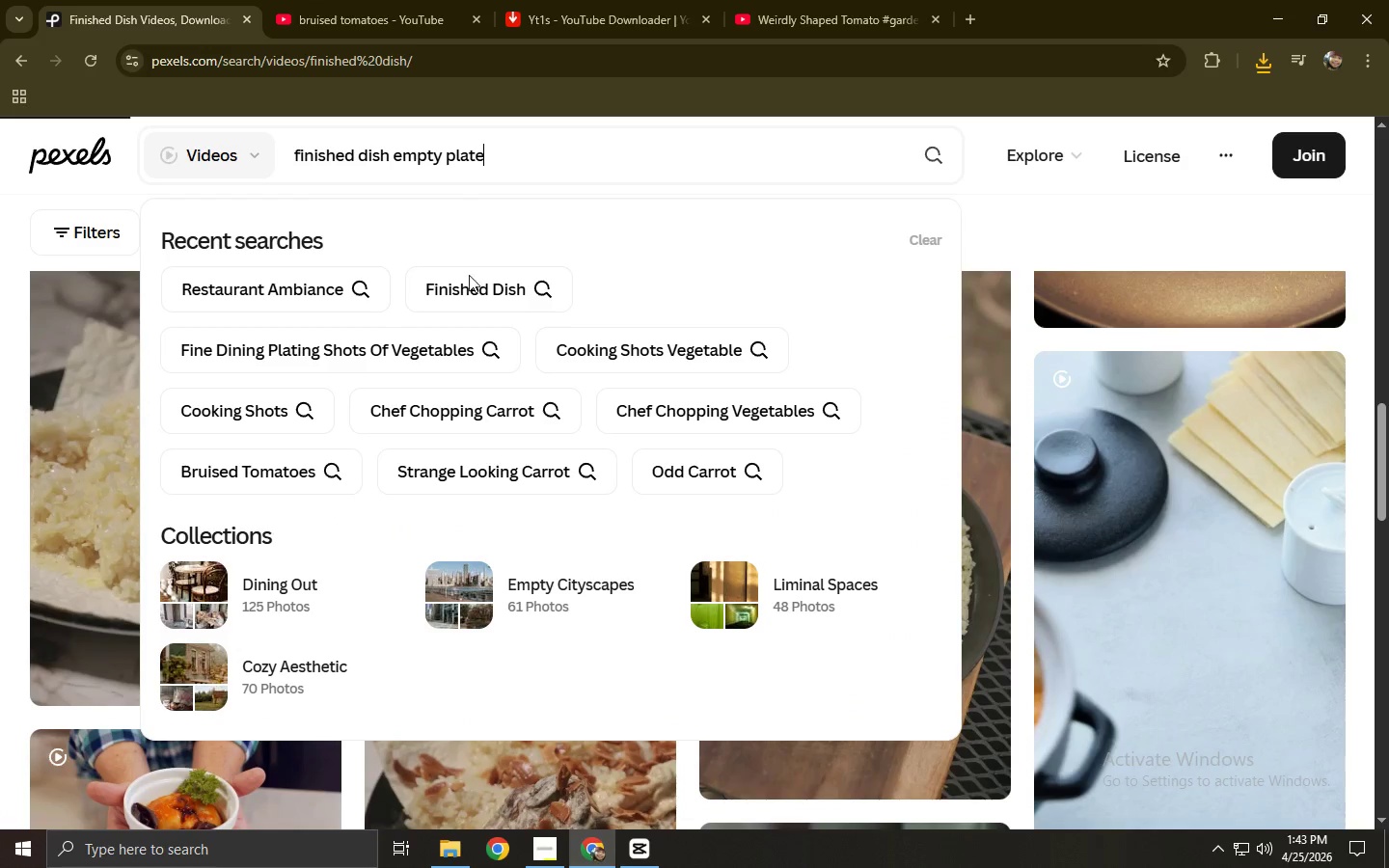 
double_click([973, 17])
 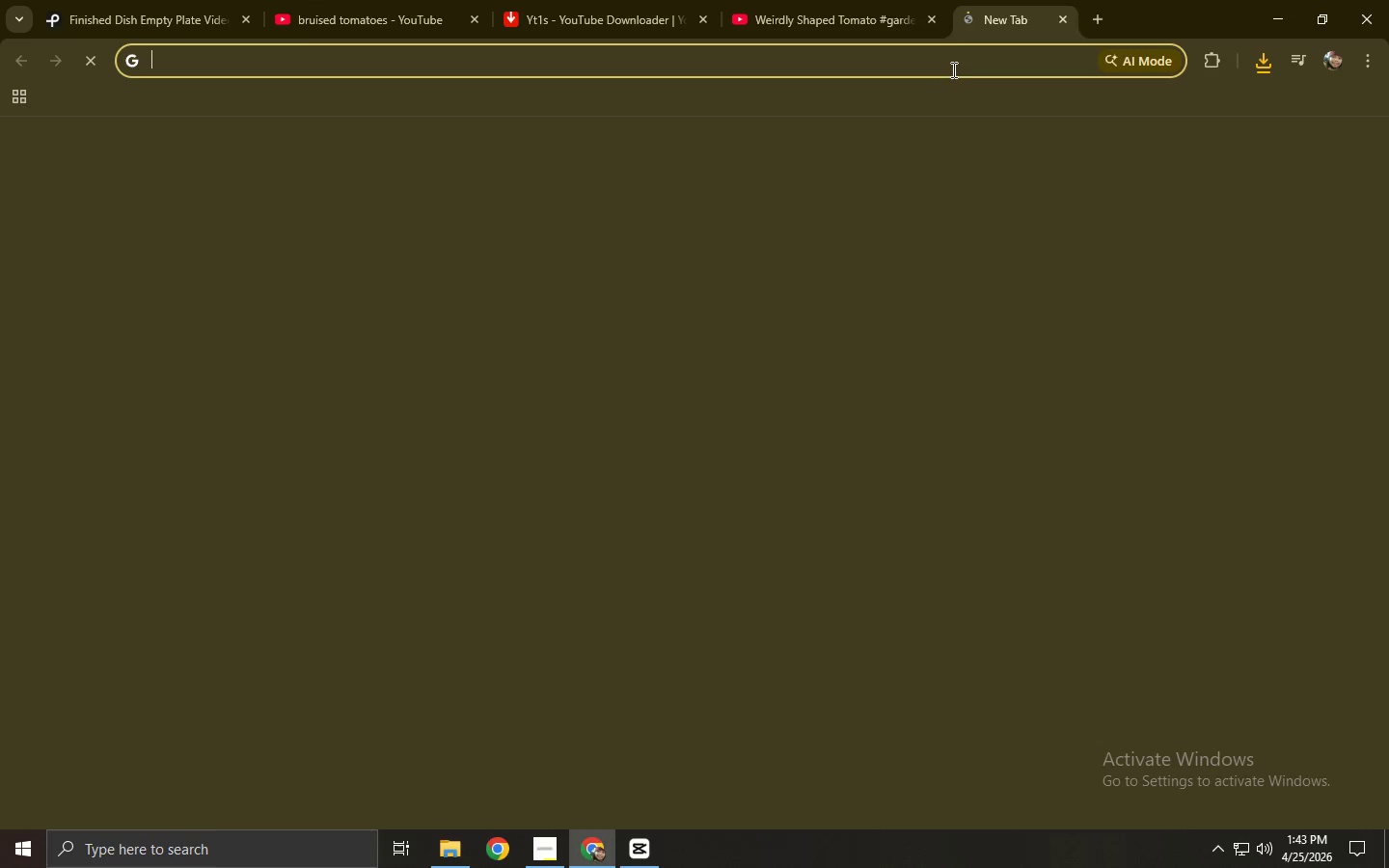 
triple_click([950, 74])
 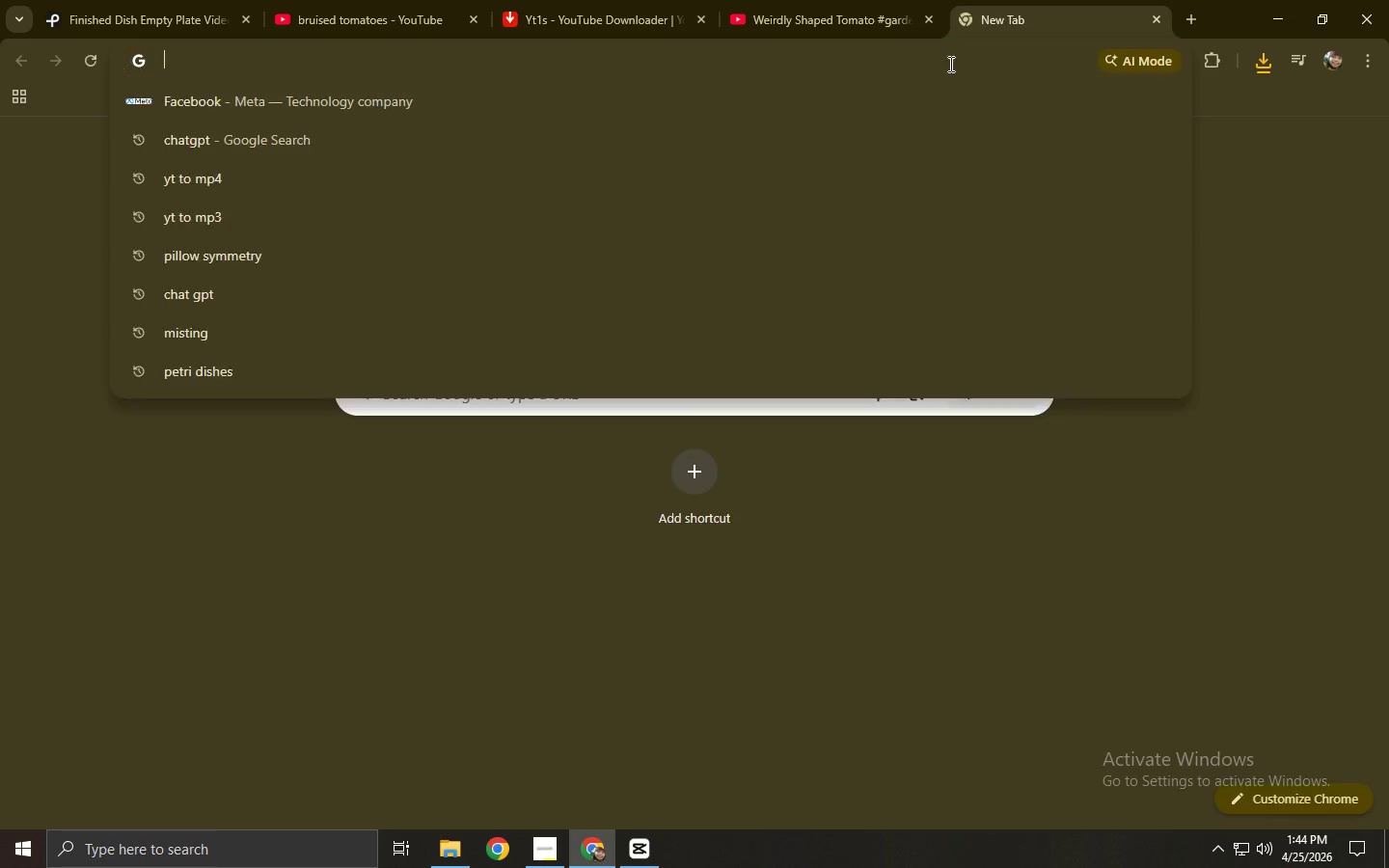 
triple_click([949, 63])
 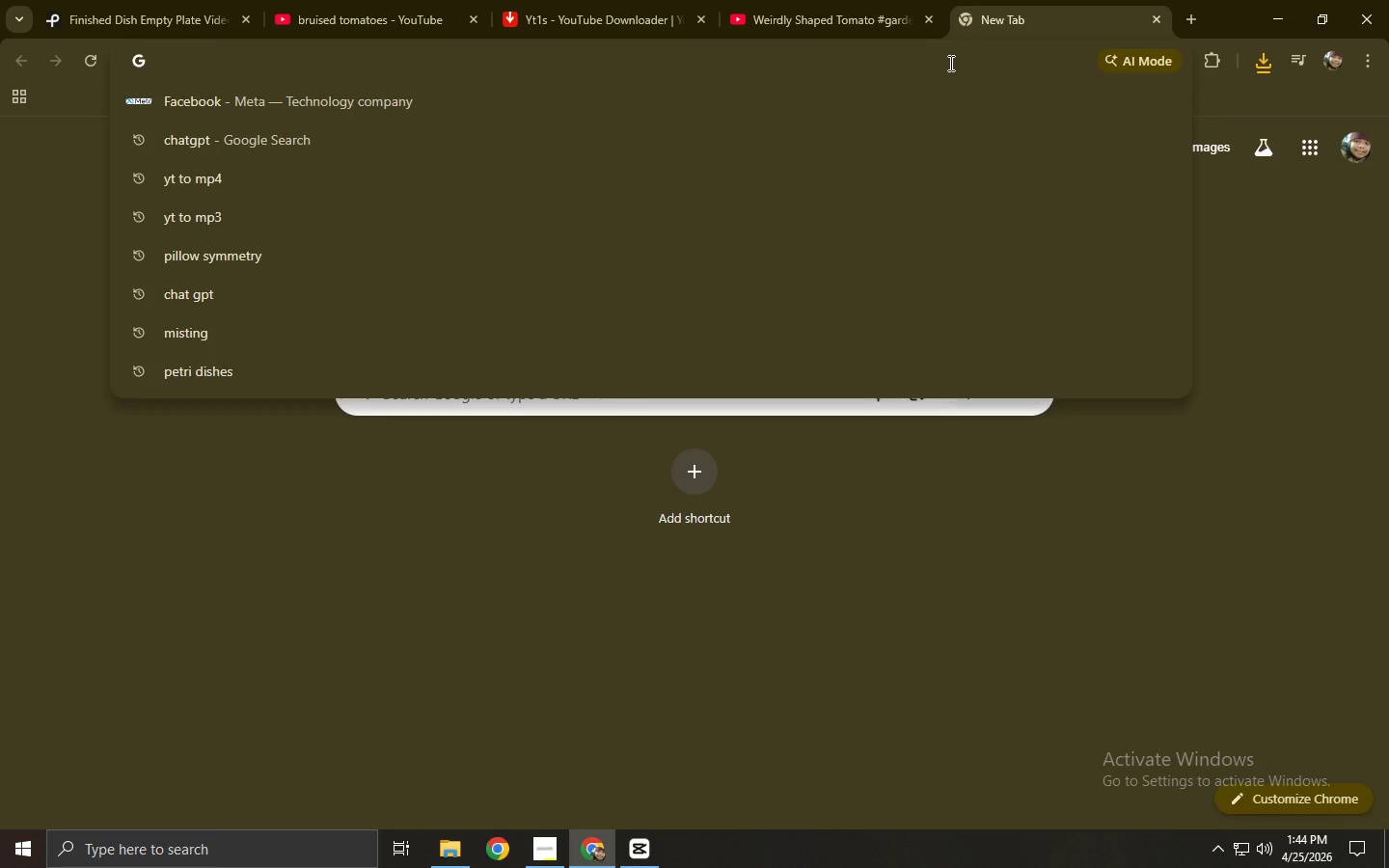 
type(finishd)
key(Backspace)
type(ed)
key(Backspace)
key(Backspace)
key(Backspace)
type(e)
key(Backspace)
type(j)
key(Backspace)
type(hes dish)
 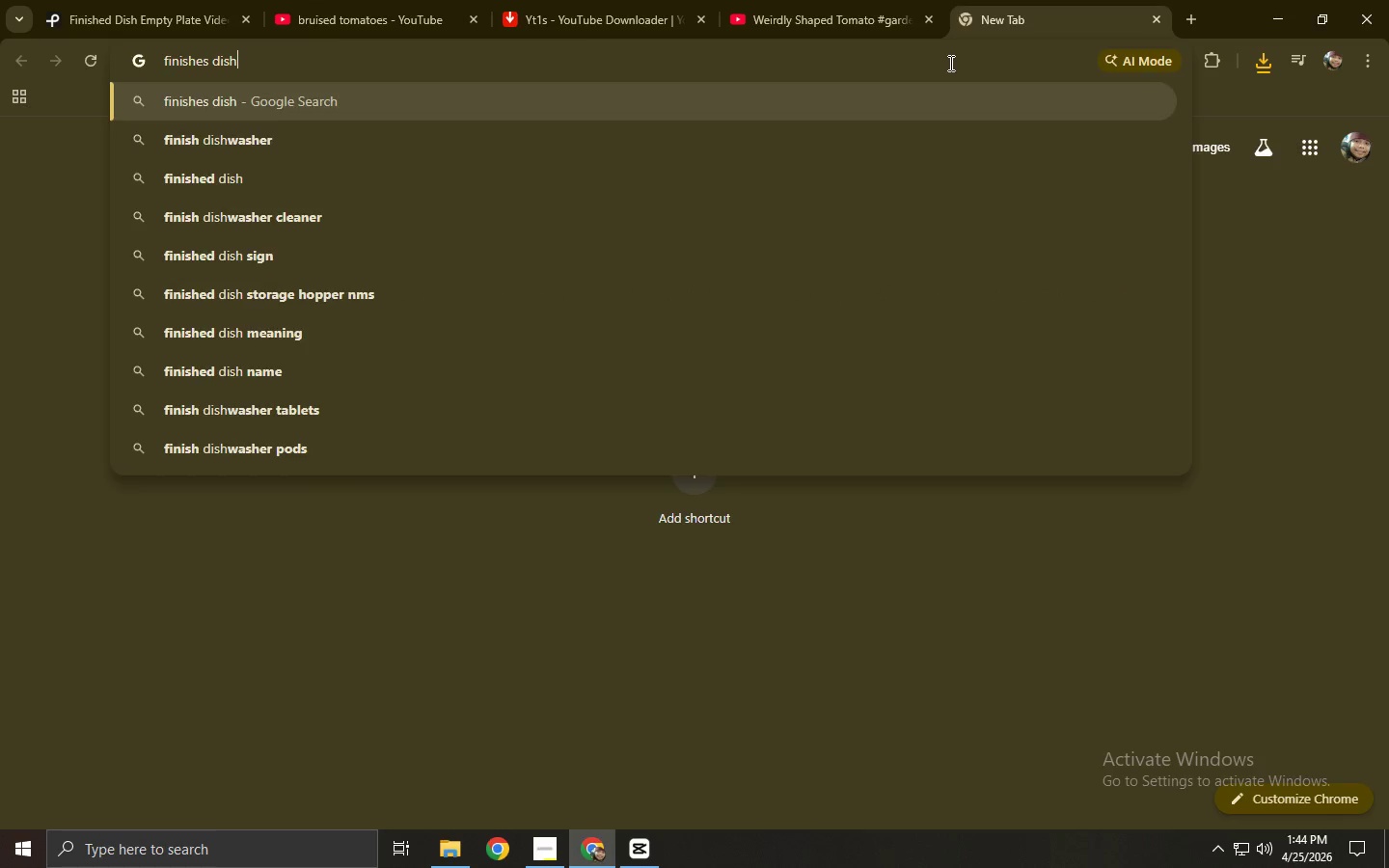 
key(Enter)
 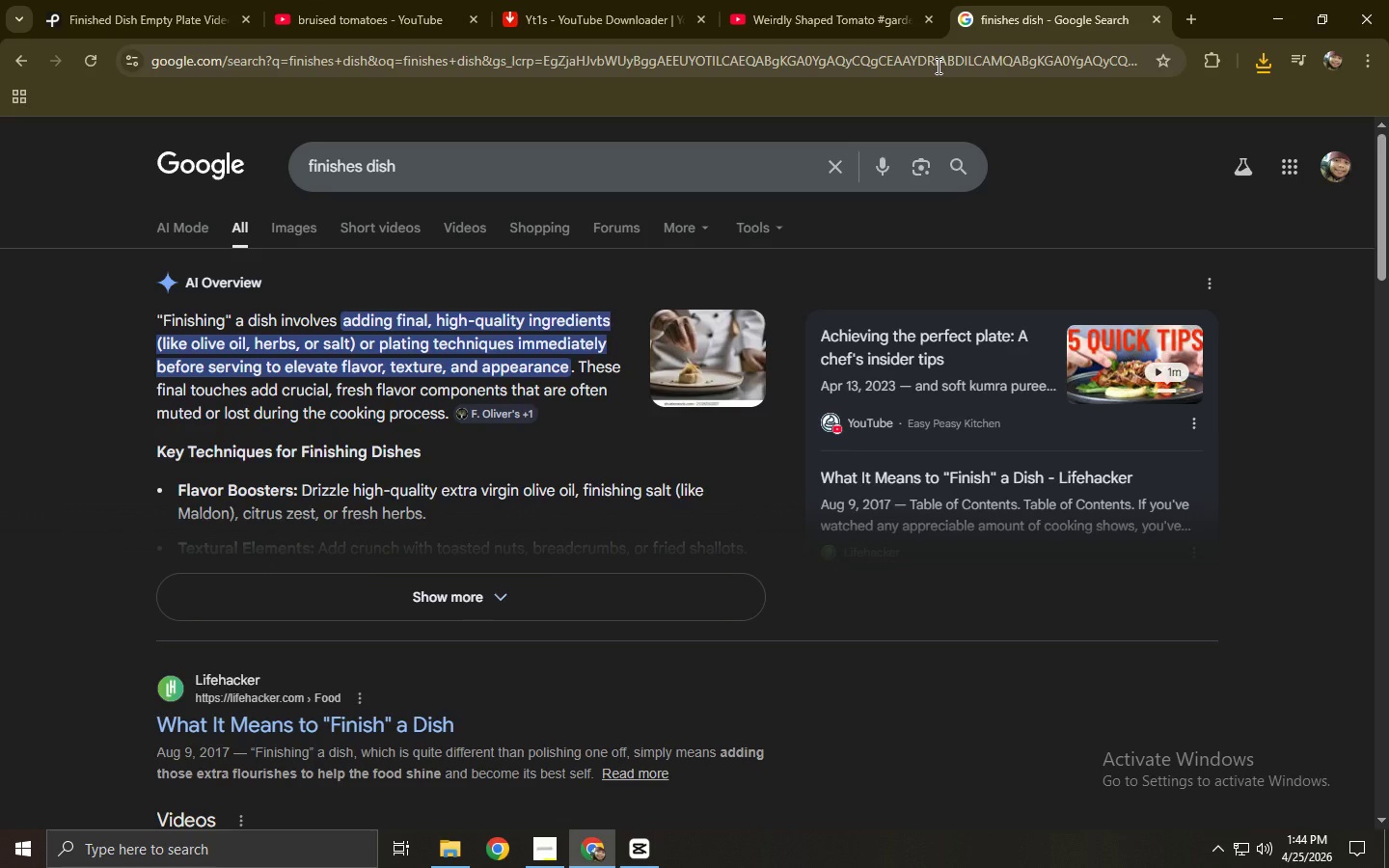 
left_click([653, 11])
 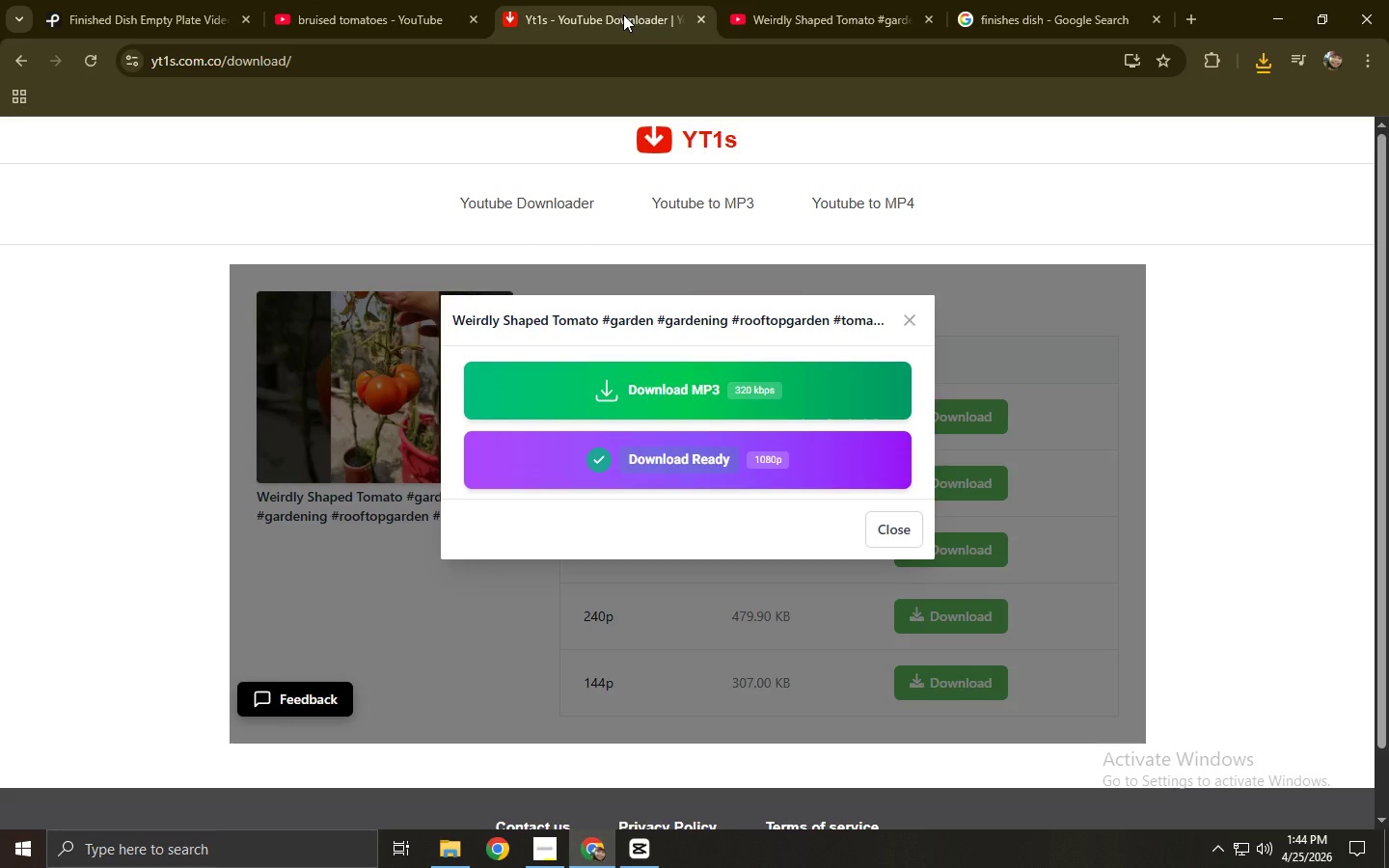 
wait(9.8)
 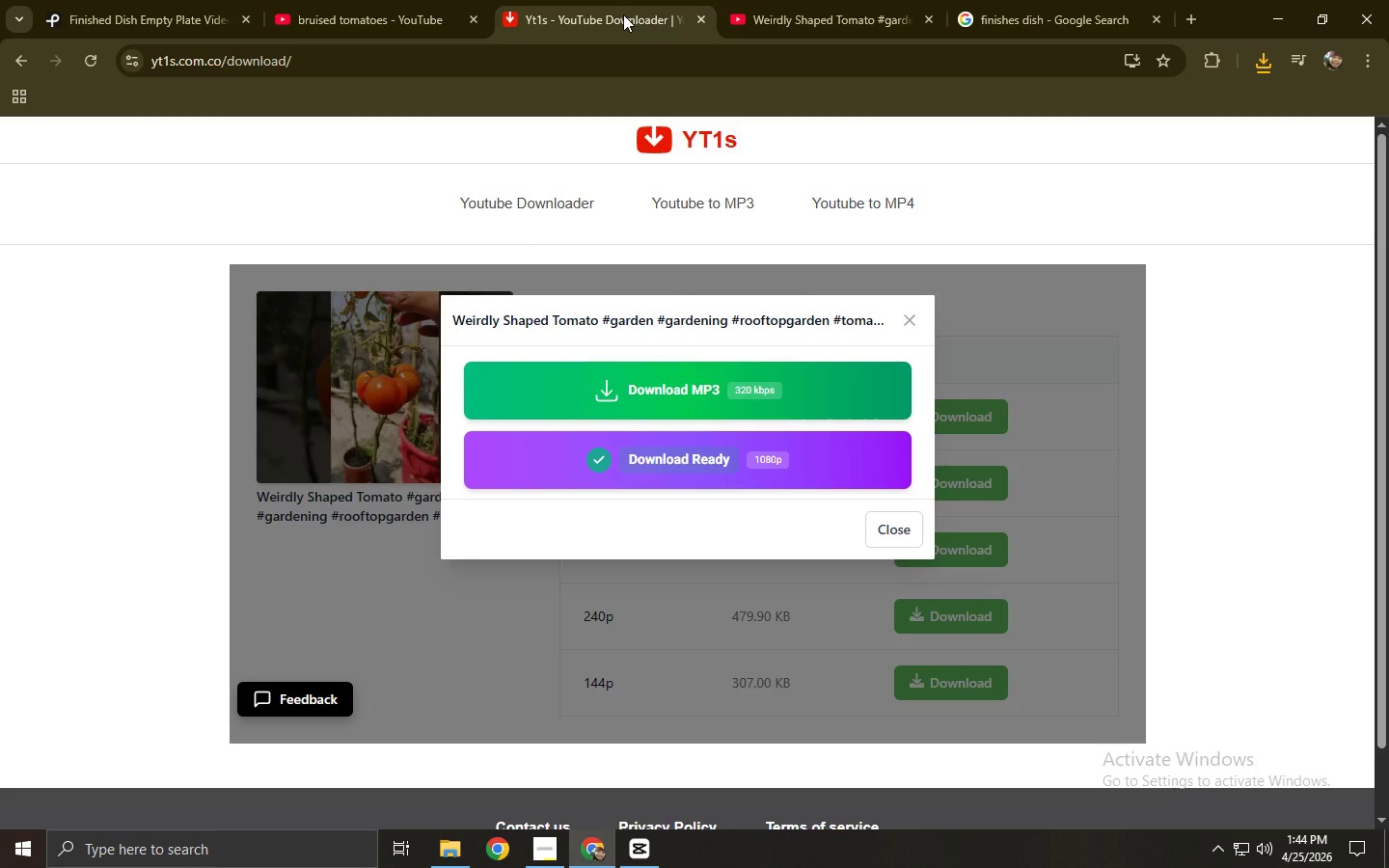 
left_click([270, 0])
 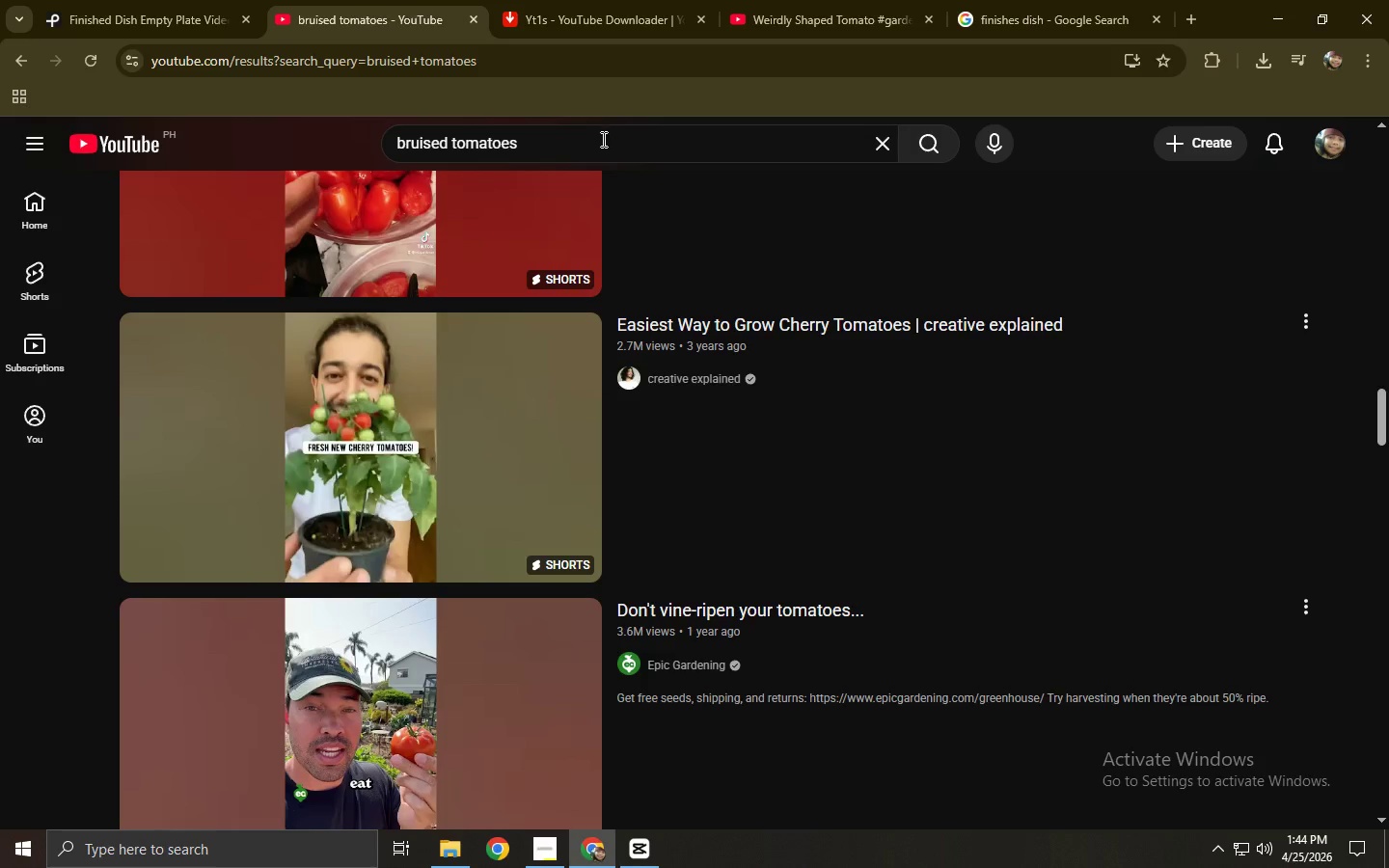 
left_click([431, 0])
 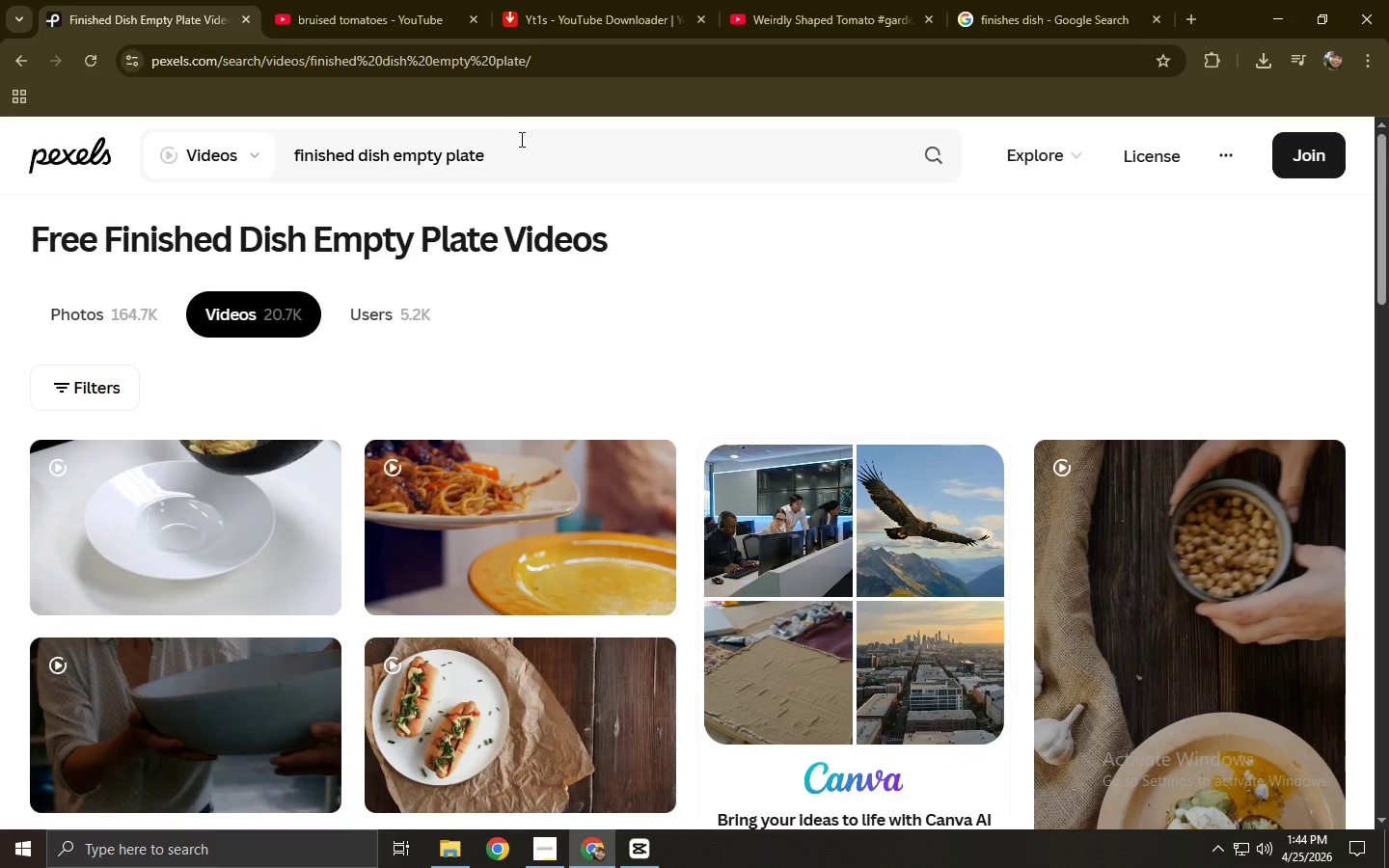 
left_click_drag(start_coordinate=[558, 166], to_coordinate=[188, 166])
 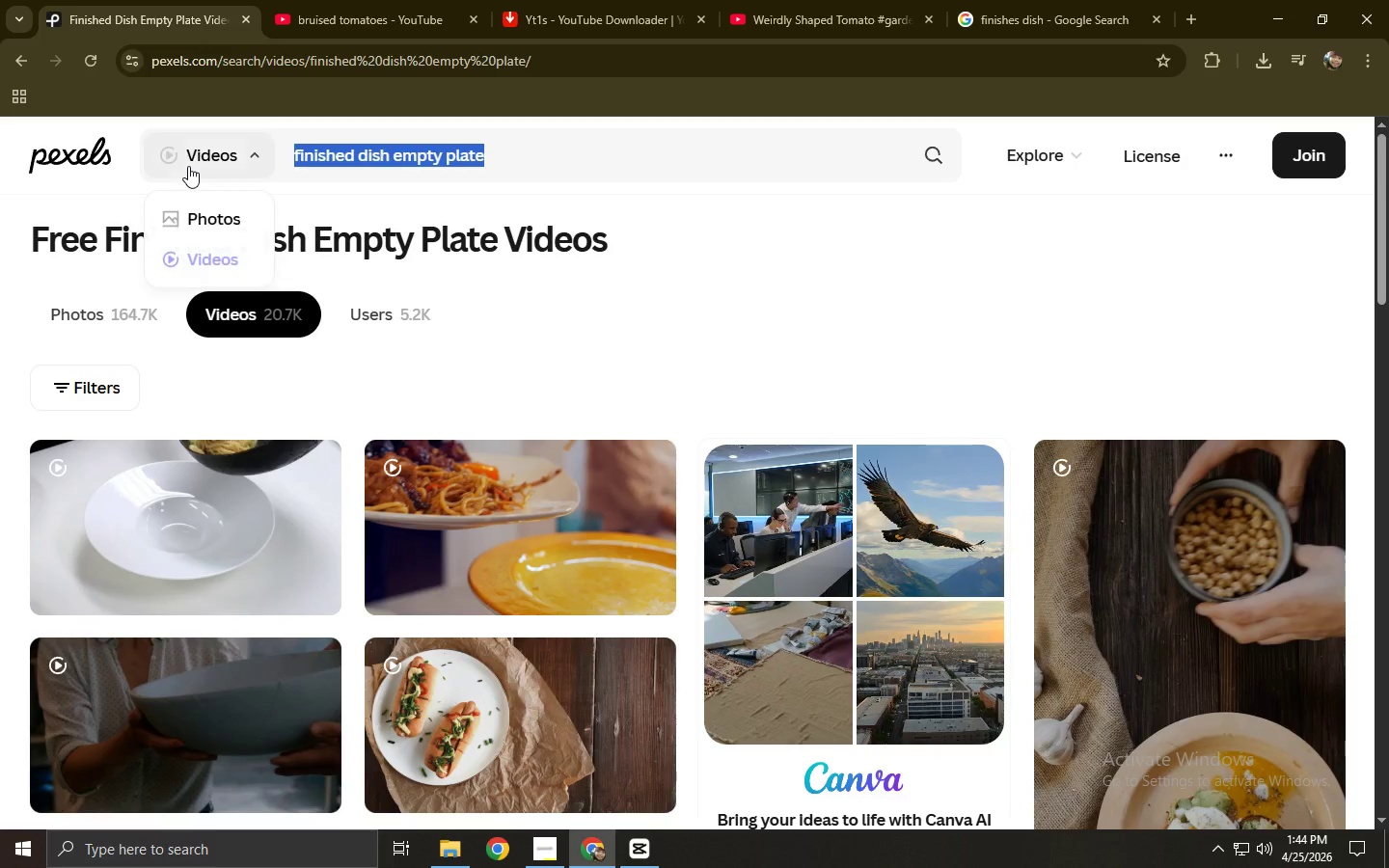 
type(fam)
key(Backspace)
type(t)
key(Backspace)
type(rm to table cooking)
 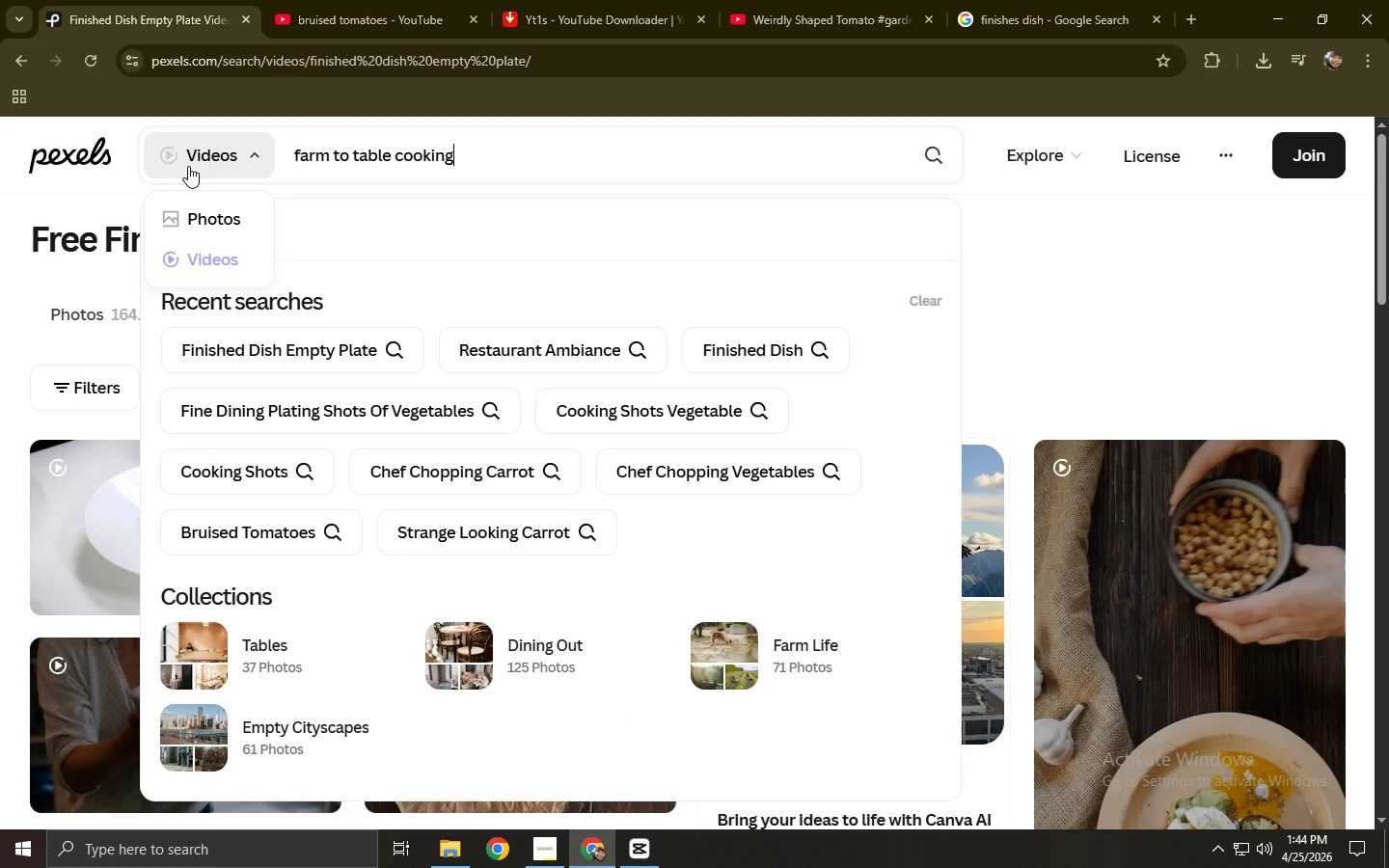 
key(Enter)
 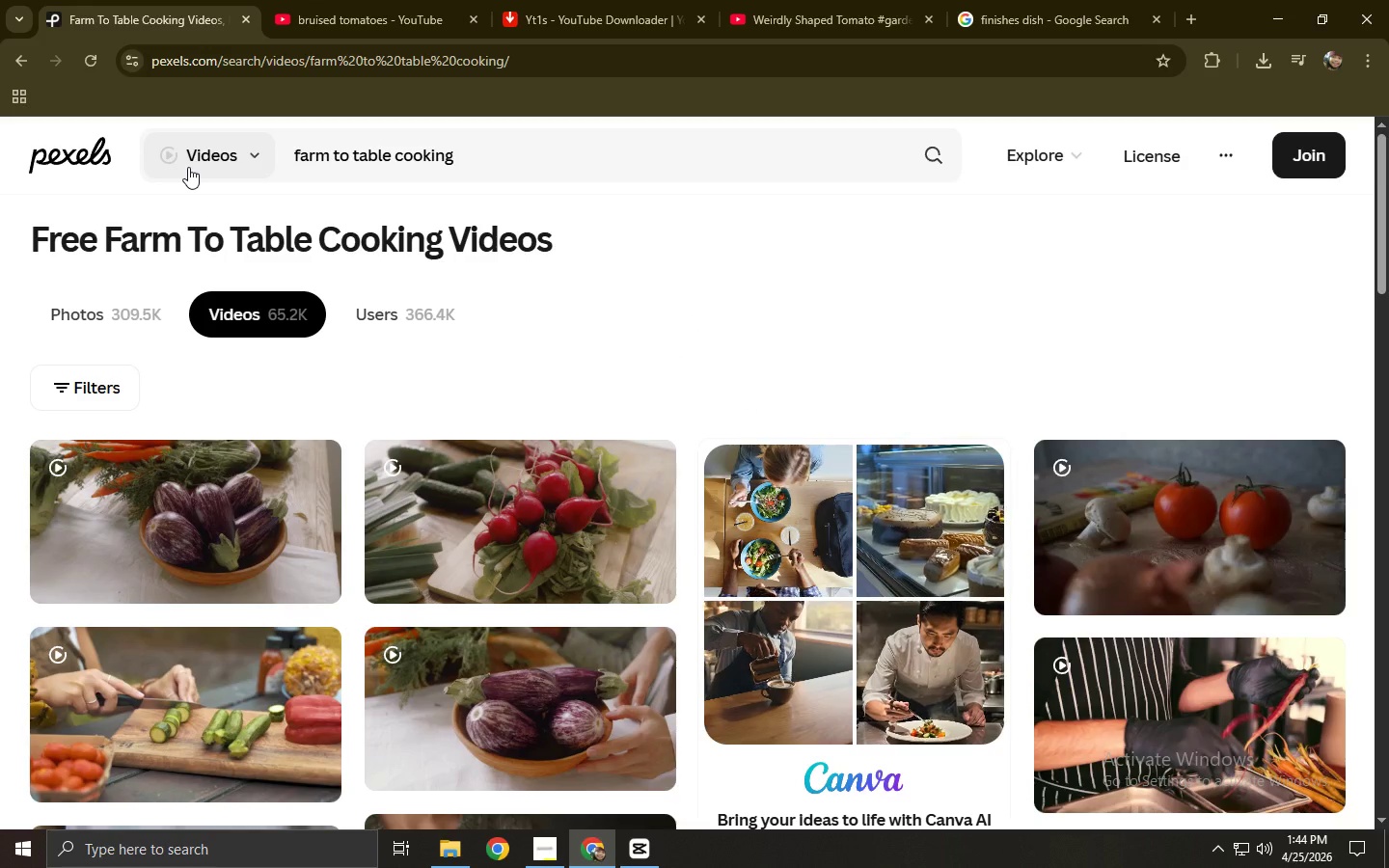 
wait(12.72)
 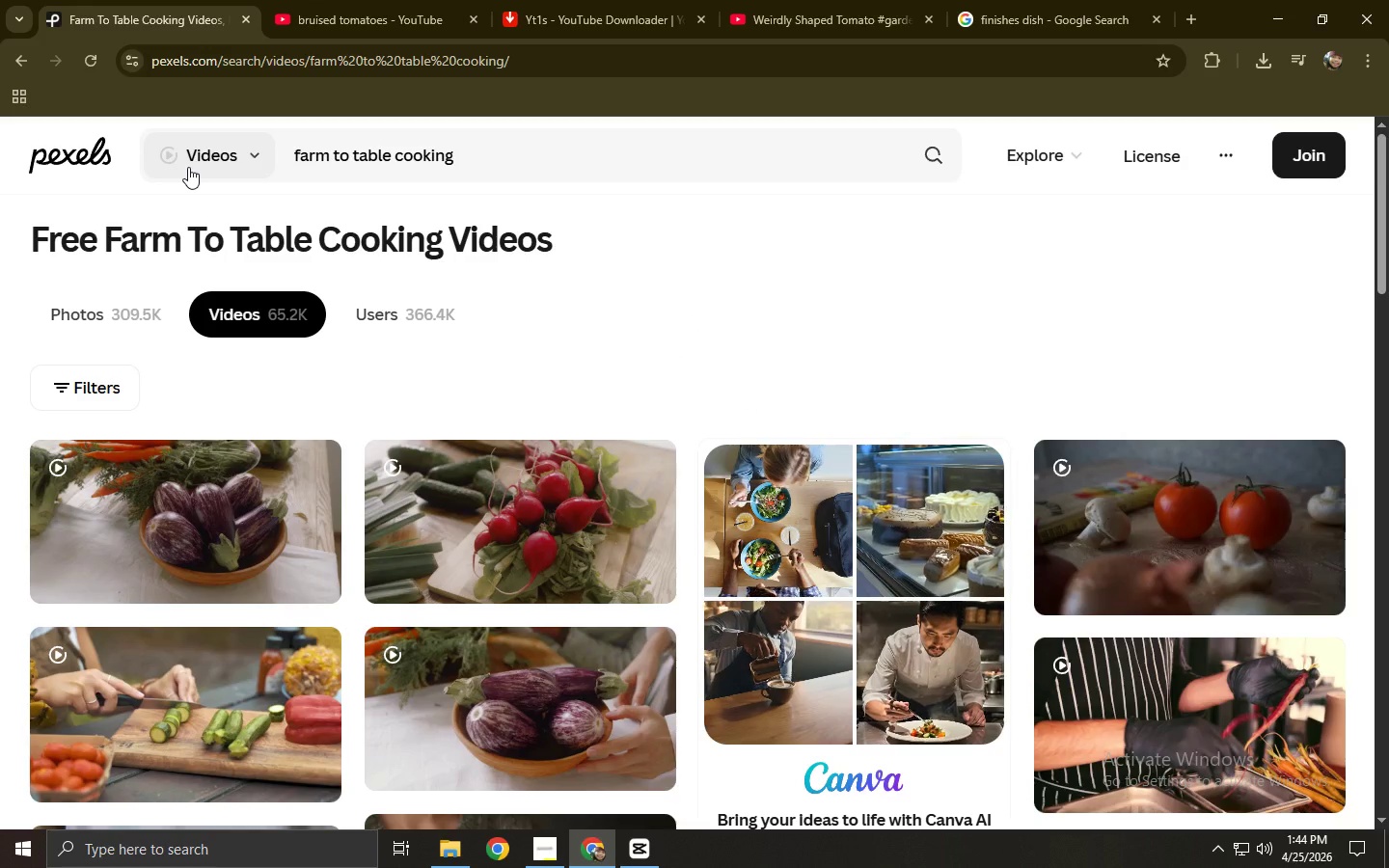 
scroll: coordinate [256, 413], scroll_direction: down, amount: 1.0
 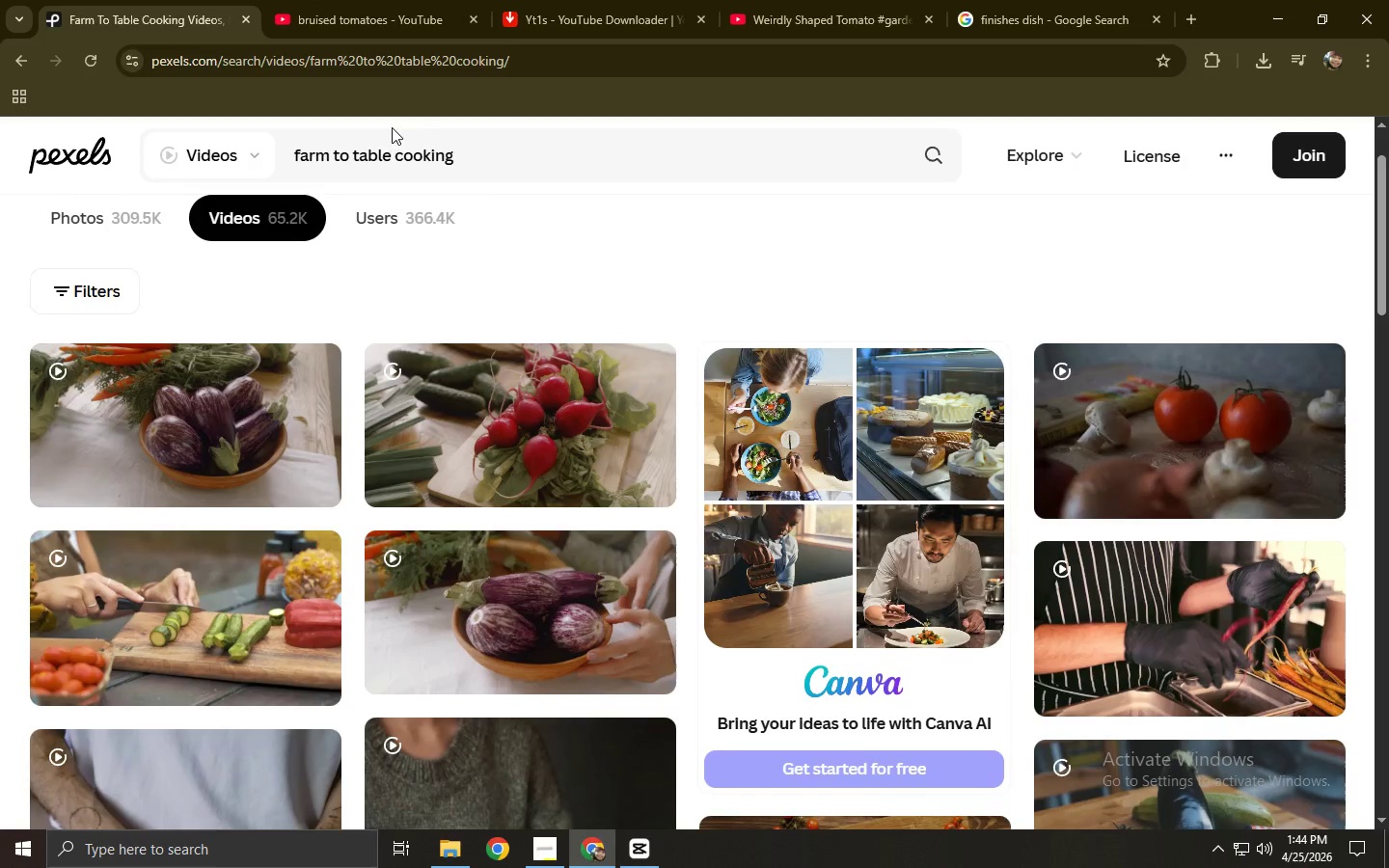 
left_click_drag(start_coordinate=[515, 156], to_coordinate=[245, 151])
 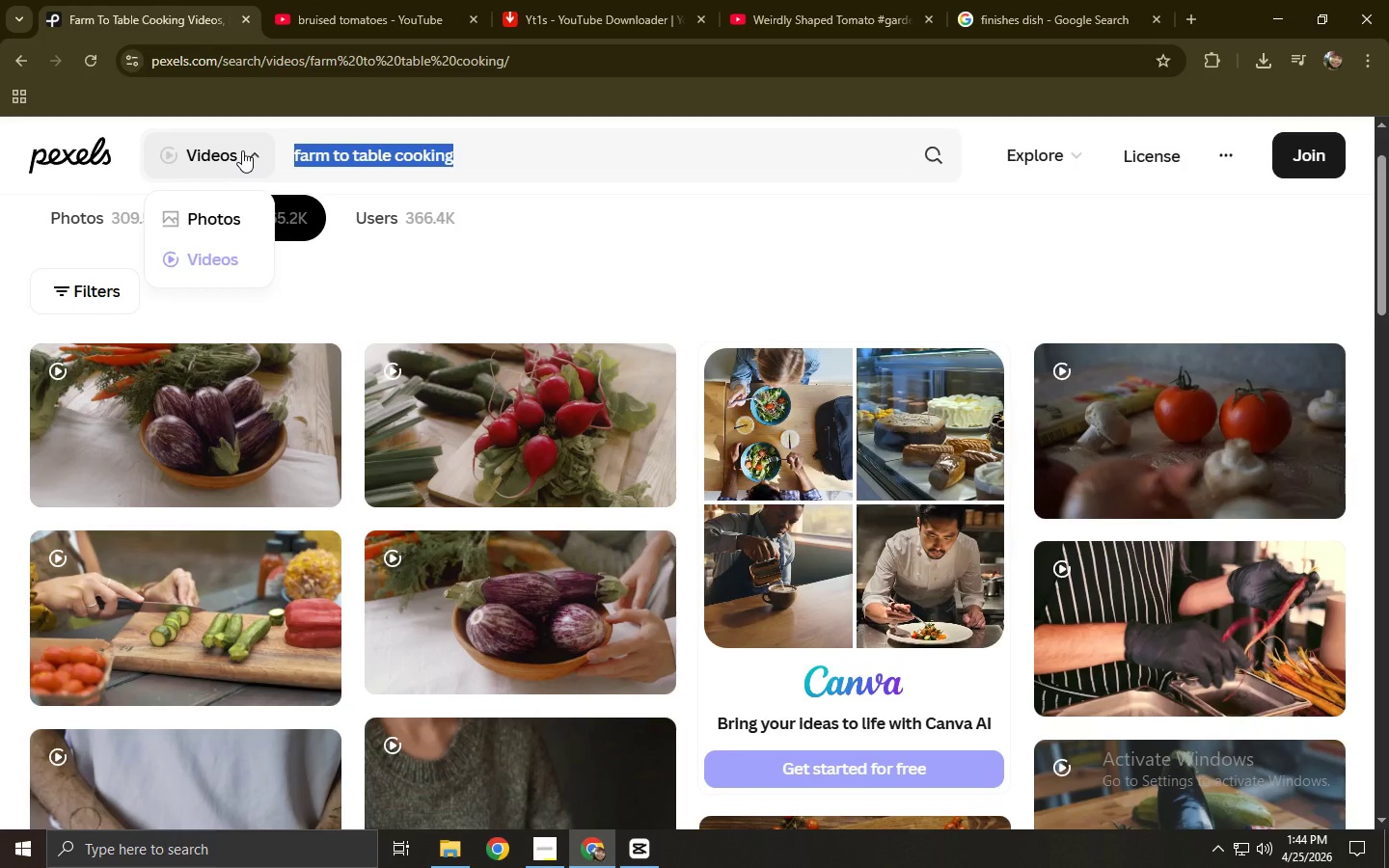 
type(fine dining plating shots)
 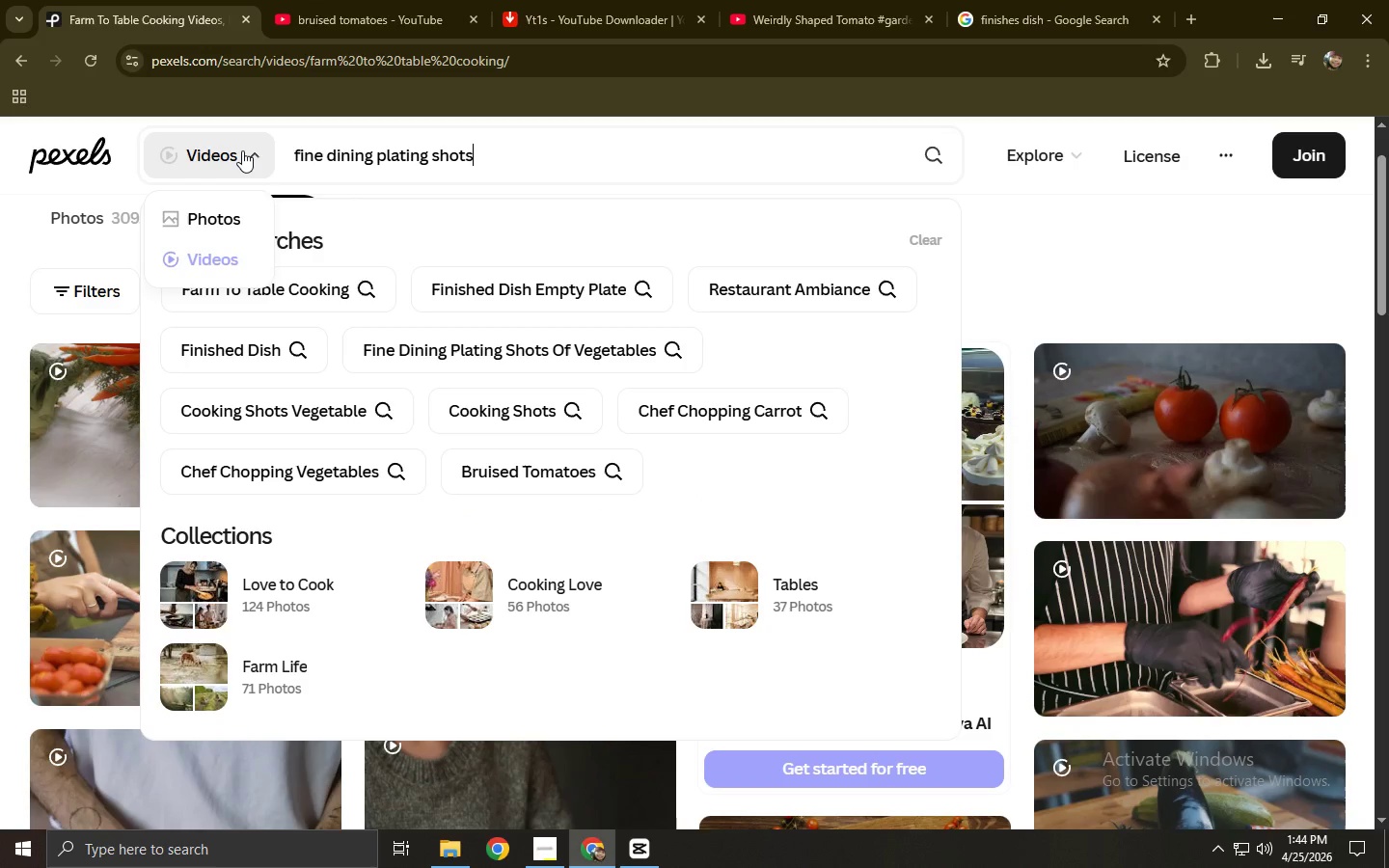 
key(Enter)
 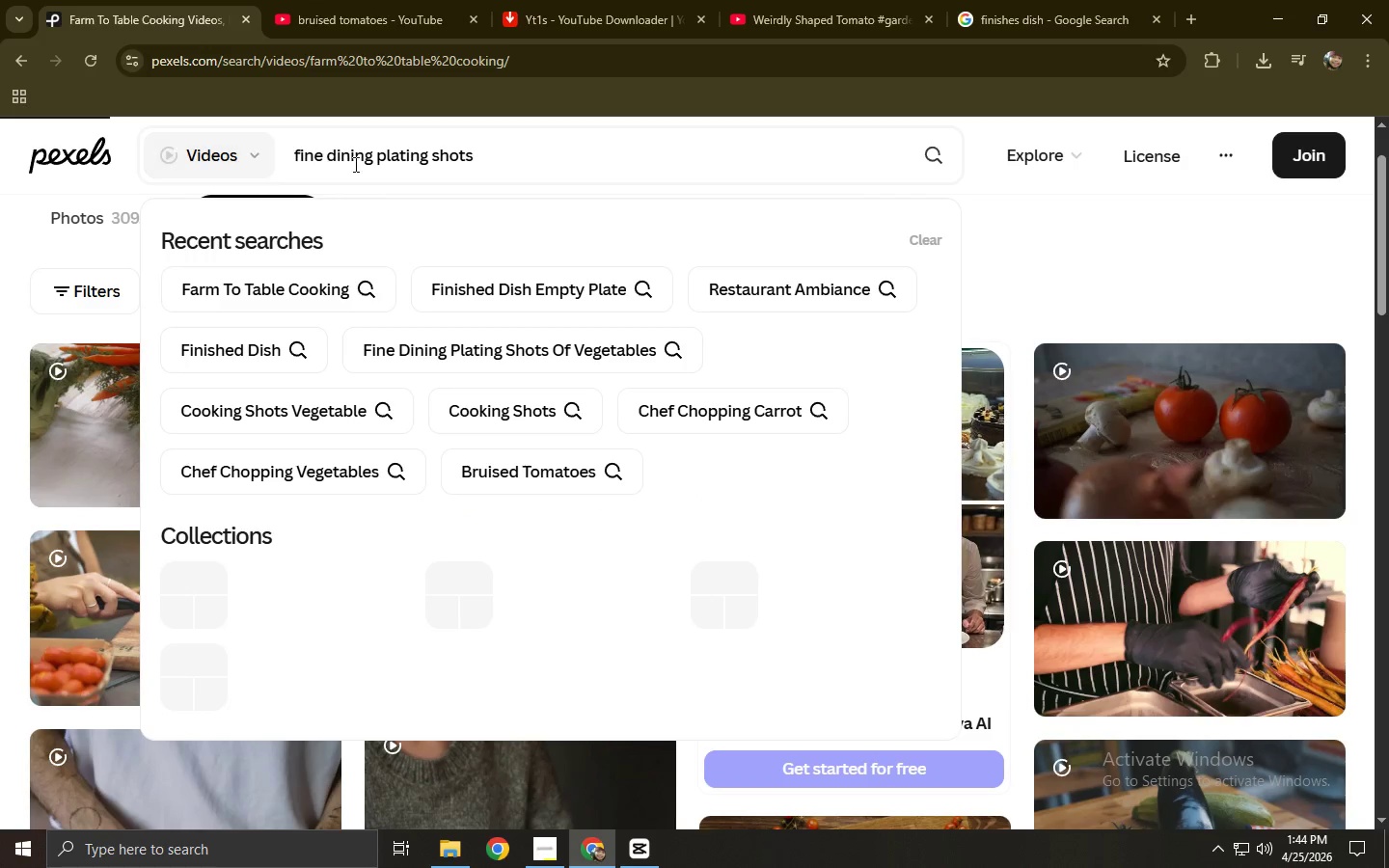 
left_click_drag(start_coordinate=[510, 149], to_coordinate=[167, 158])
 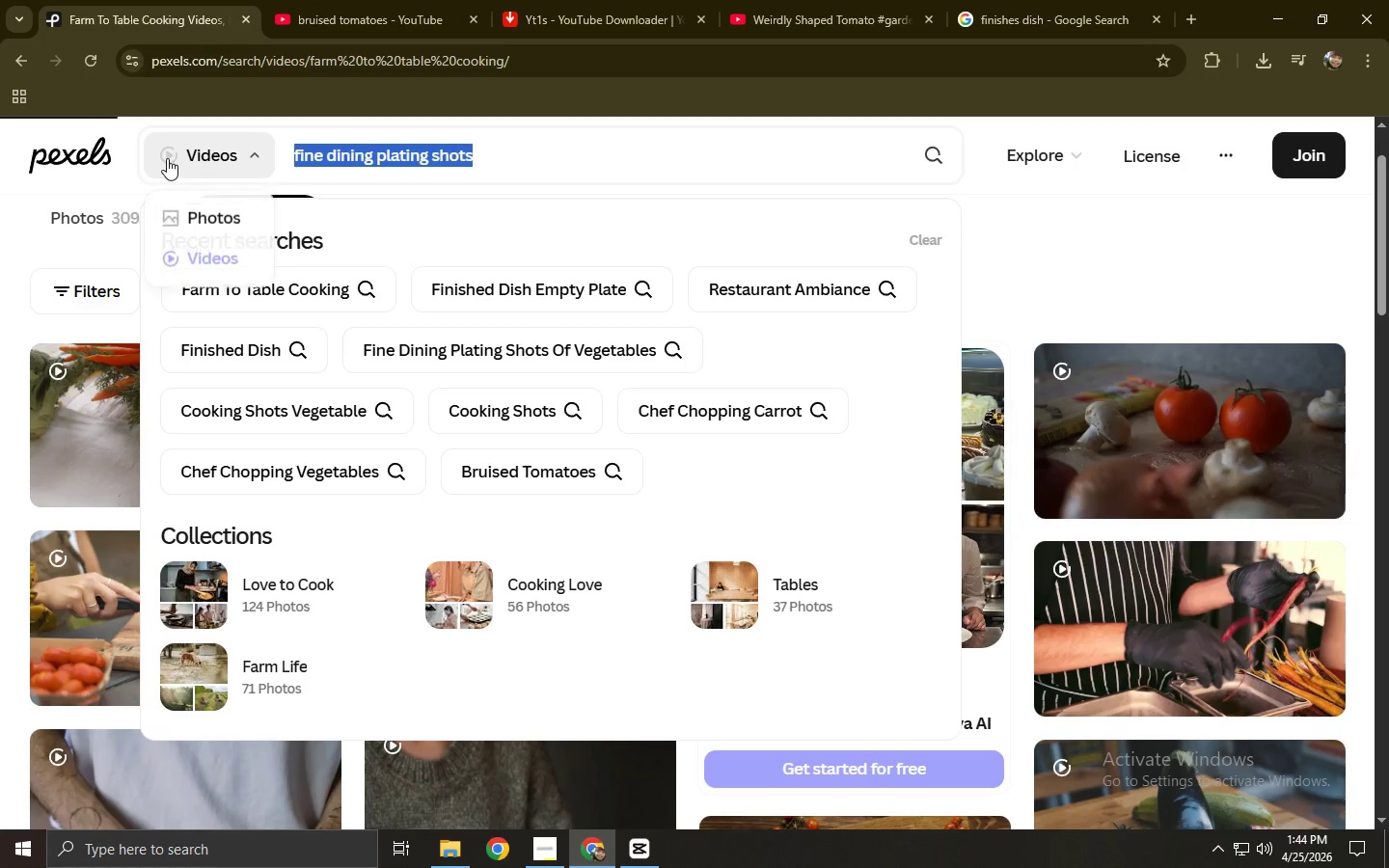 
key(Control+ControlLeft)
 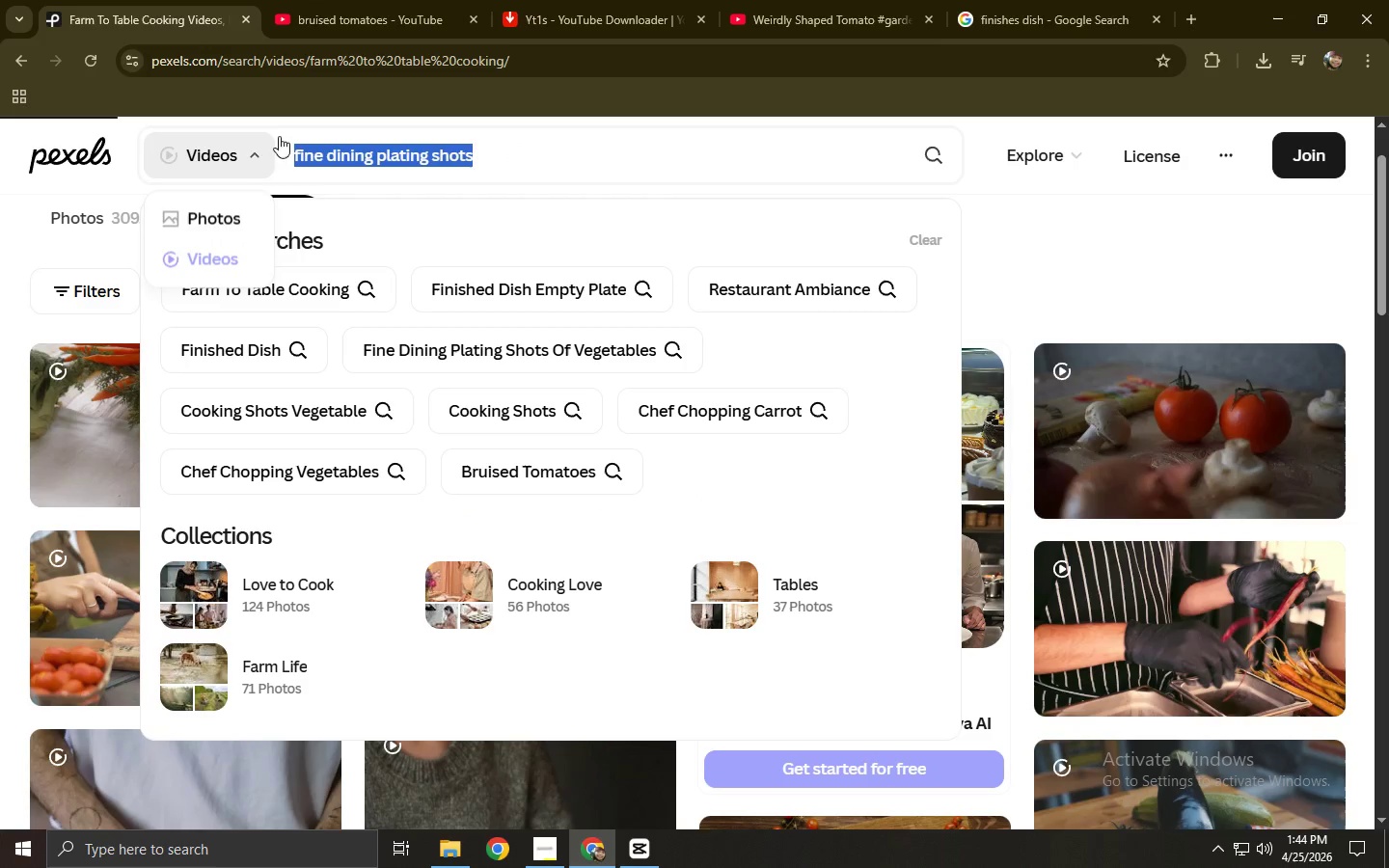 
key(Control+C)
 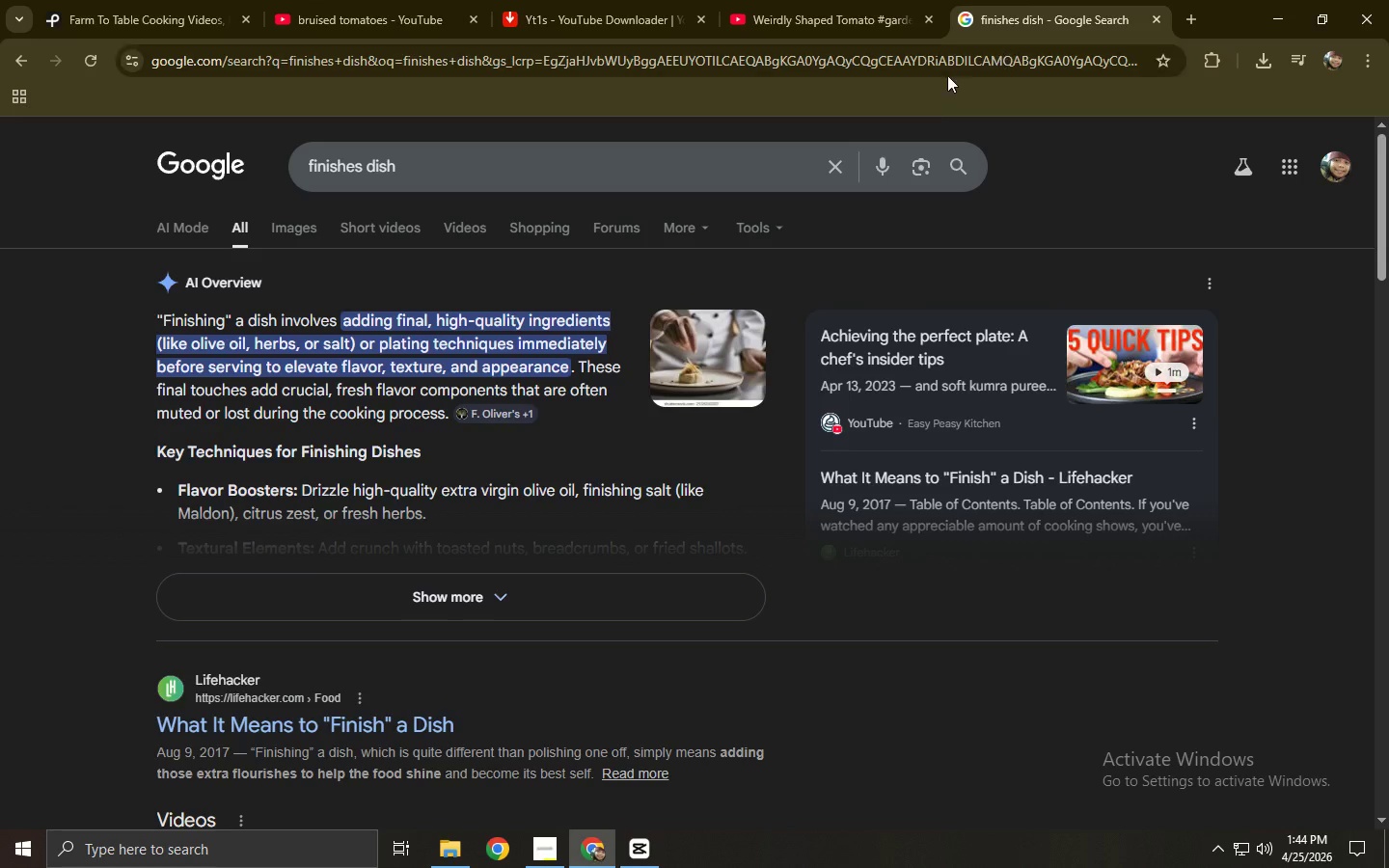 
double_click([943, 59])
 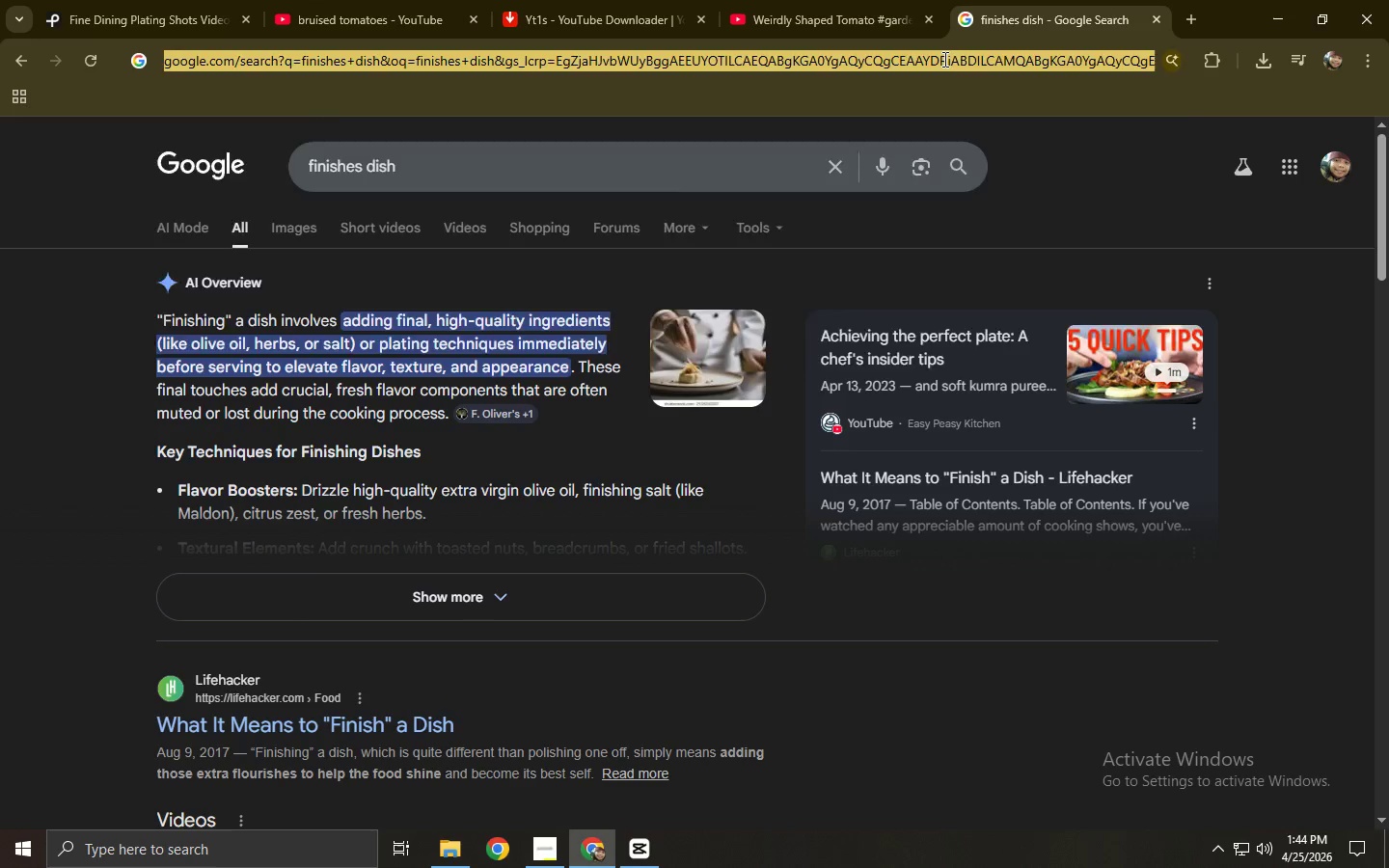 
key(Control+ControlLeft)
 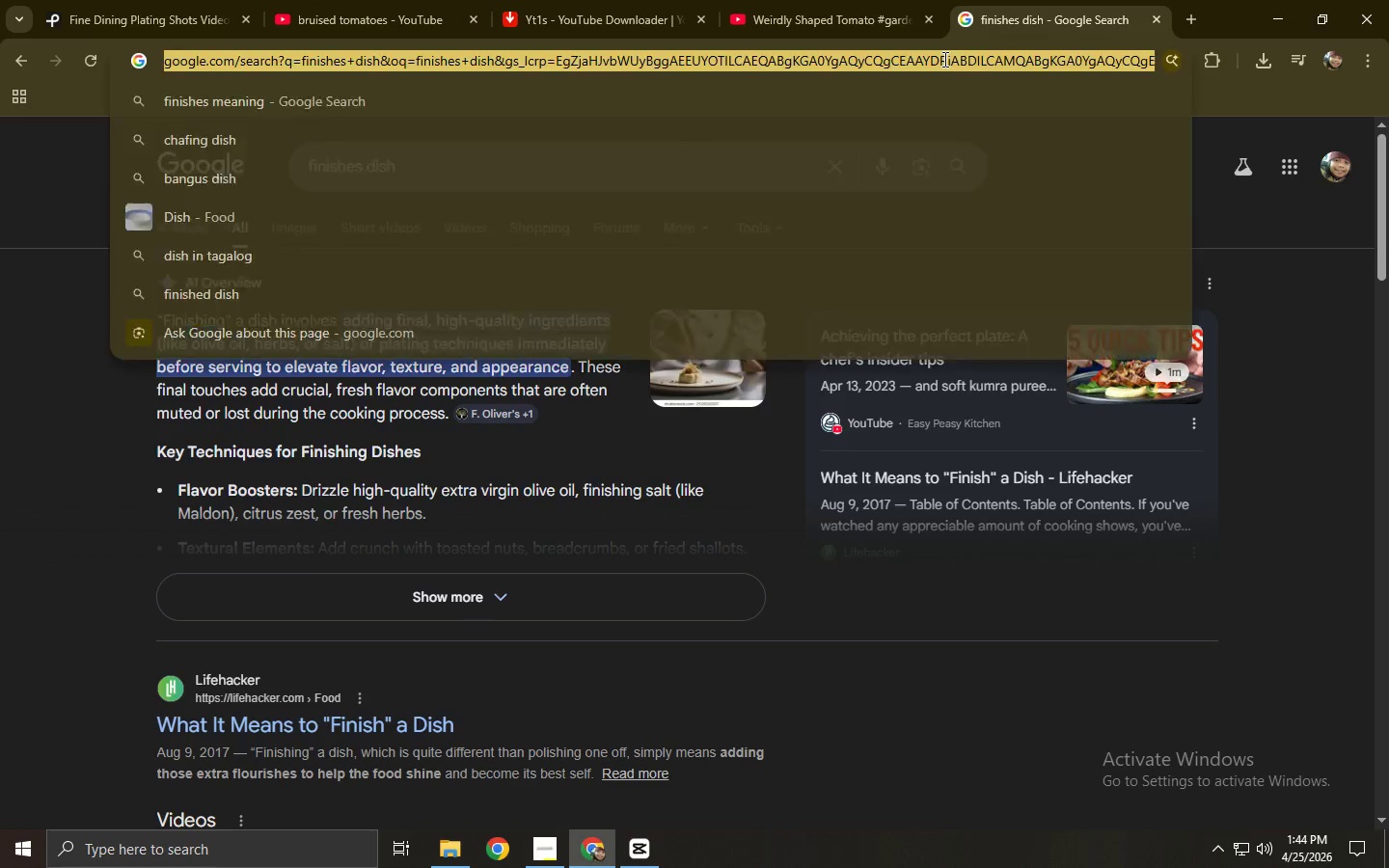 
key(Control+V)
 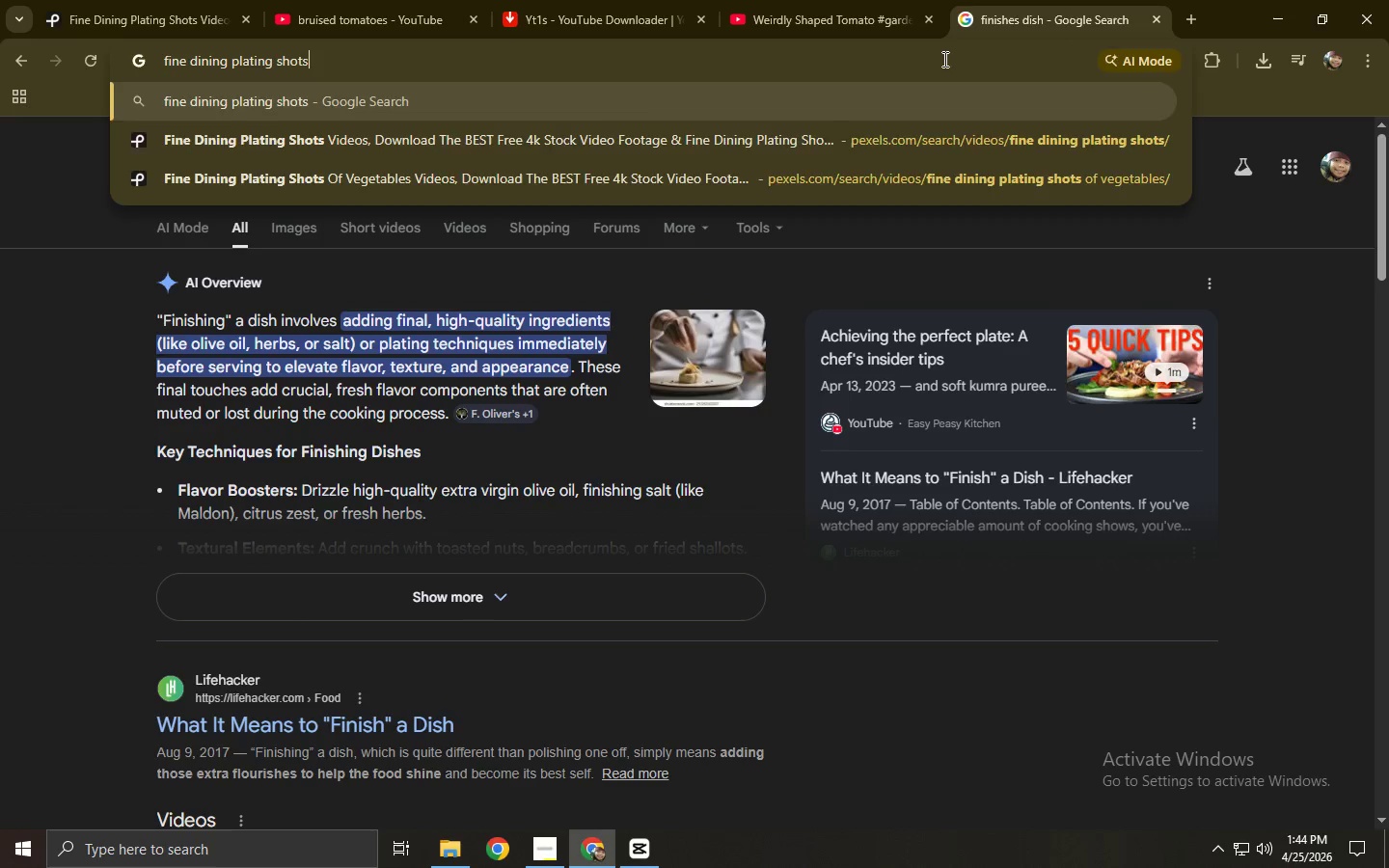 
key(NumpadEnter)
 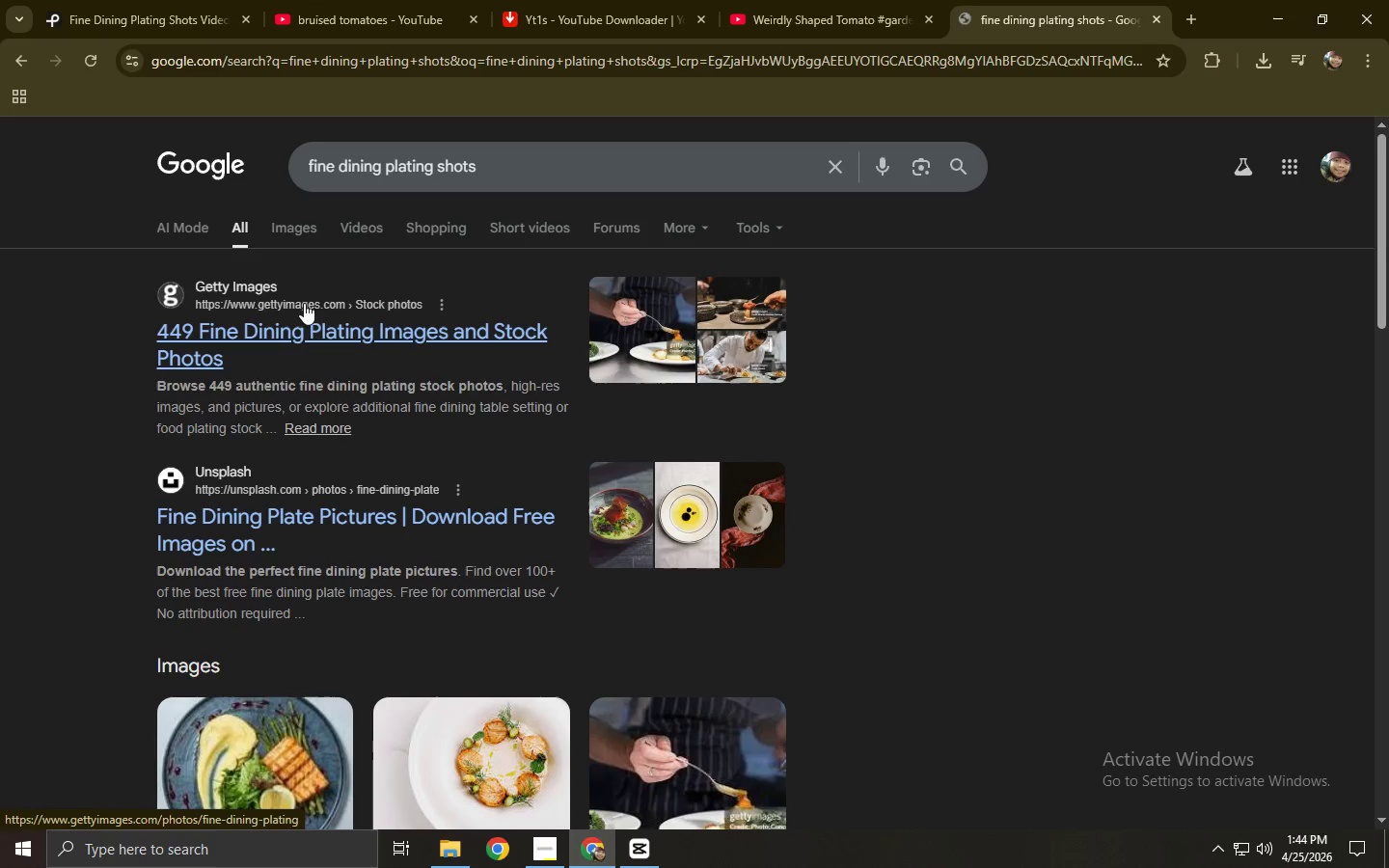 
double_click([312, 237])
 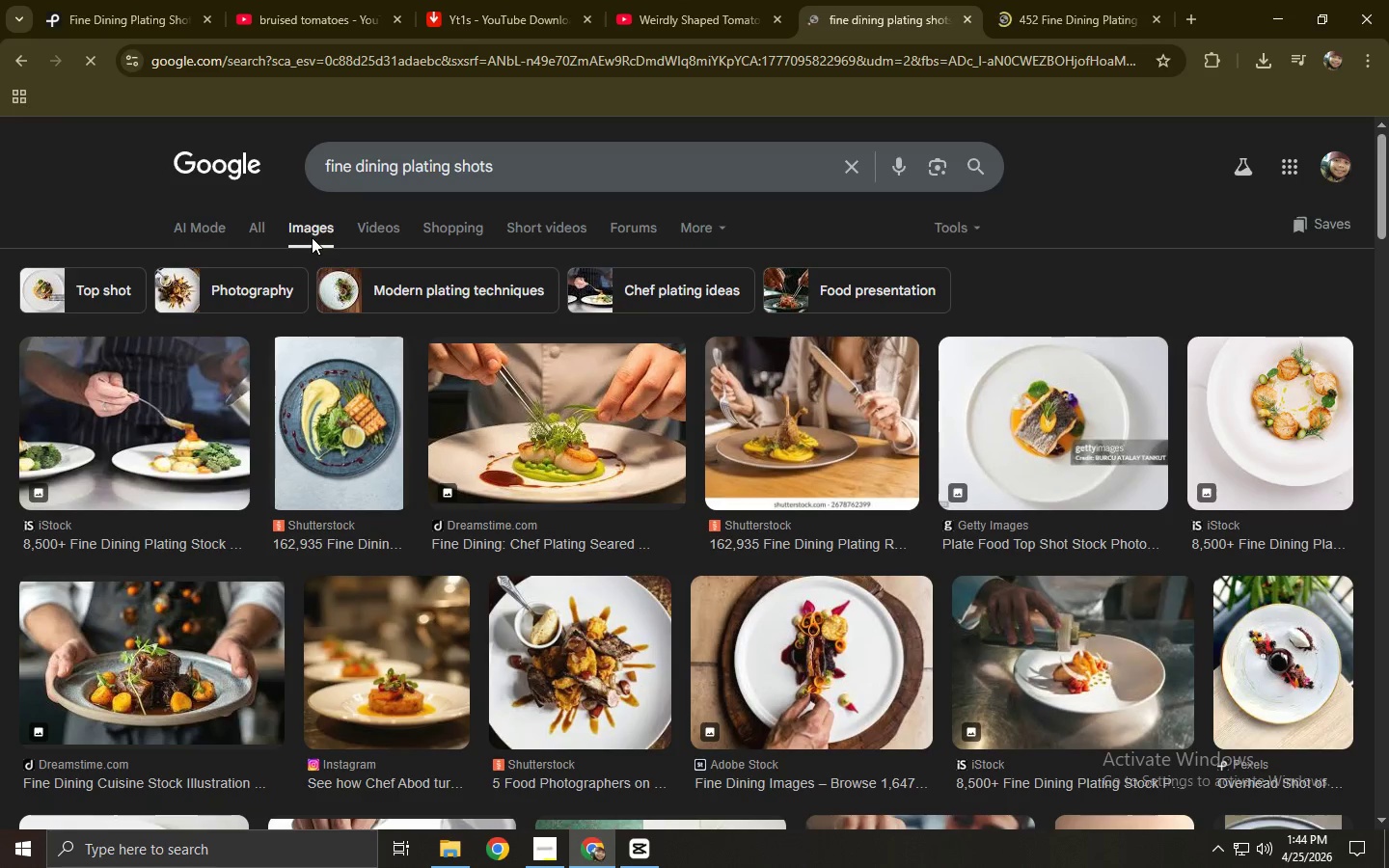 
left_click([1044, 0])
 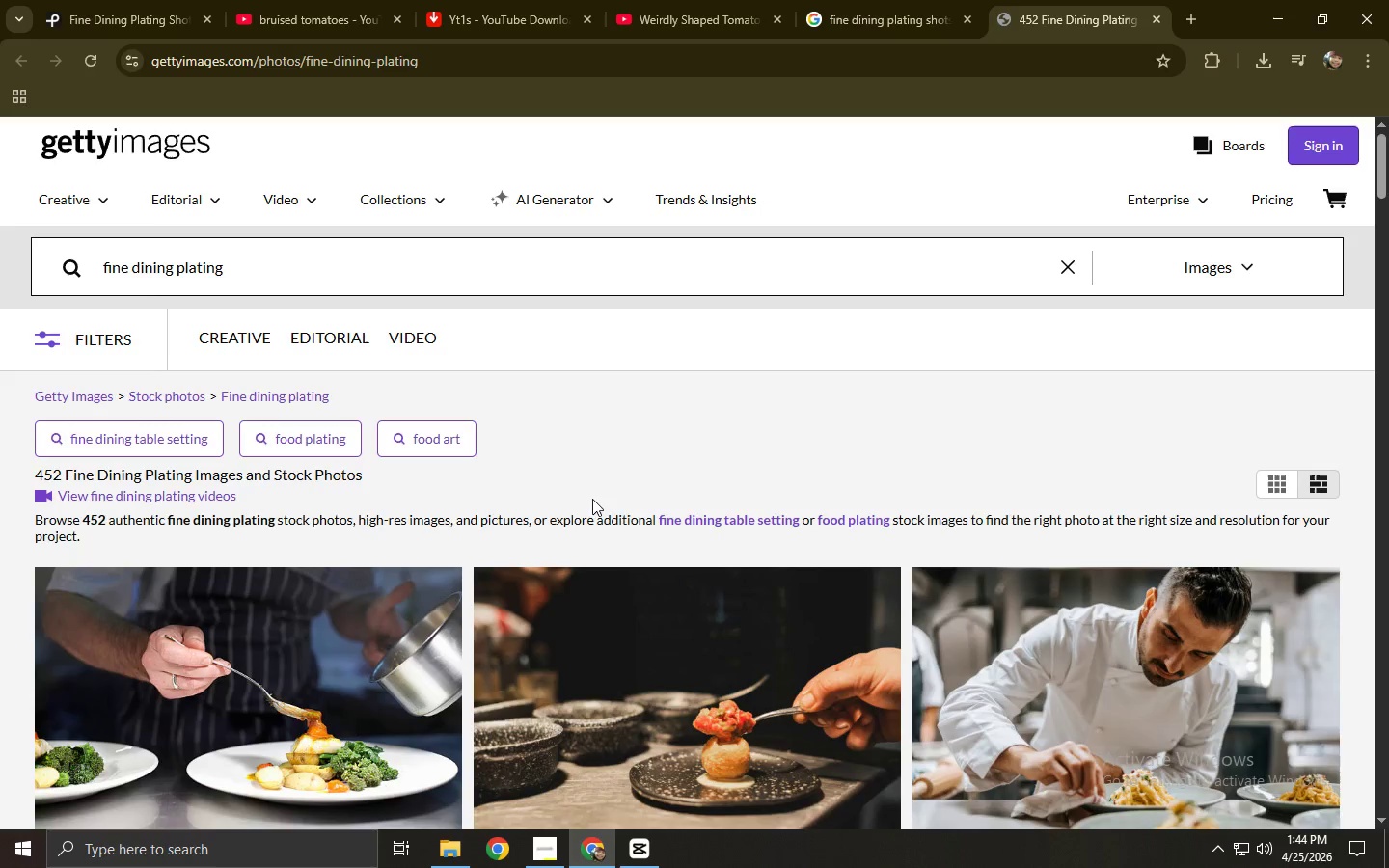 
scroll: coordinate [586, 494], scroll_direction: down, amount: 4.0
 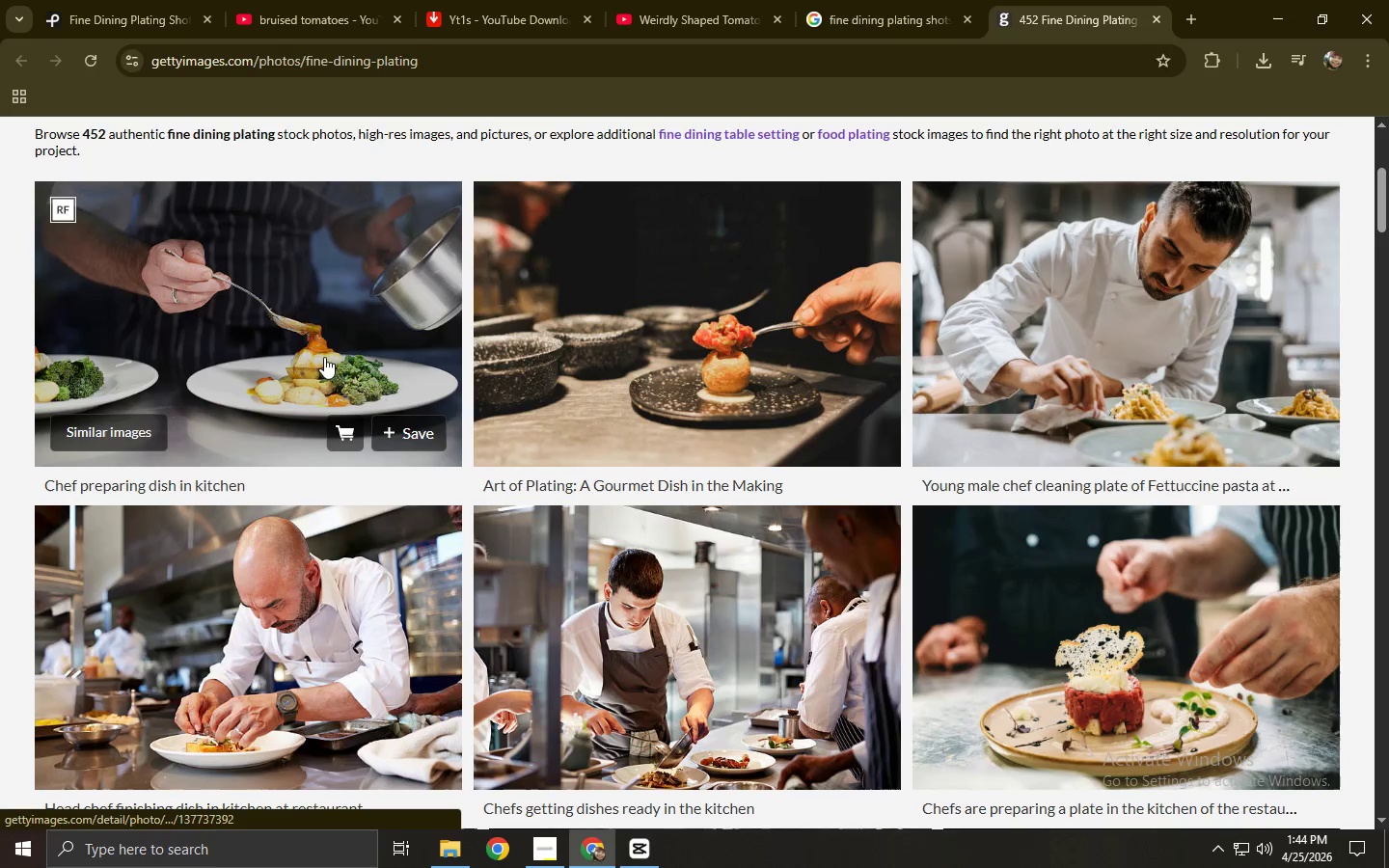 
left_click([324, 347])
 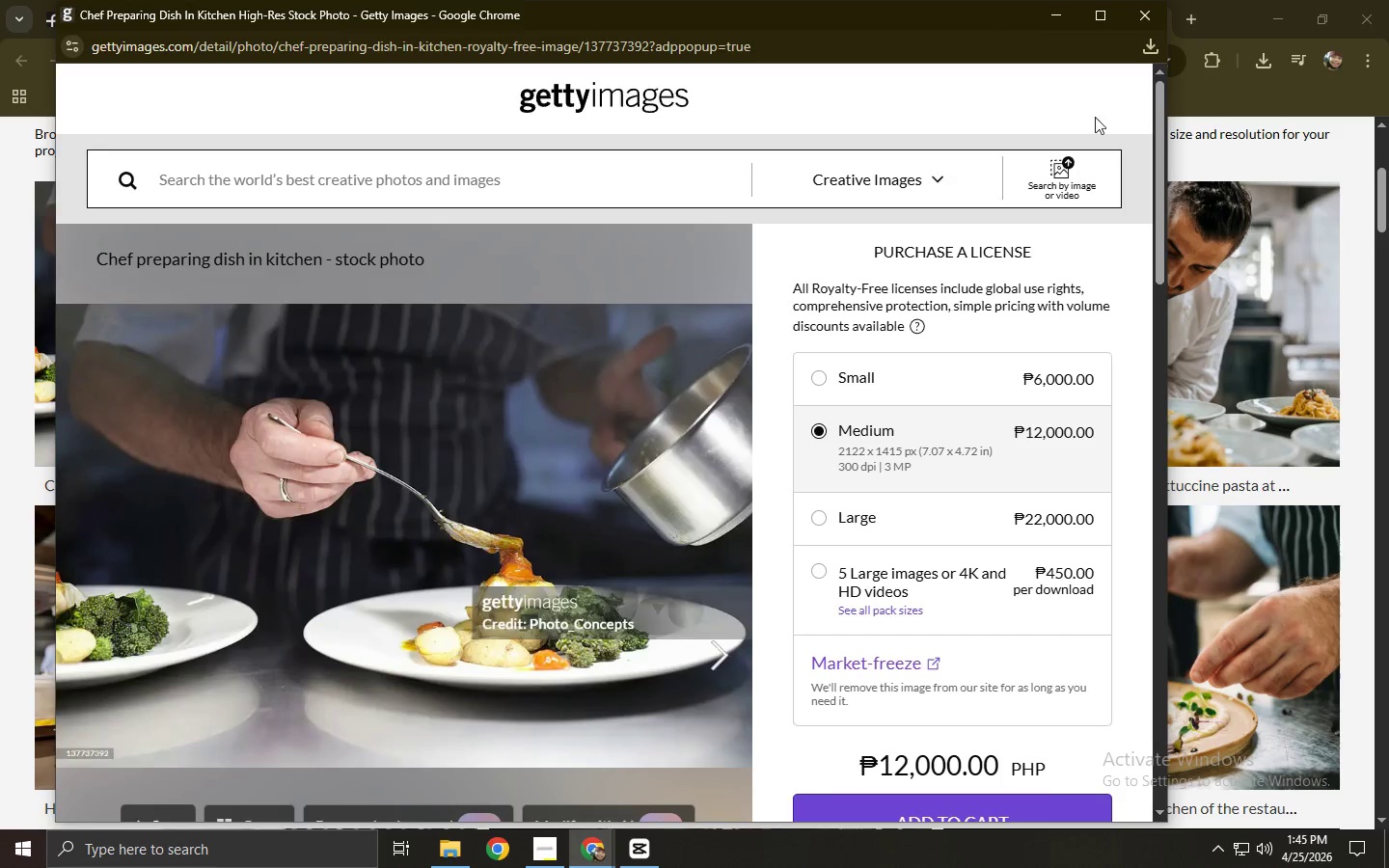 
left_click([1137, 22])
 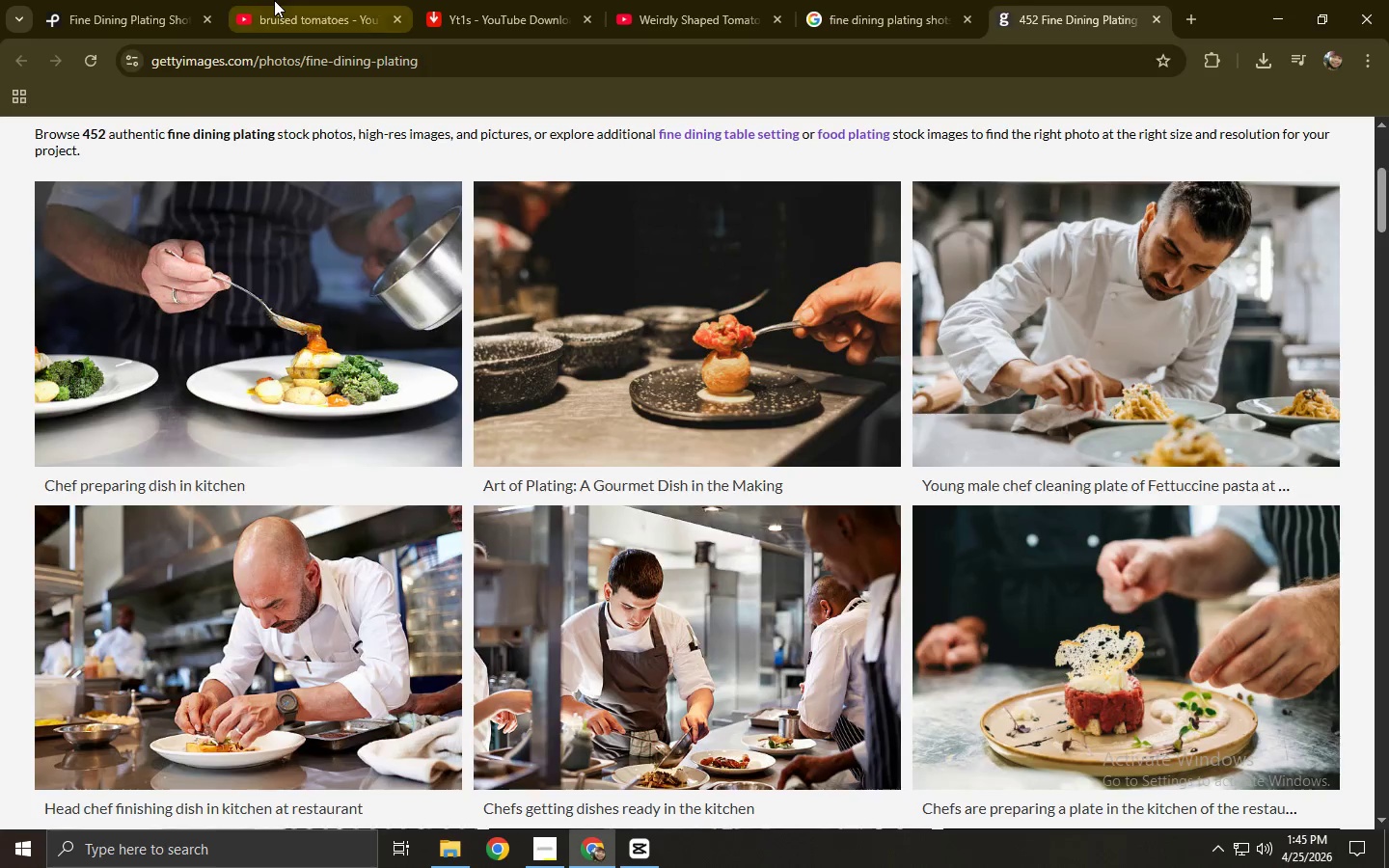 
double_click([172, 0])
 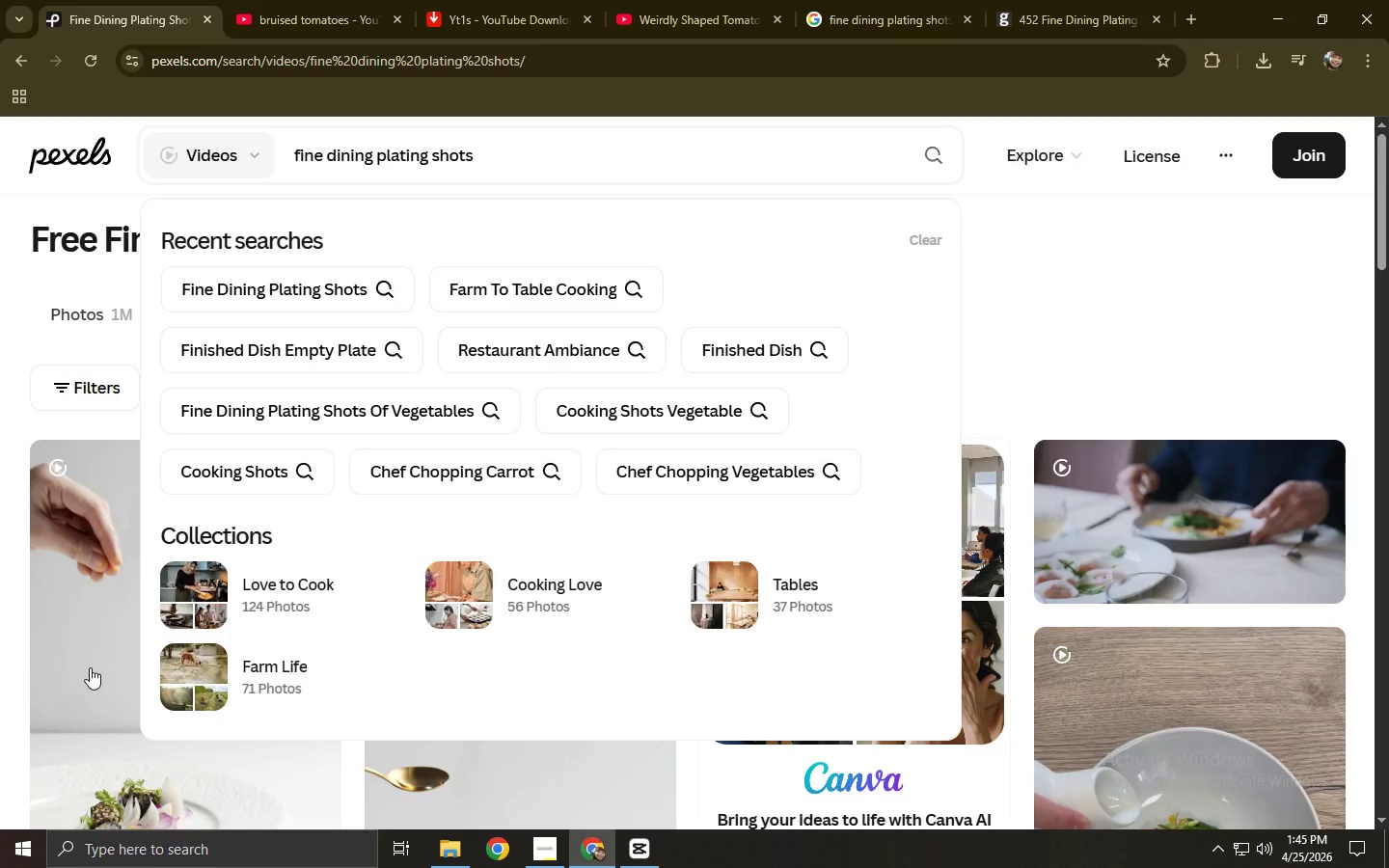 
left_click([0, 565])
 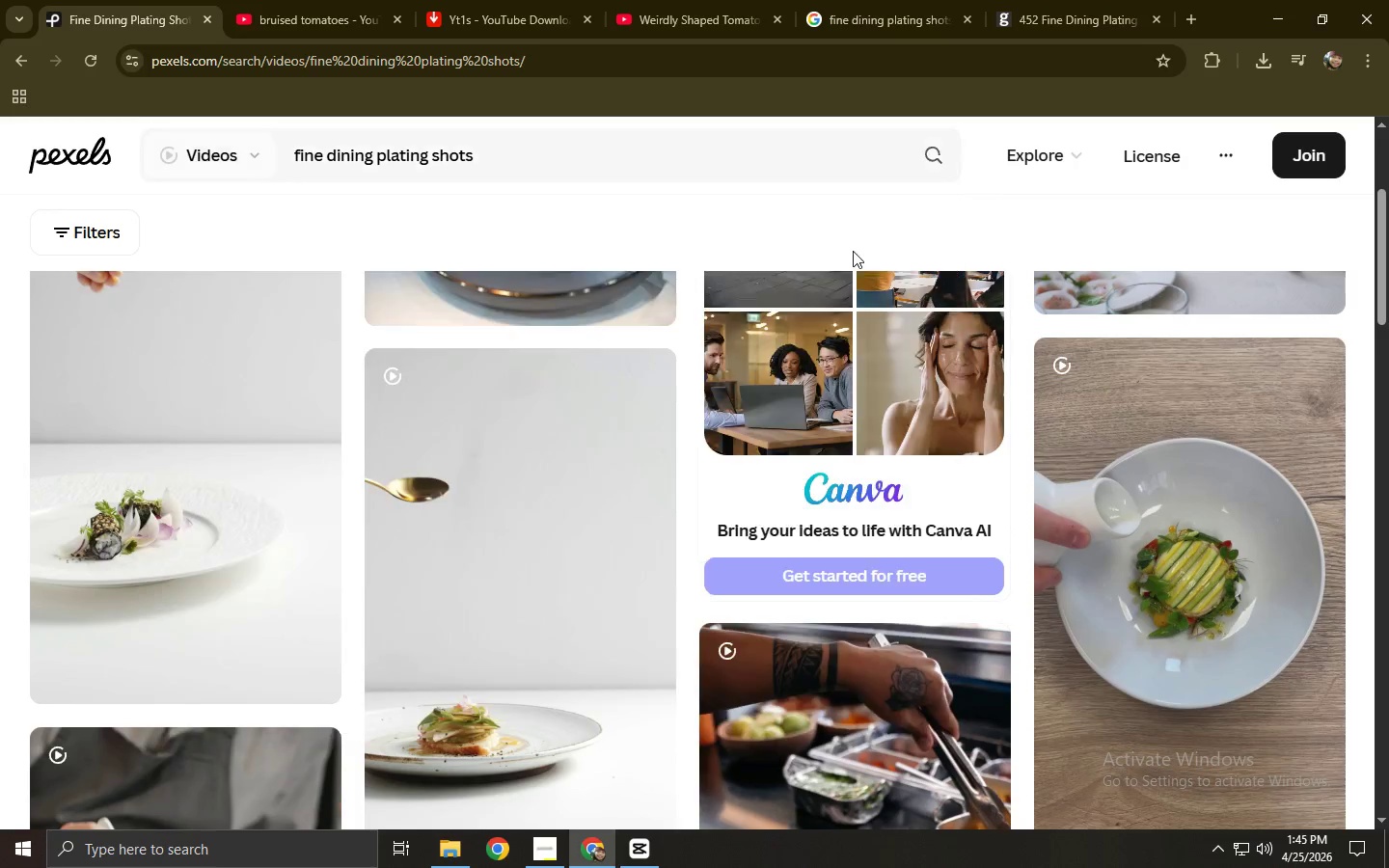 
scroll: coordinate [124, 567], scroll_direction: down, amount: 3.0
 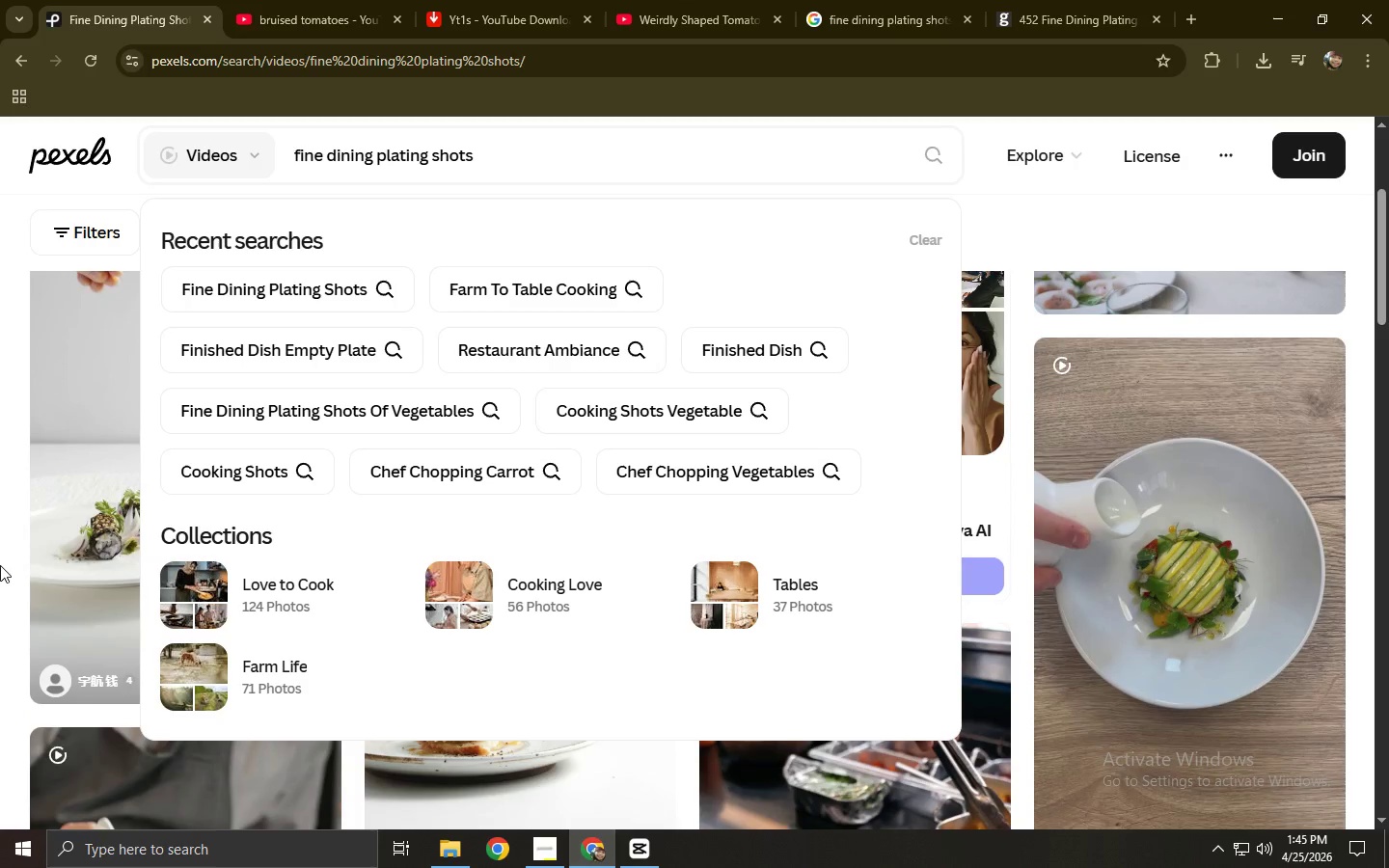 
left_click([78, 492])
 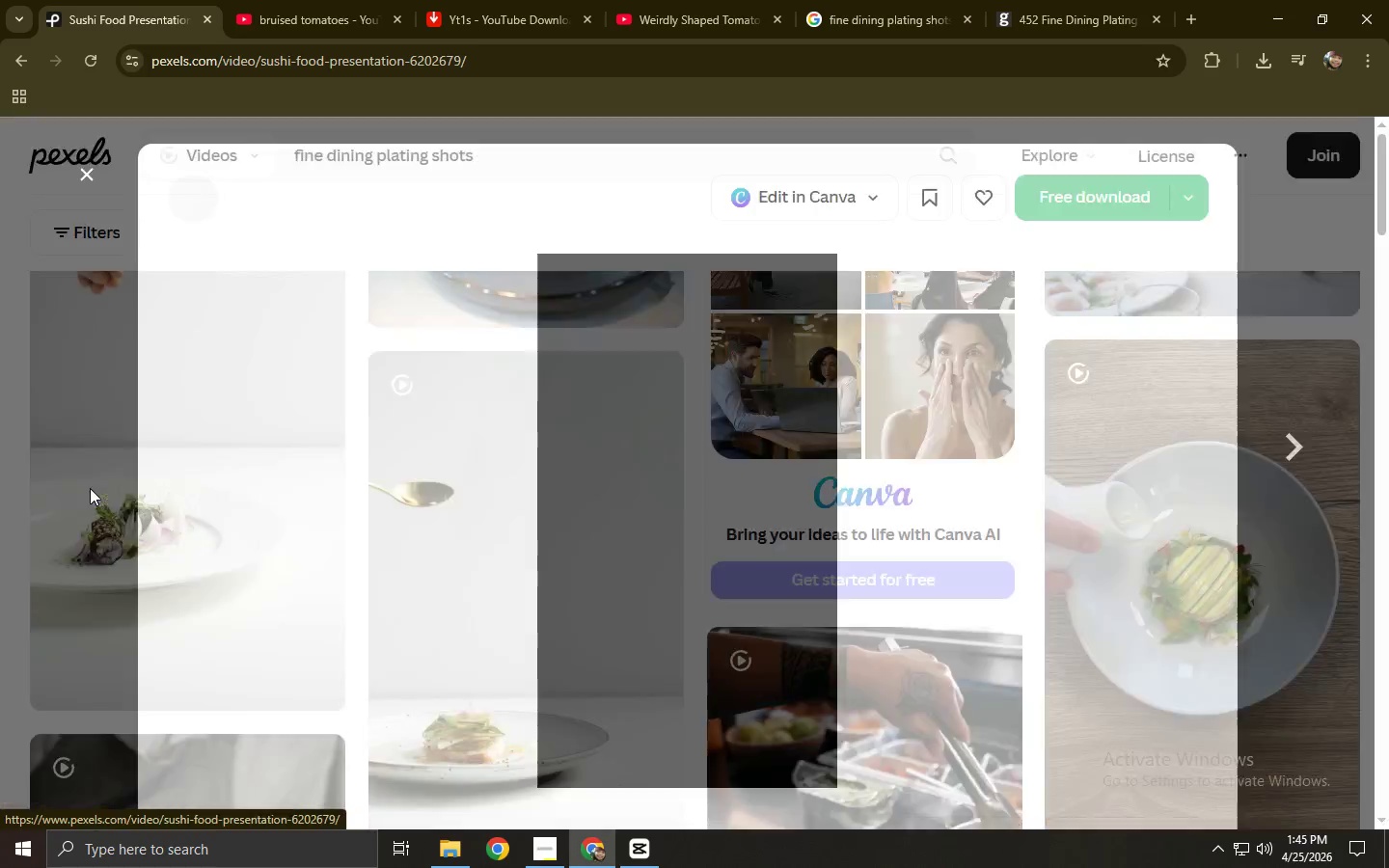 
left_click([0, 515])
 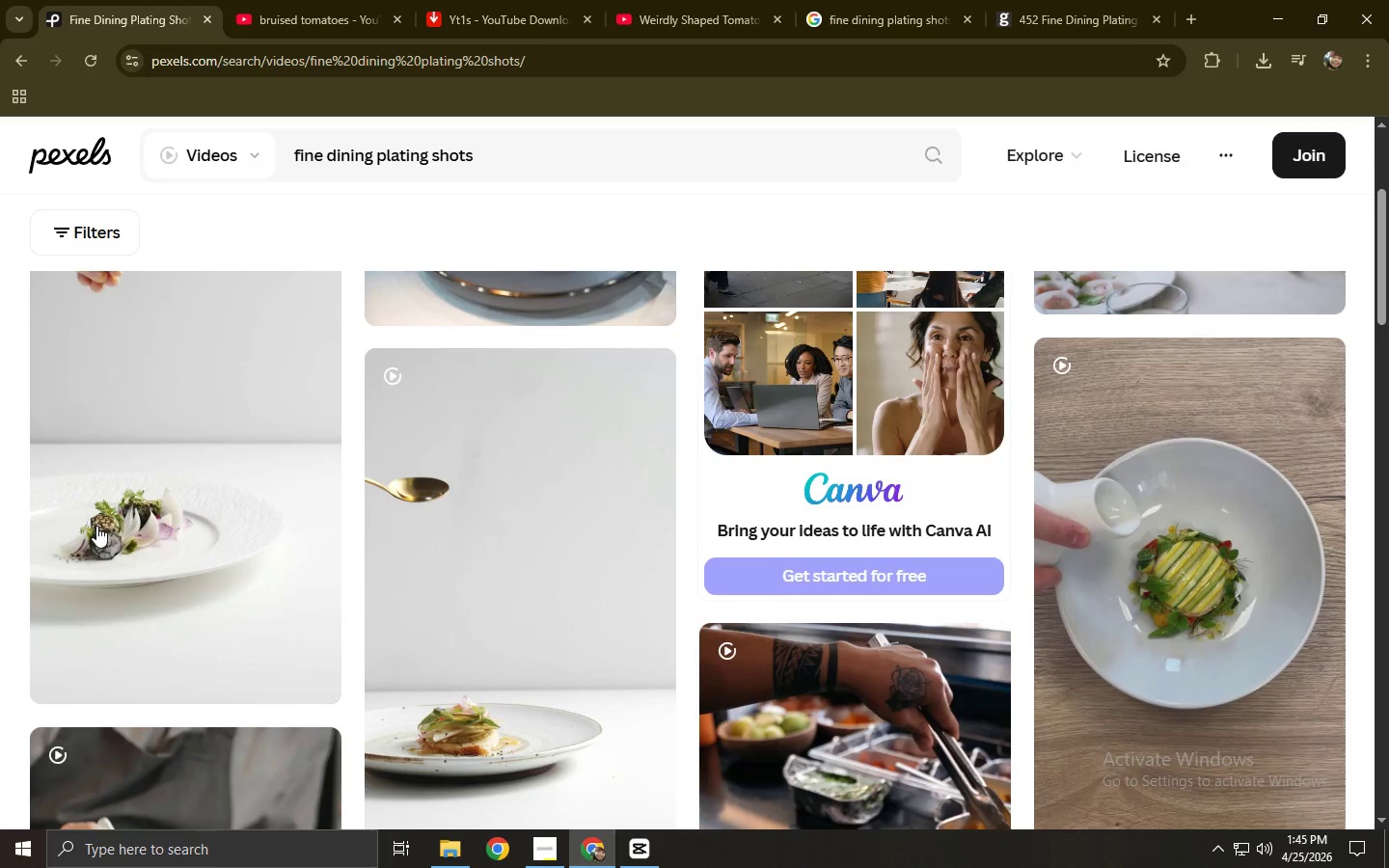 
scroll: coordinate [529, 520], scroll_direction: down, amount: 4.0